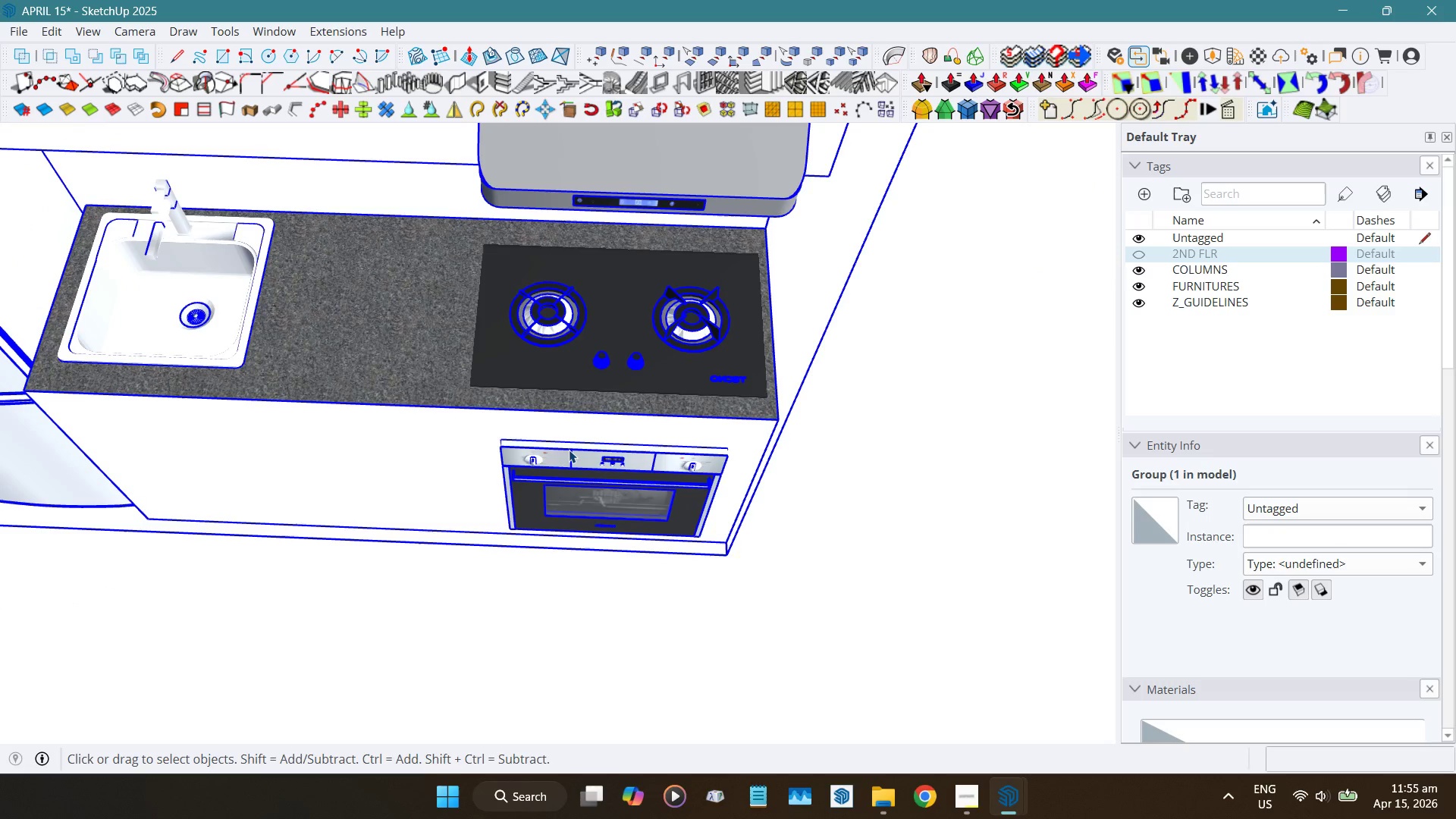 
scroll: coordinate [622, 435], scroll_direction: down, amount: 12.0
 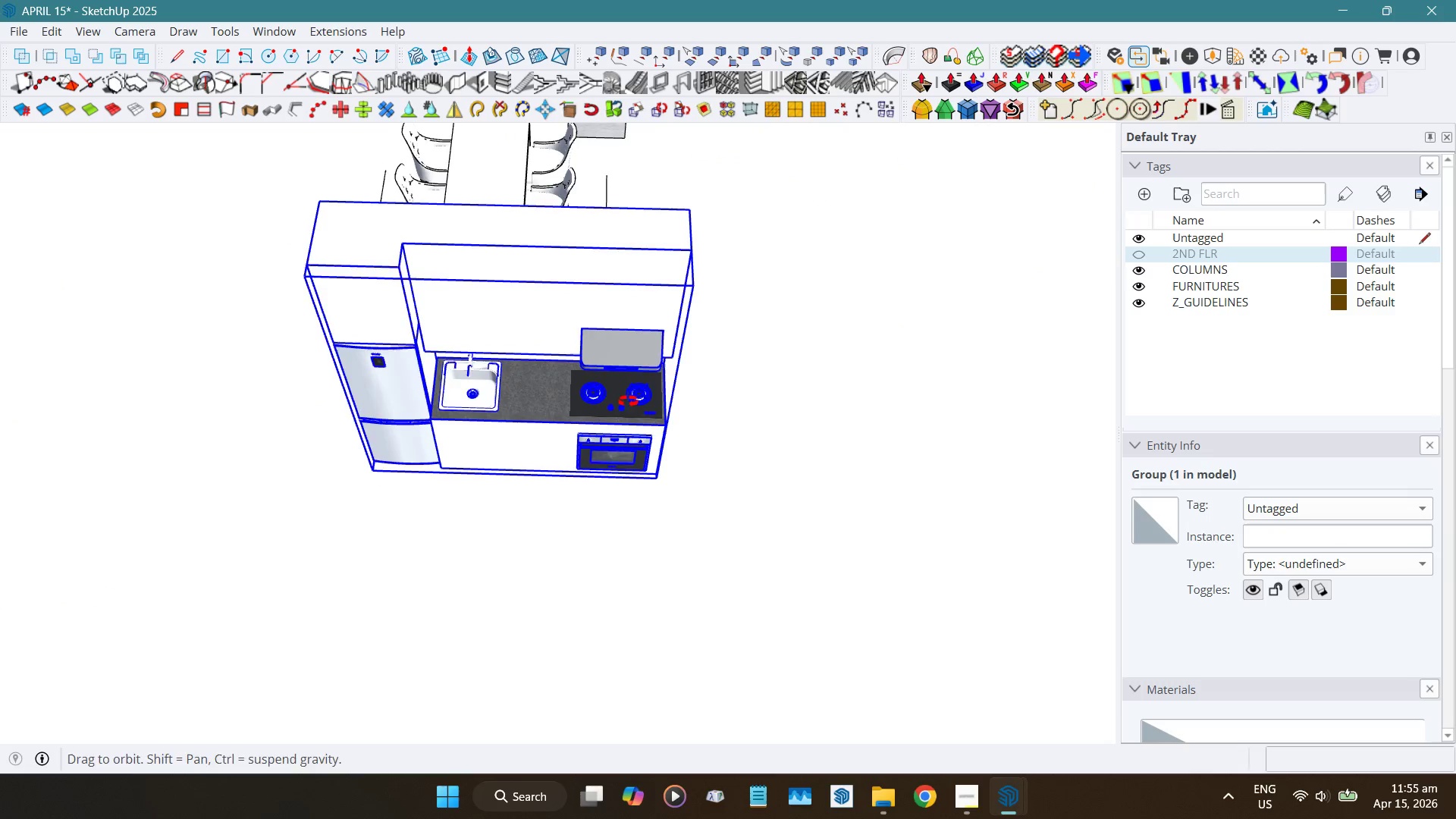 
scroll: coordinate [626, 383], scroll_direction: up, amount: 5.0
 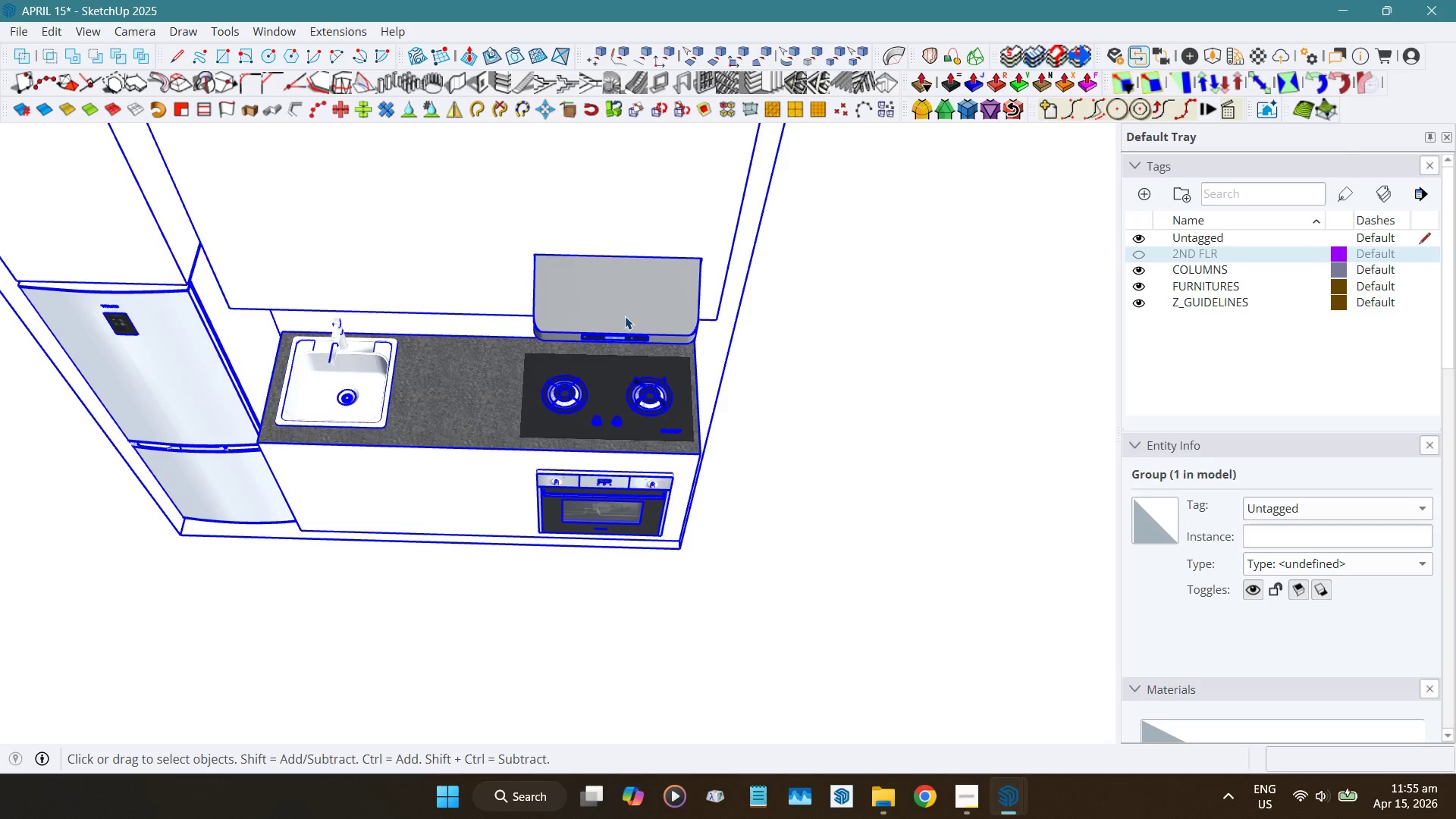 
double_click([625, 316])
 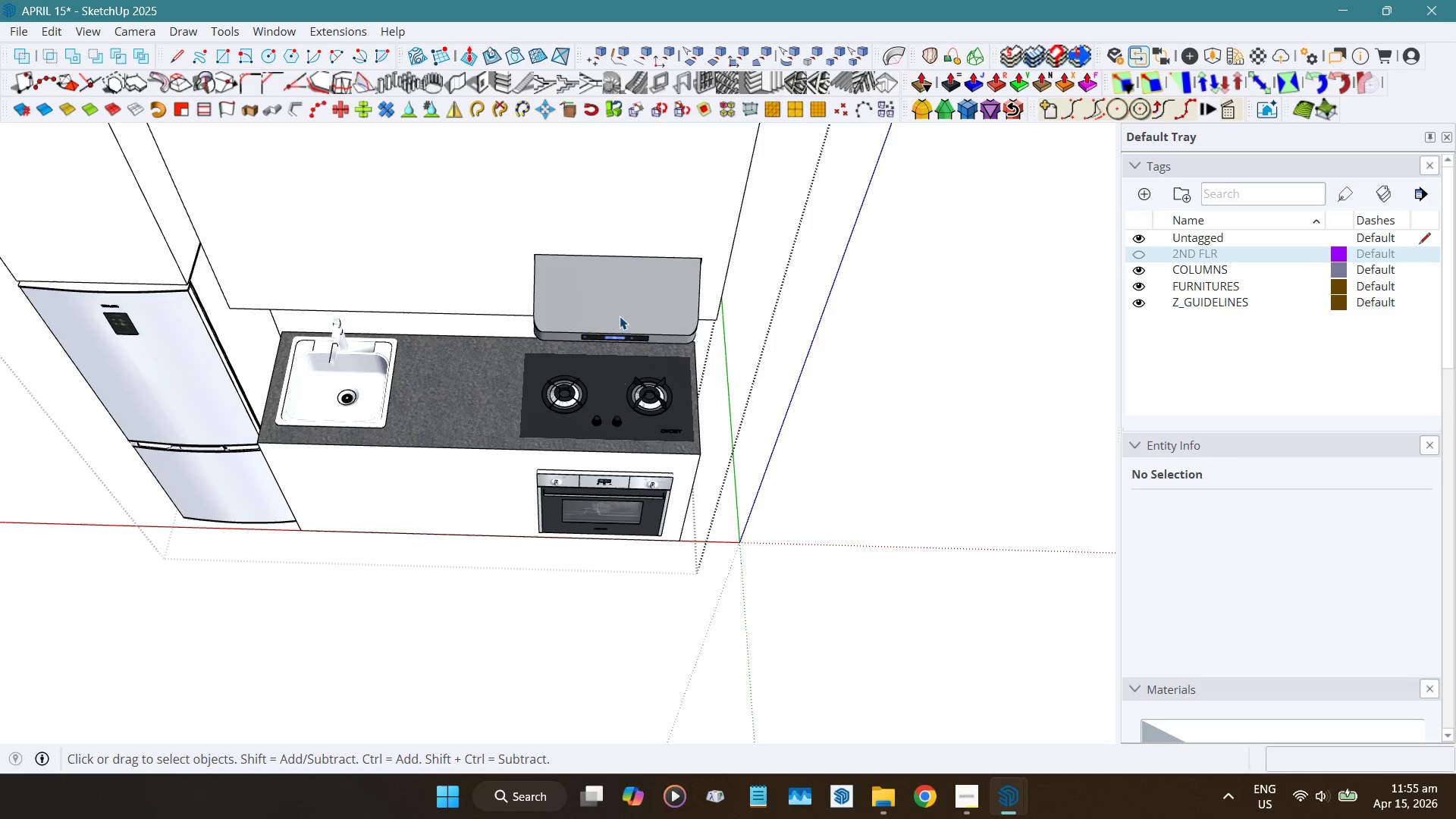 
left_click([620, 316])
 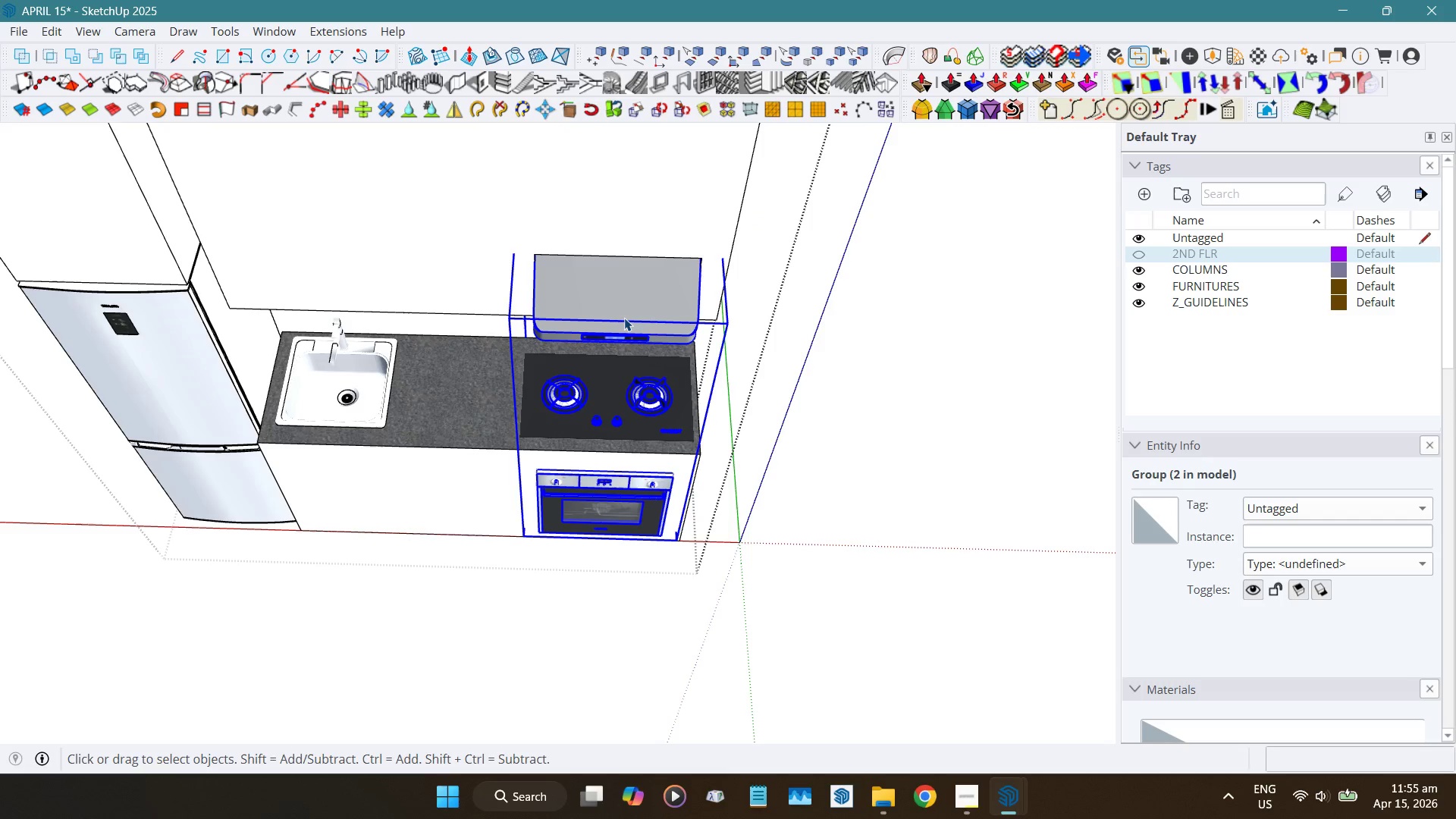 
key(Control+F)
 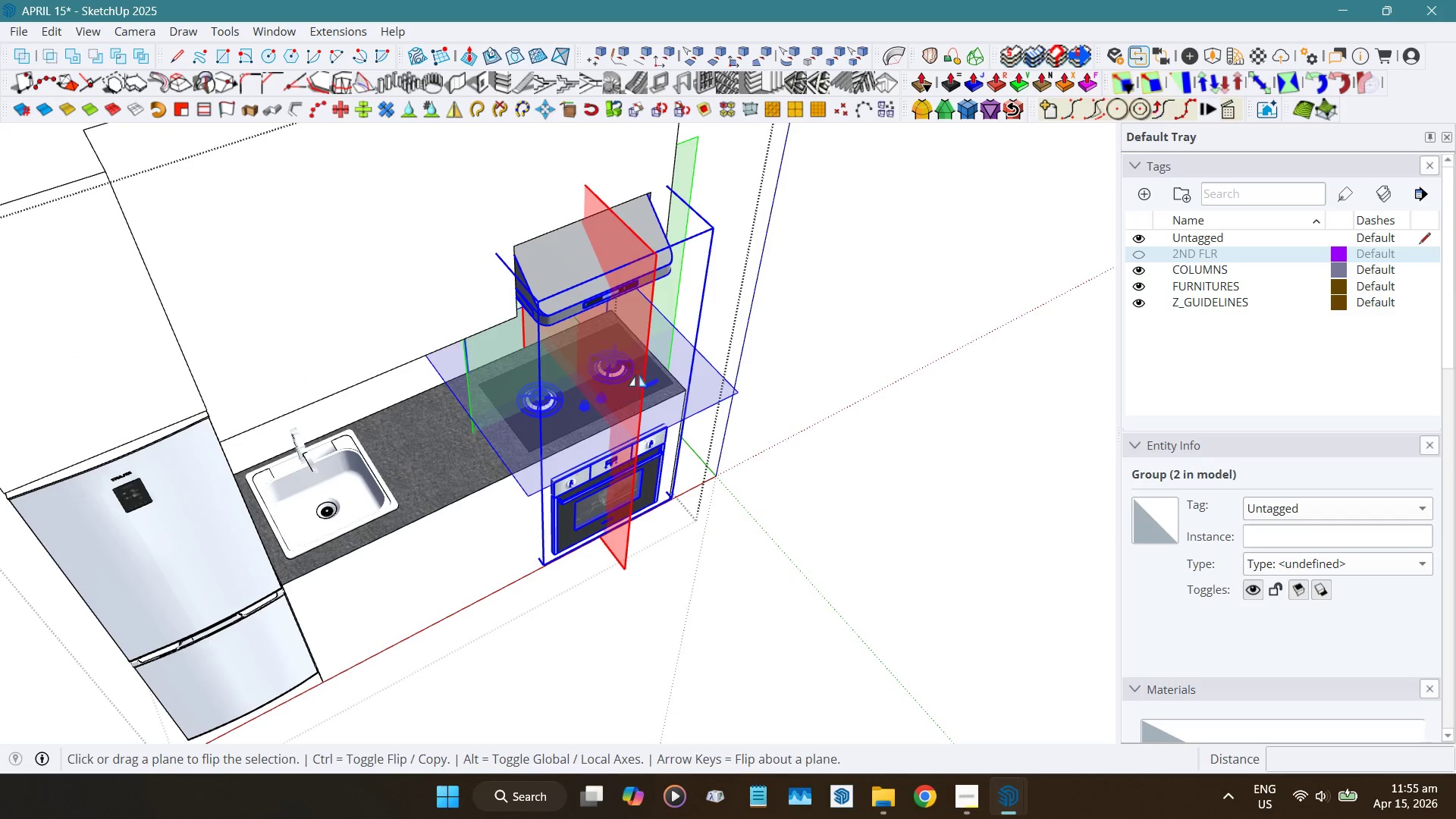 
left_click([628, 318])
 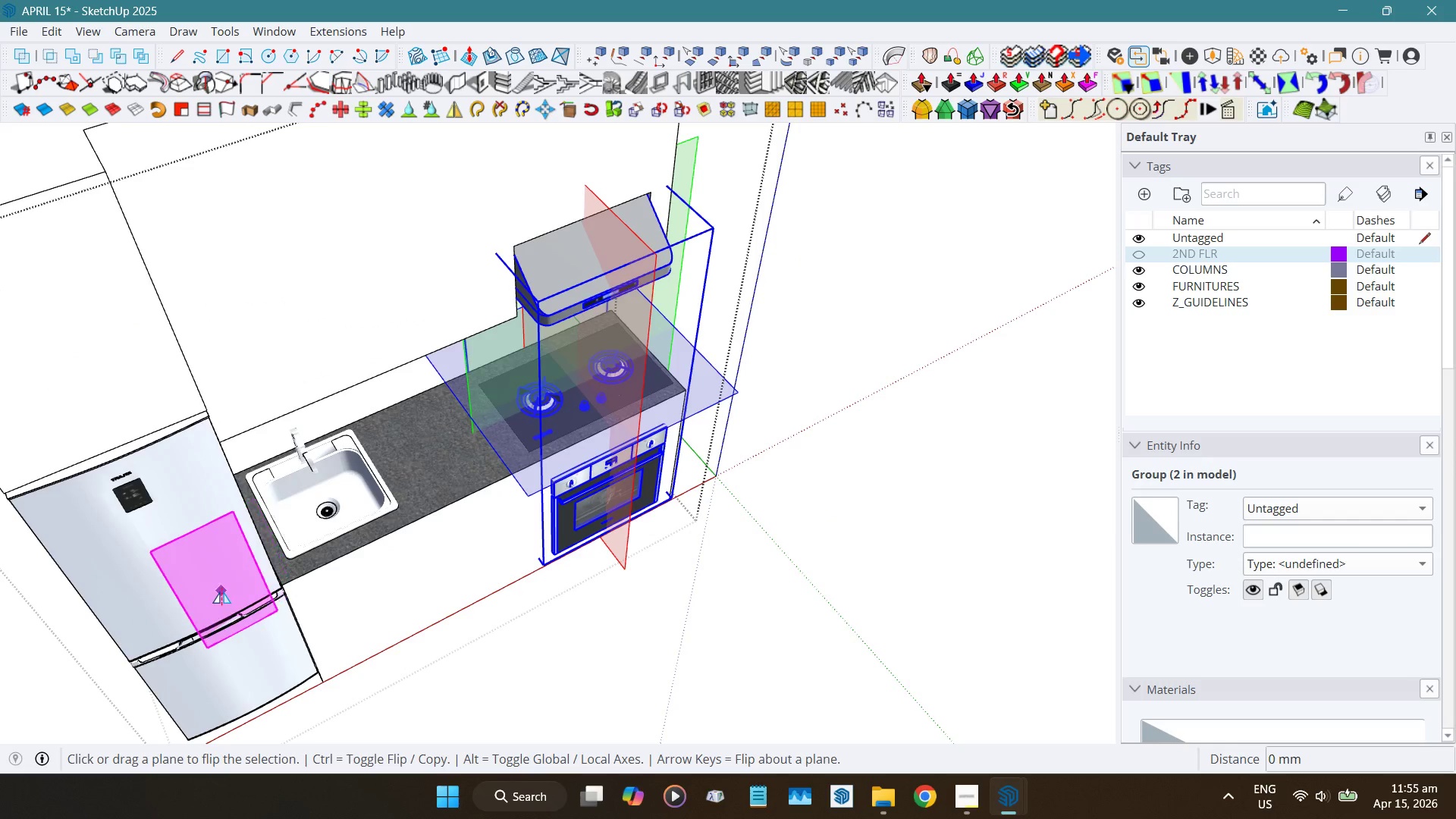 
key(Space)
 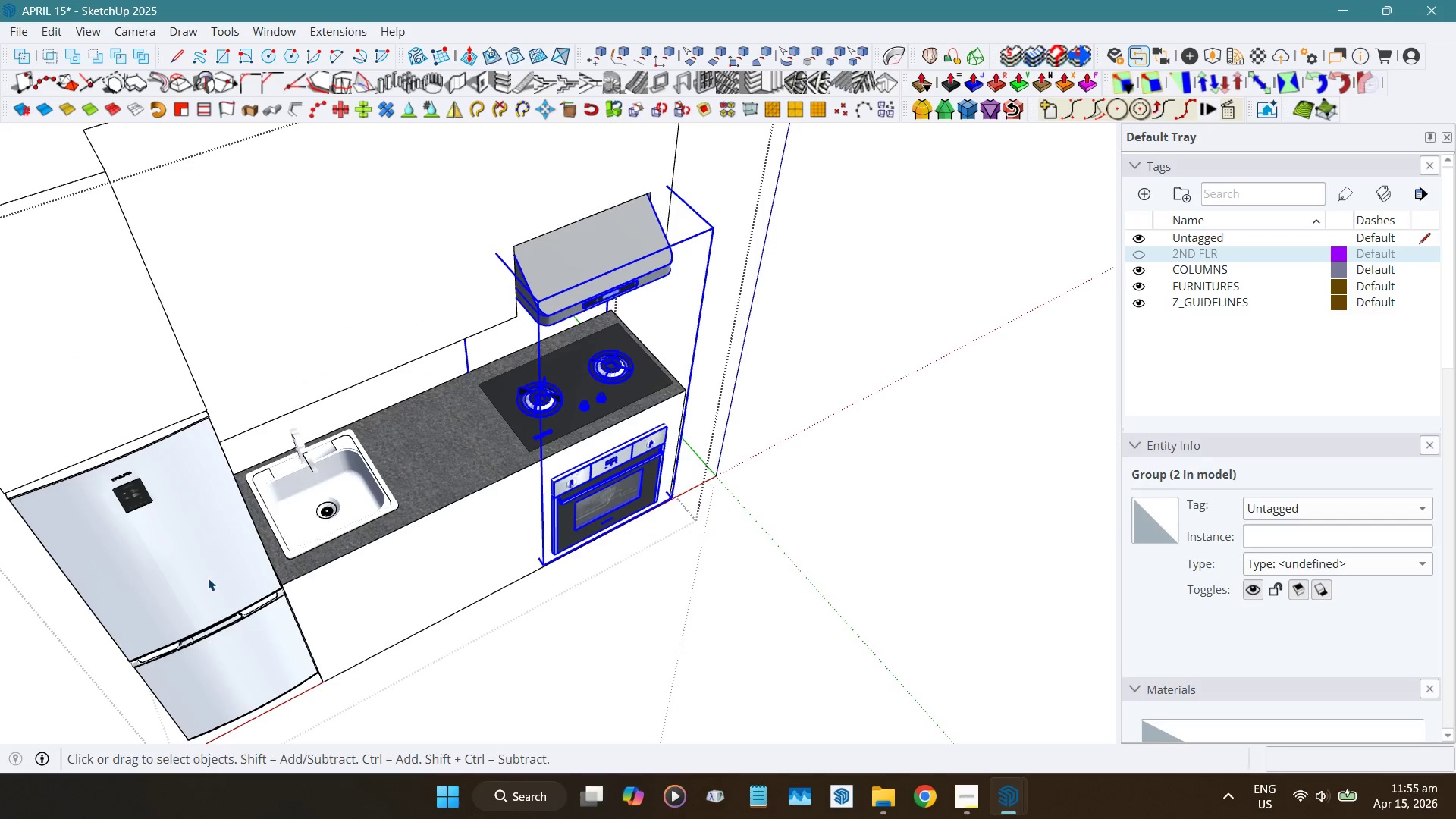 
hold_key(key=ShiftLeft, duration=0.39)
 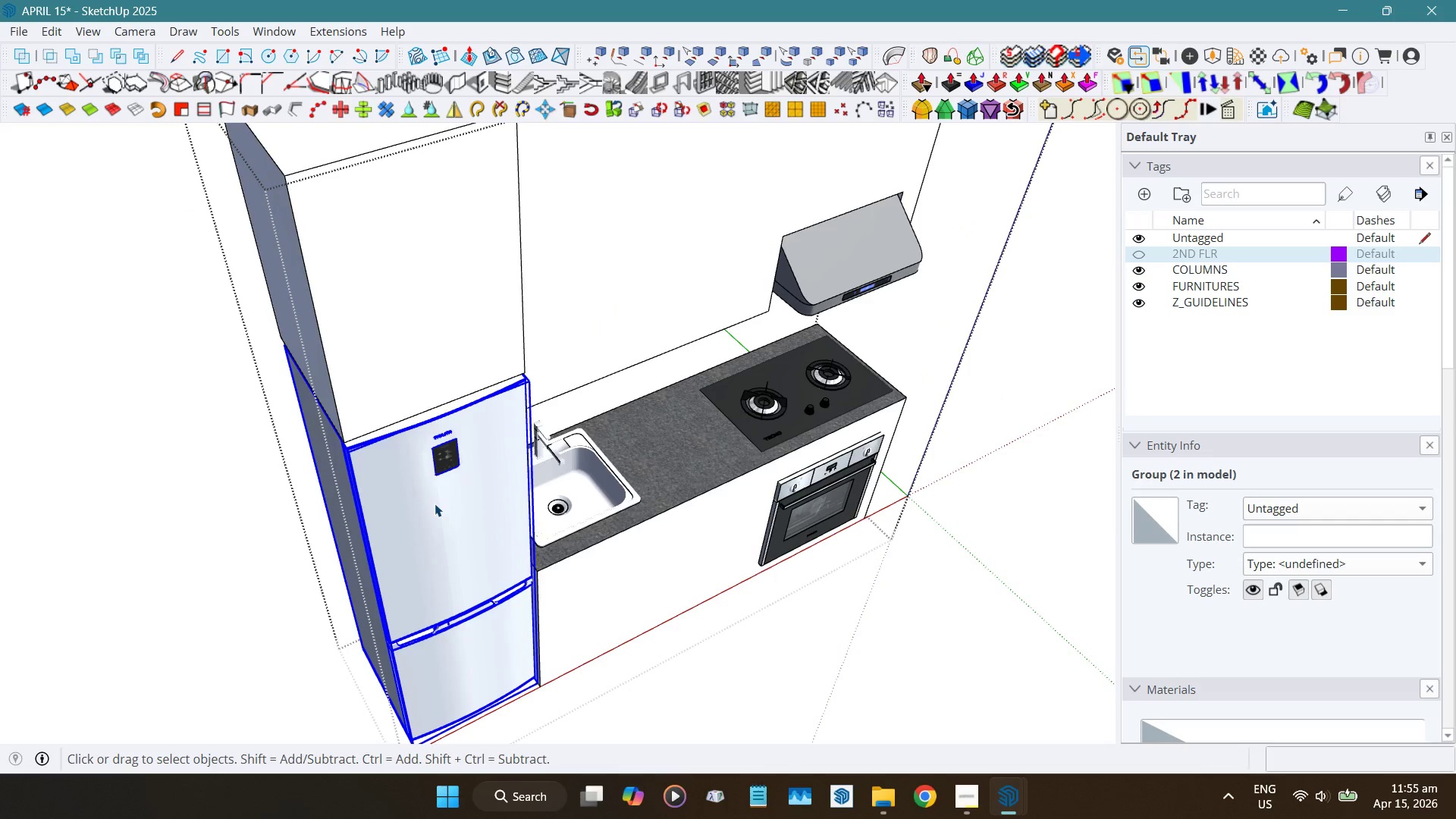 
key(Control+F)
 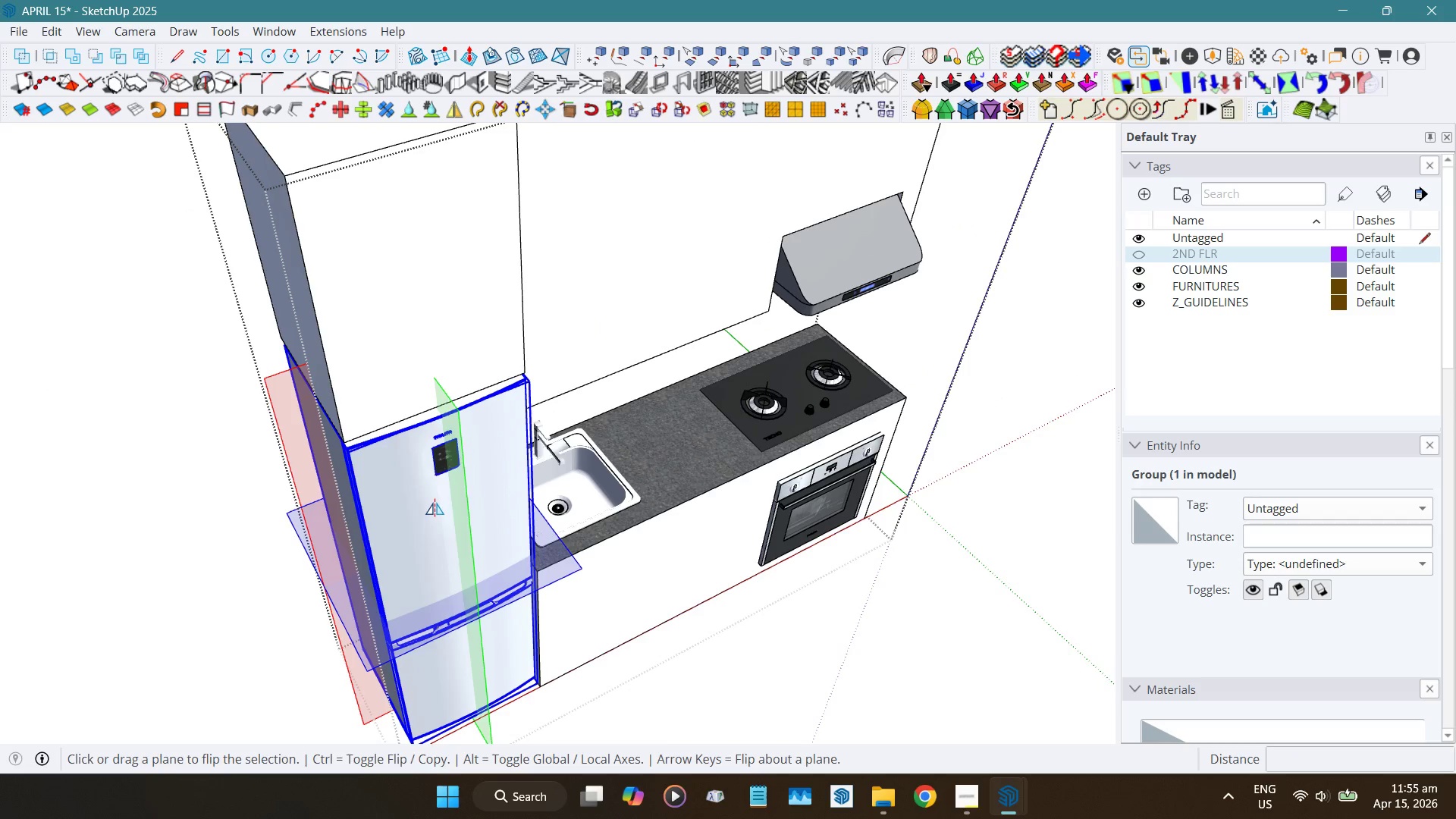 
scroll: coordinate [446, 394], scroll_direction: up, amount: 8.0
 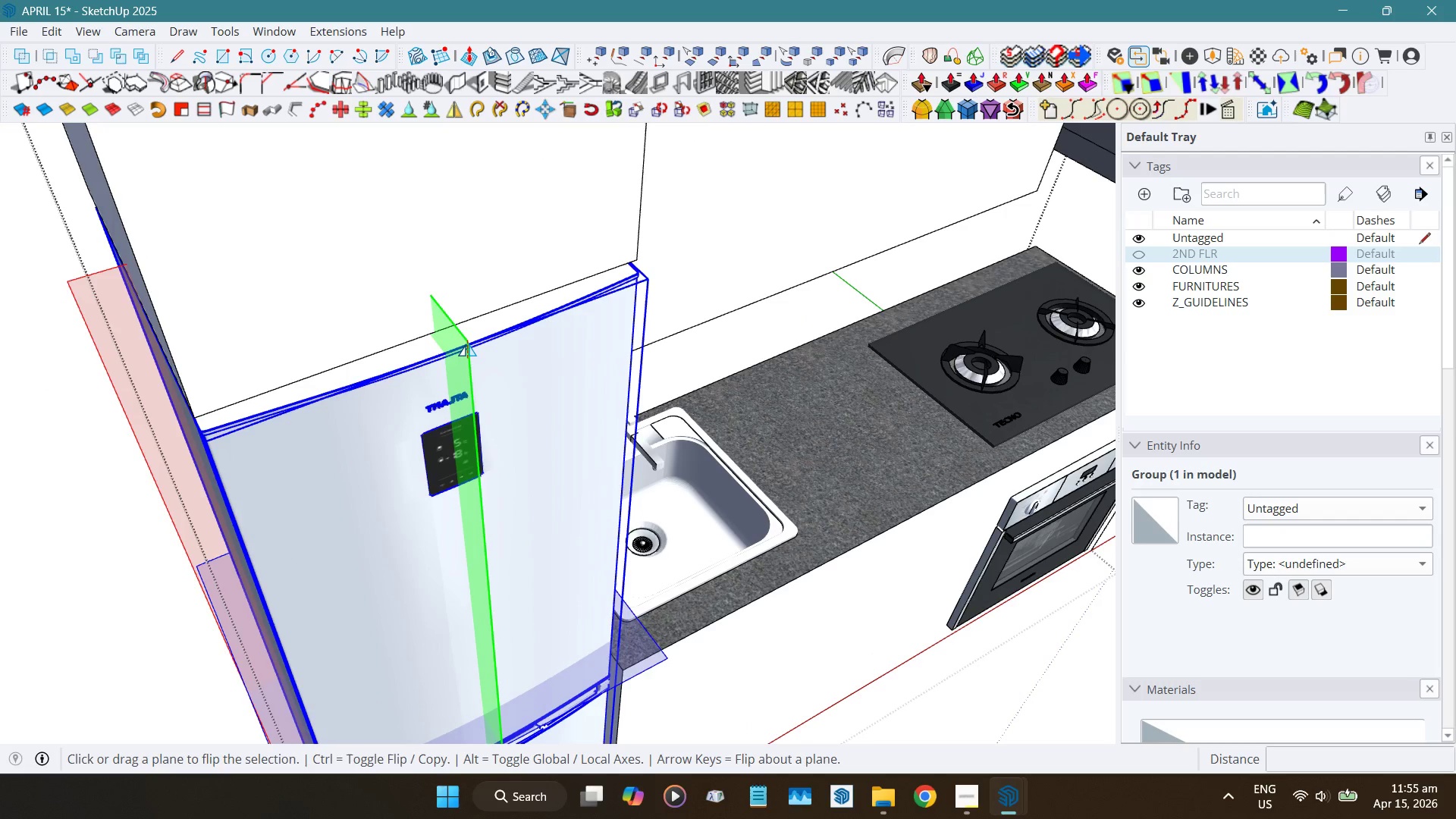 
left_click([467, 344])
 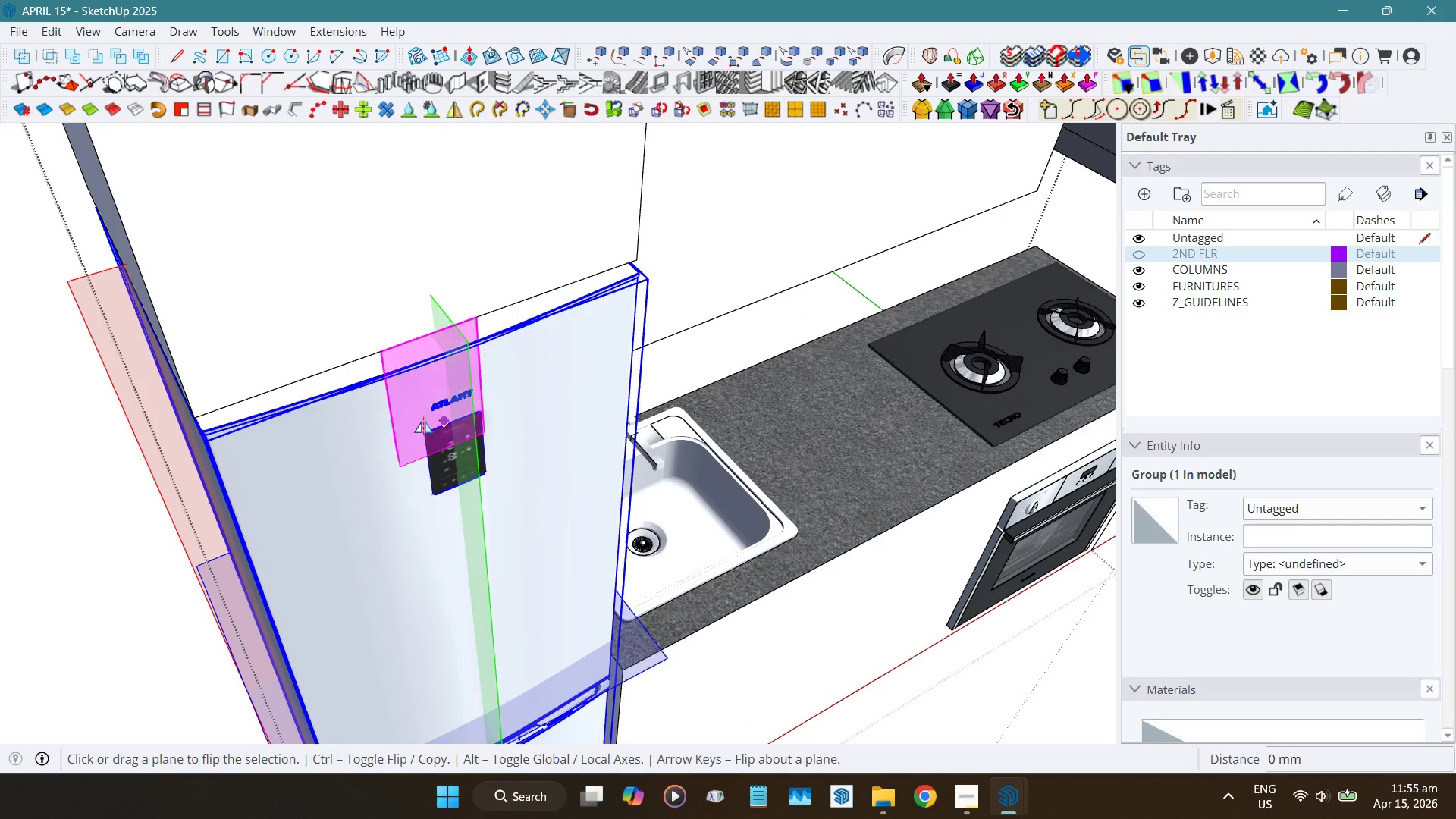 
key(Space)
 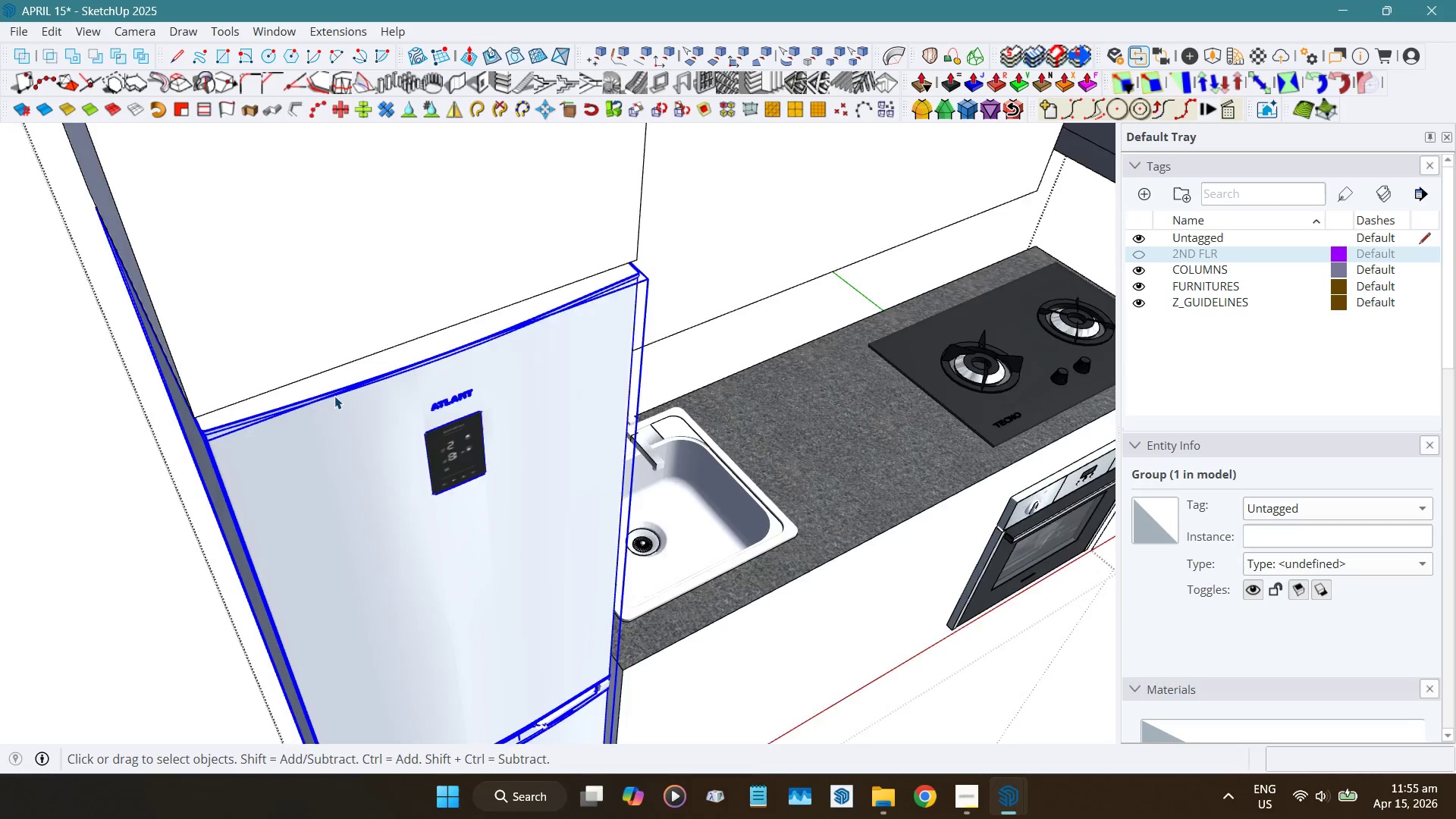 
scroll: coordinate [335, 404], scroll_direction: down, amount: 10.0
 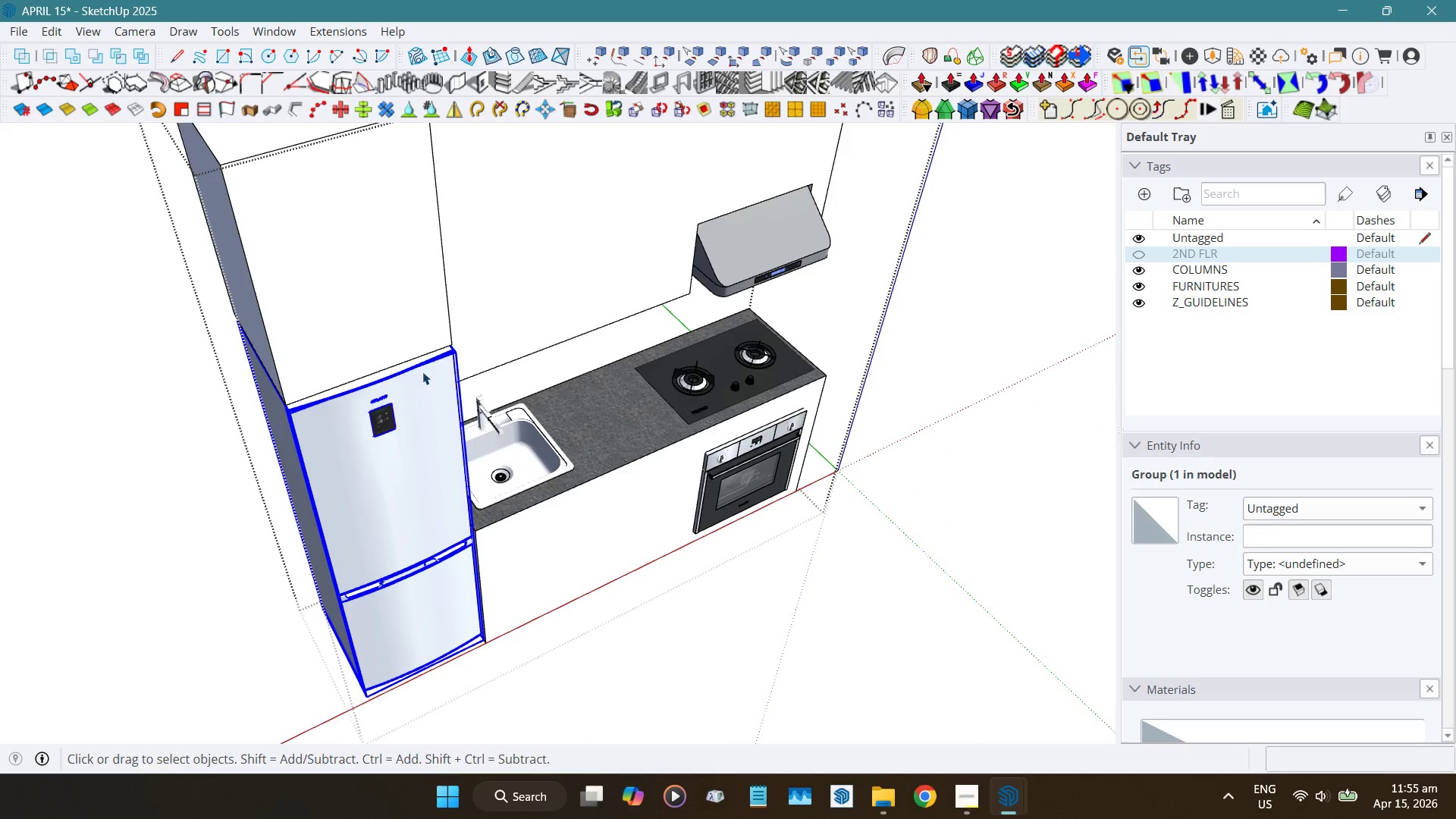 
scroll: coordinate [394, 378], scroll_direction: up, amount: 3.0
 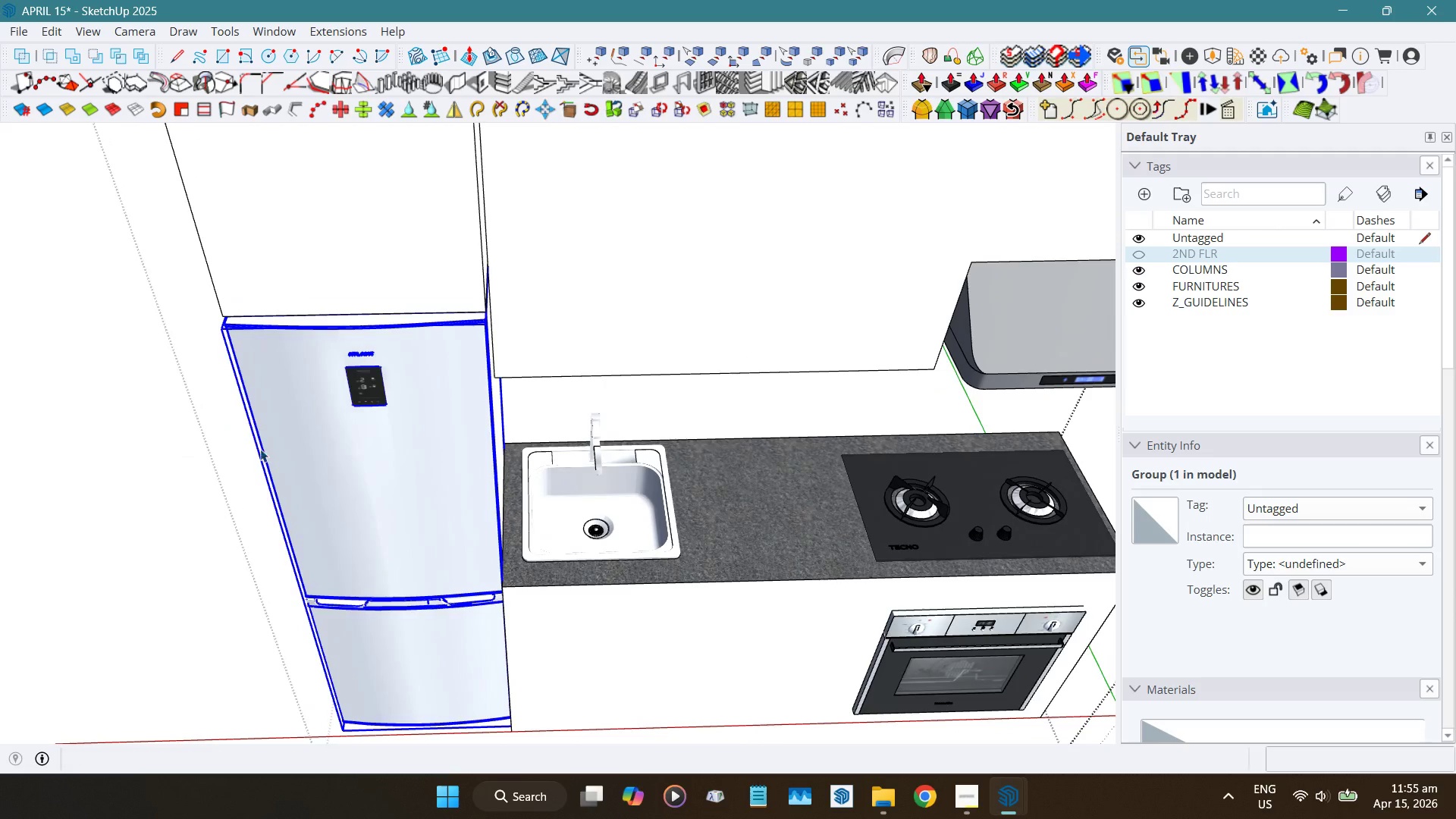 
key(Escape)
 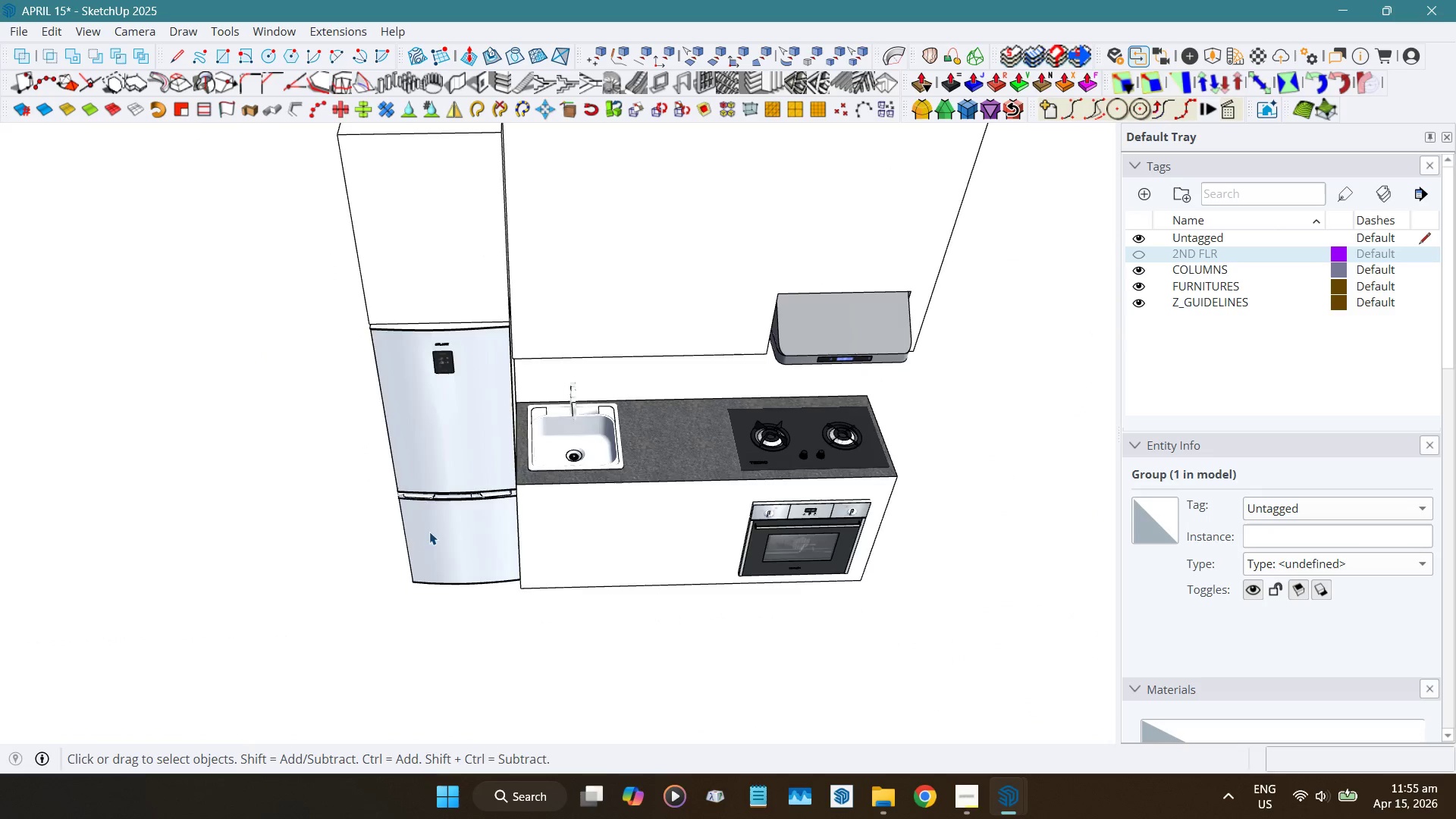 
scroll: coordinate [575, 341], scroll_direction: down, amount: 5.0
 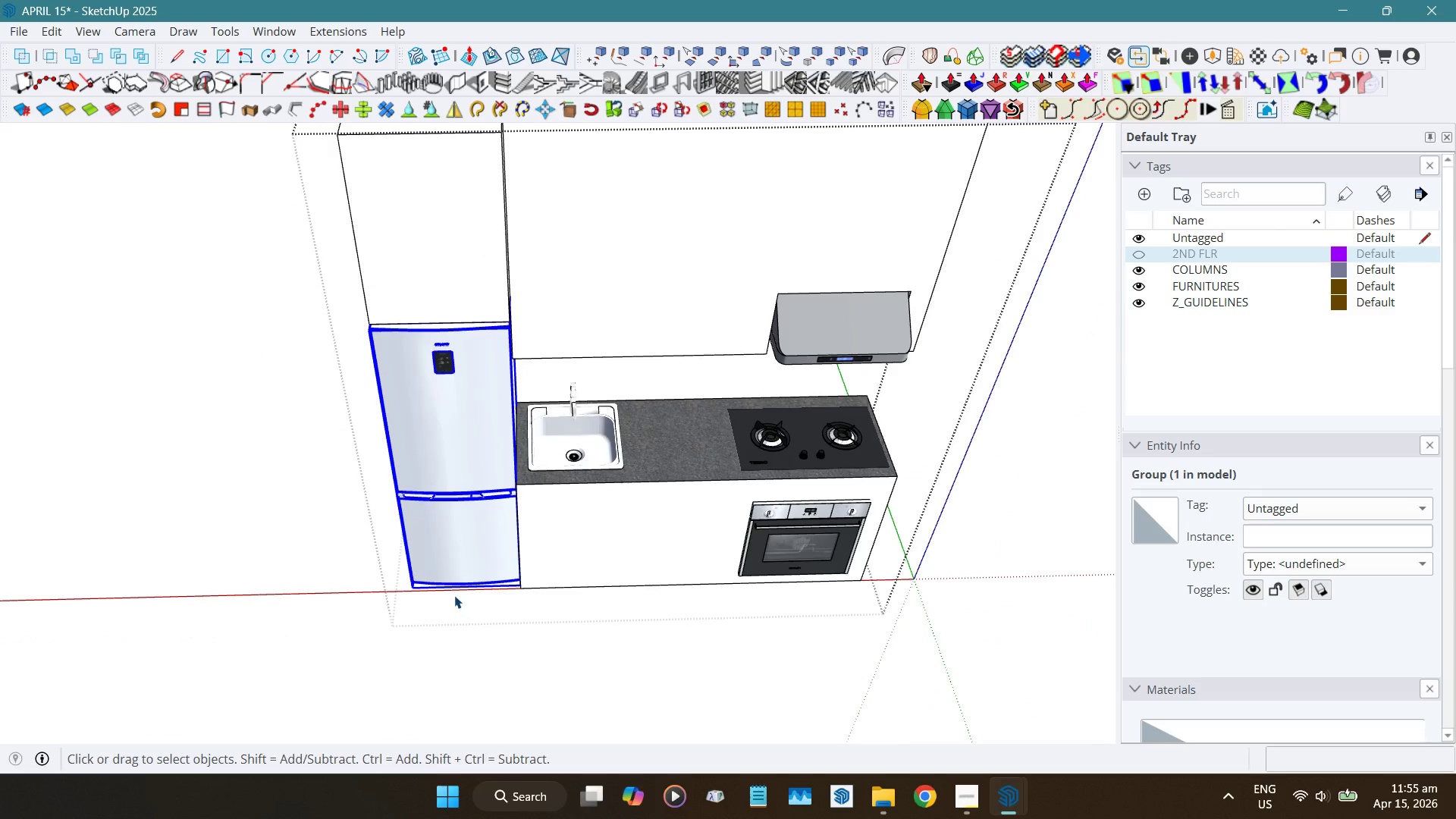 
left_click([605, 361])
 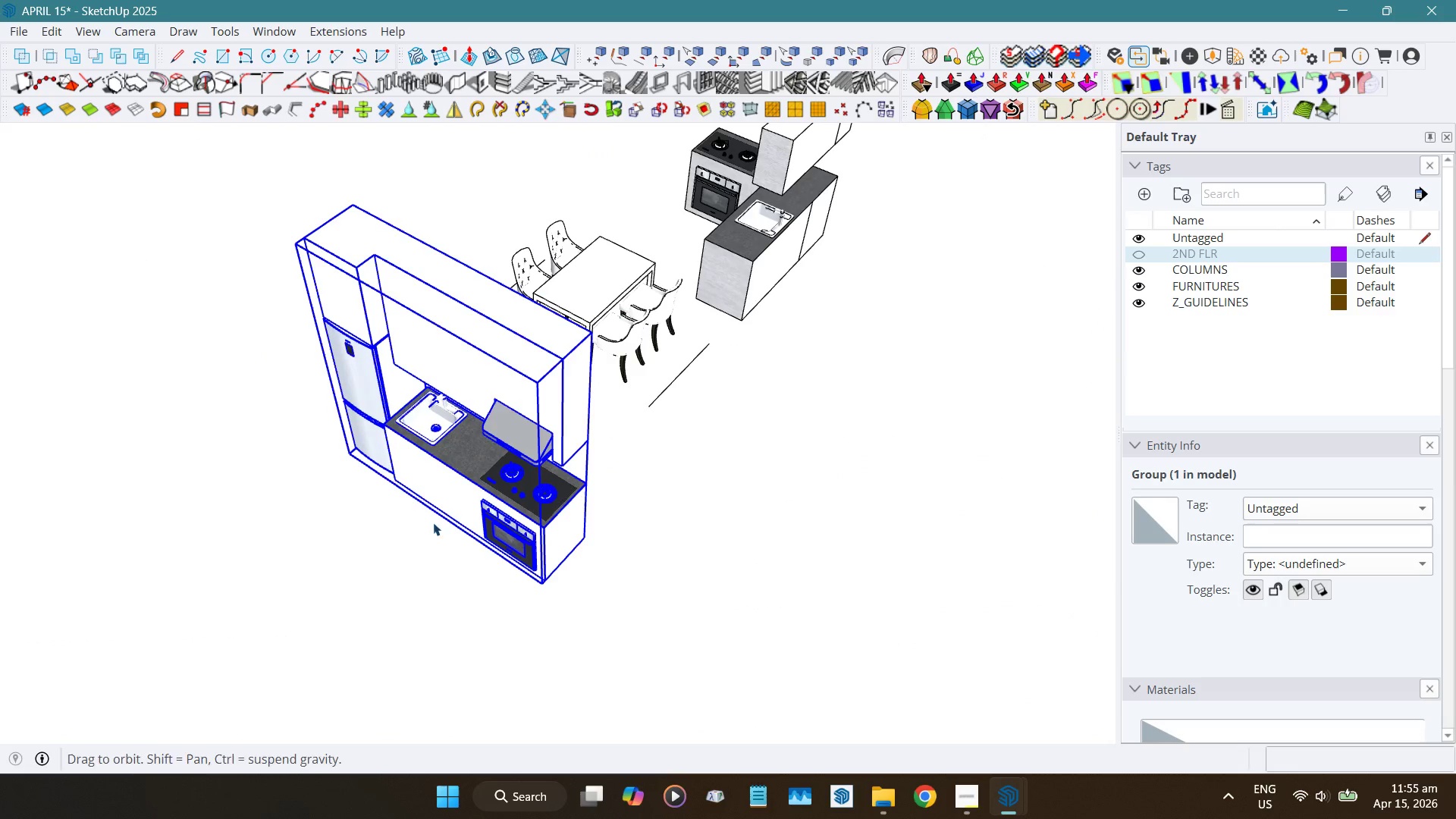 
scroll: coordinate [370, 475], scroll_direction: down, amount: 6.0
 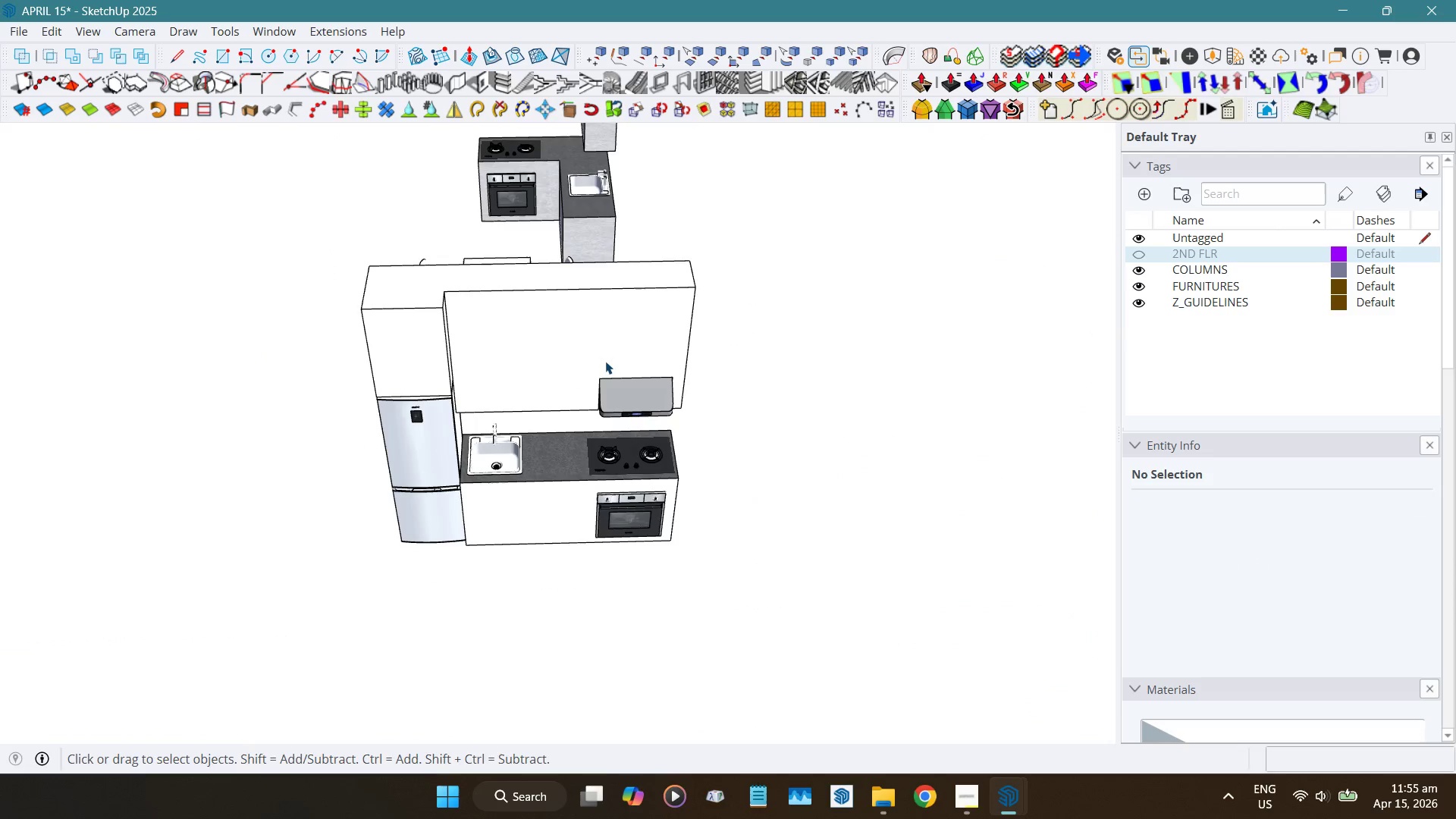 
scroll: coordinate [529, 521], scroll_direction: up, amount: 2.0
 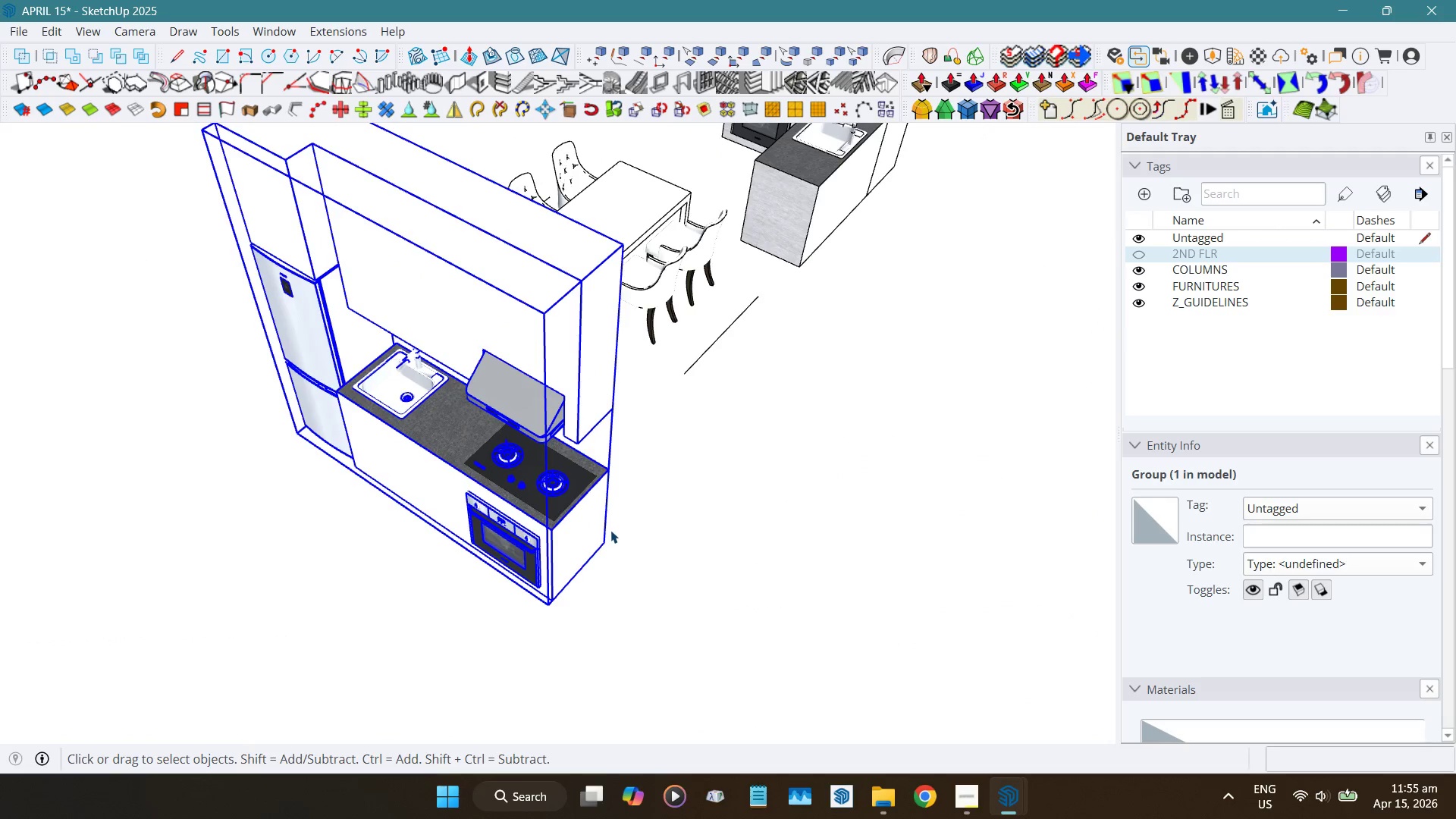 
key(Shift+W)
 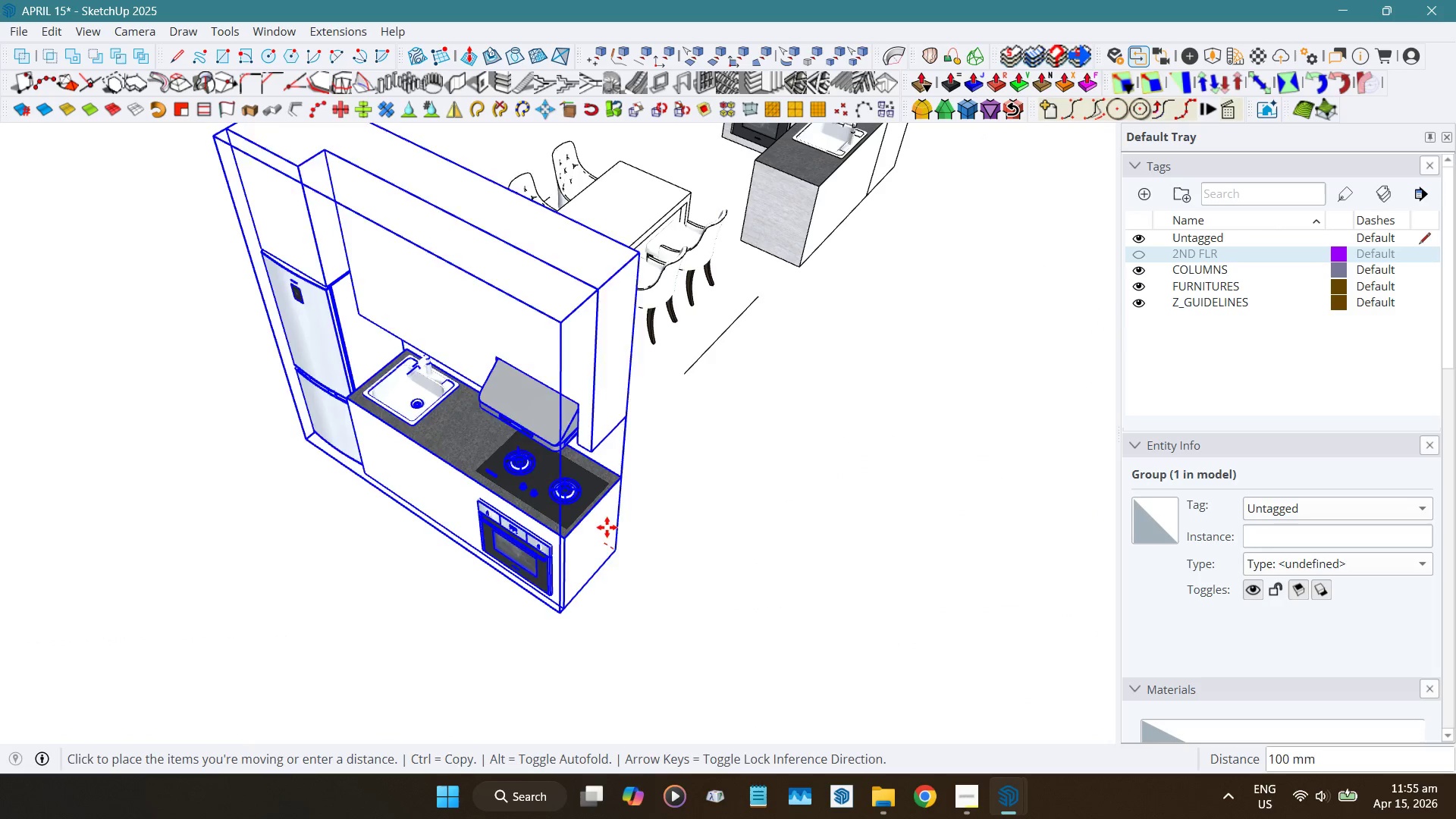 
hold_key(key=ShiftLeft, duration=0.69)
 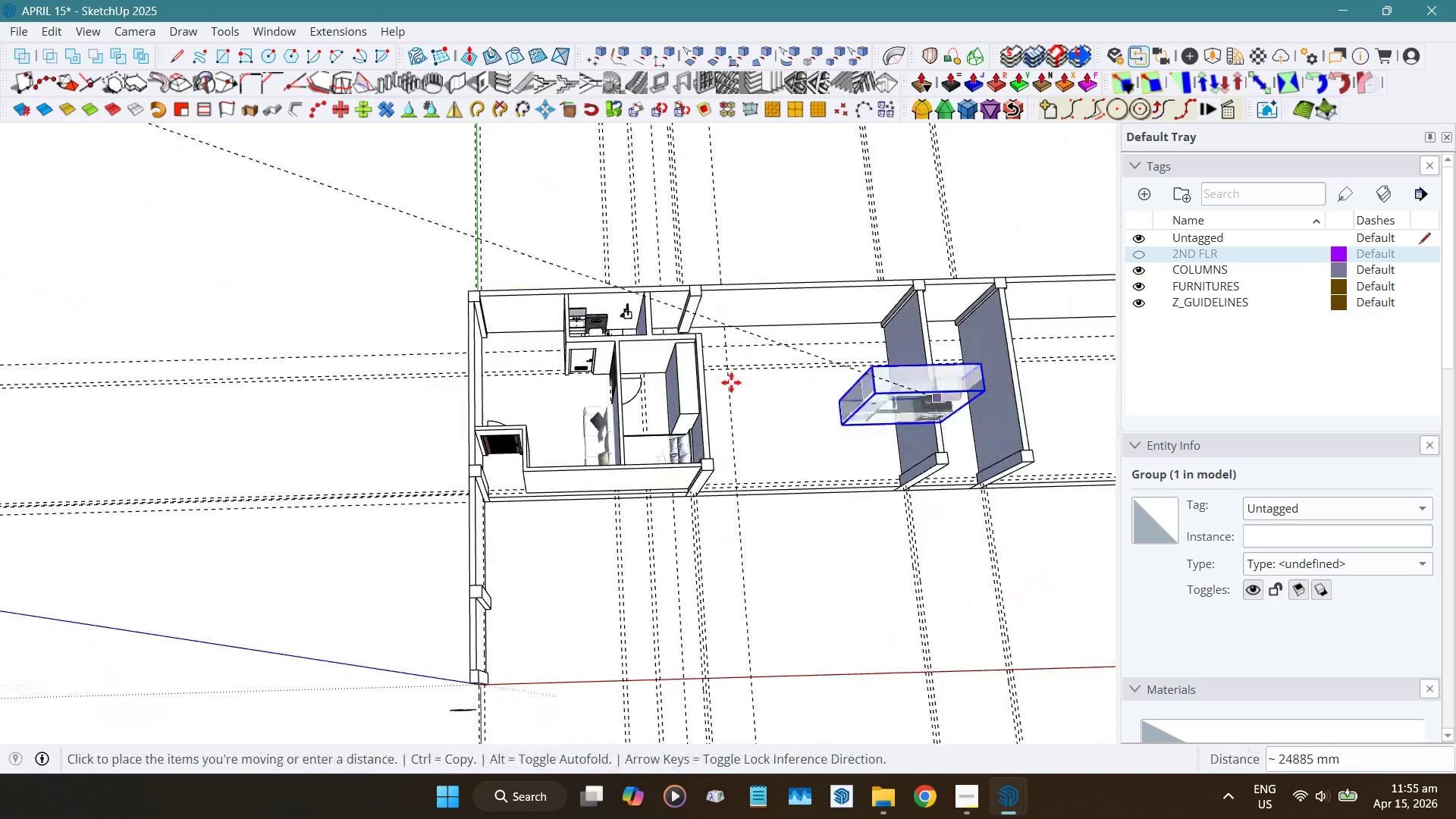 
scroll: coordinate [550, 432], scroll_direction: down, amount: 17.0
 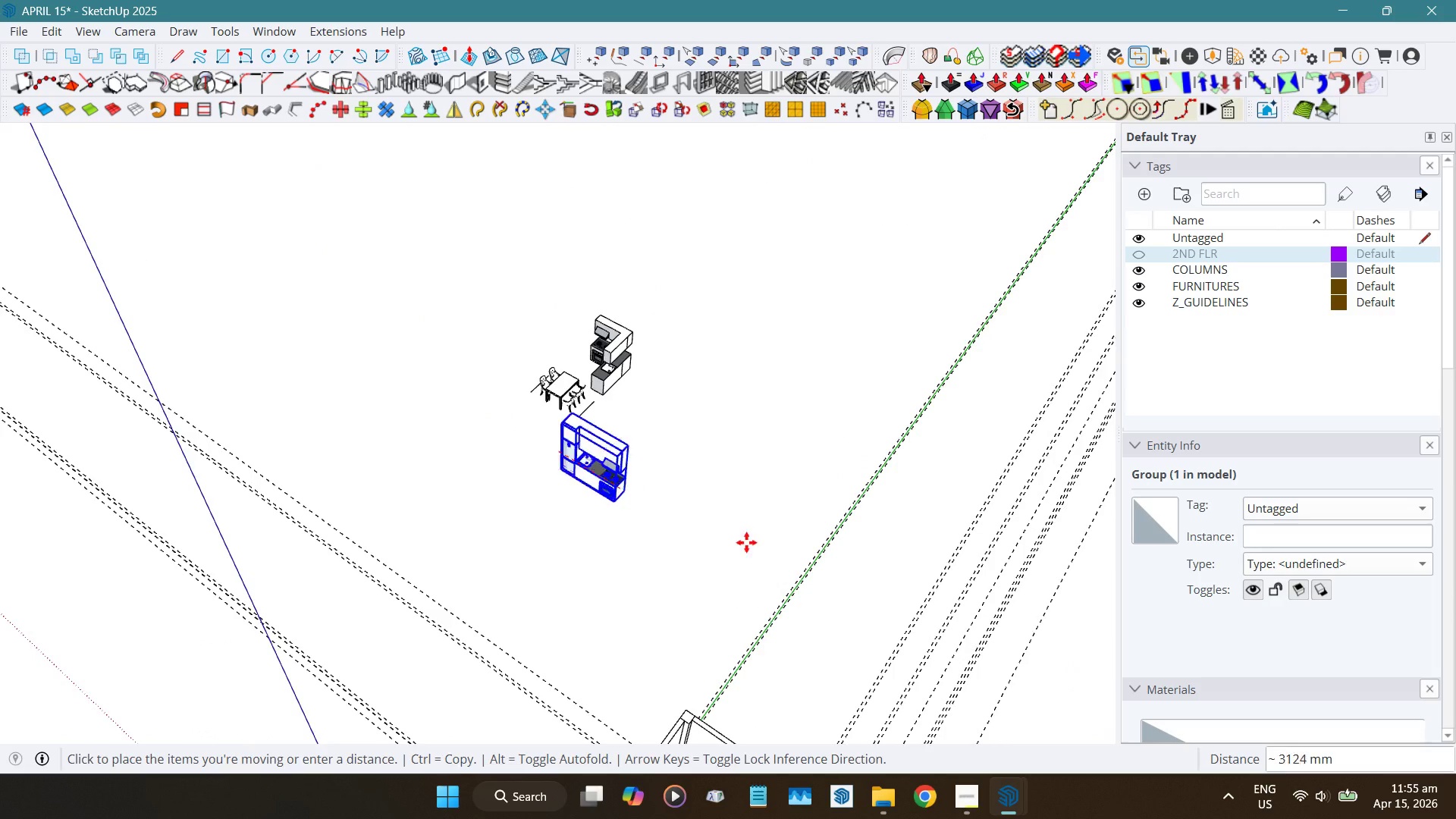 
scroll: coordinate [604, 309], scroll_direction: up, amount: 20.0
 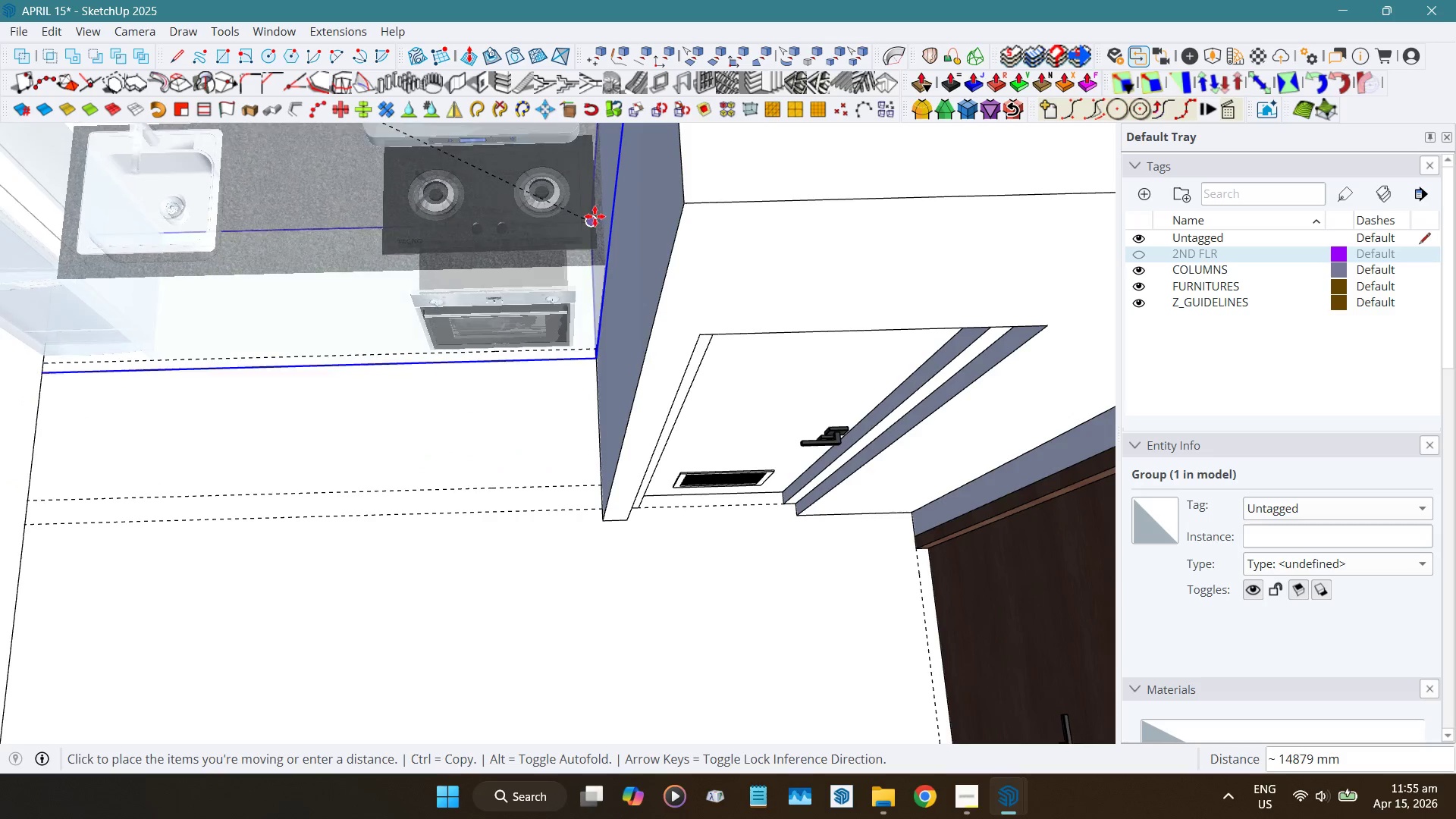 
left_click([595, 218])
 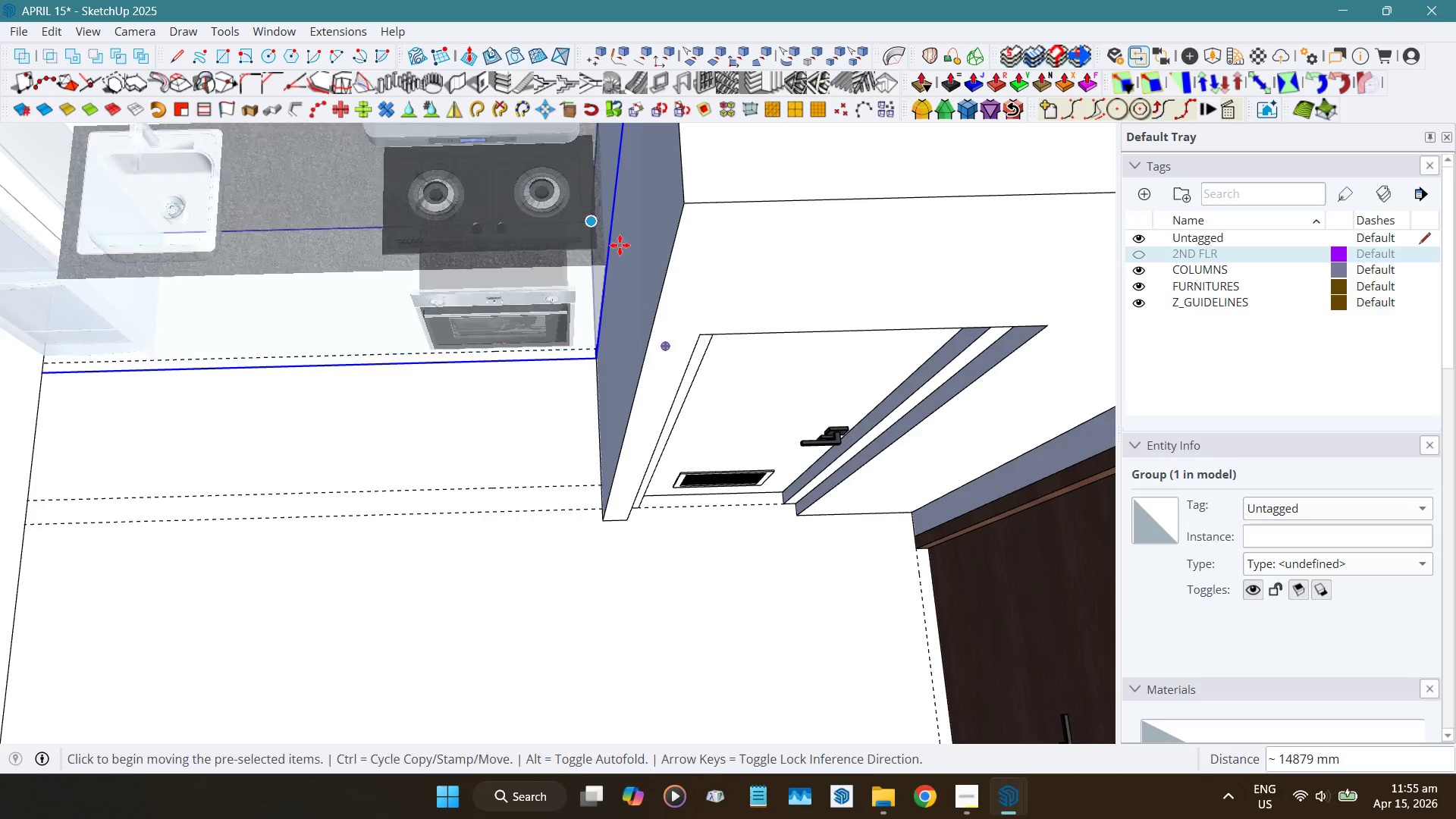 
key(Space)
 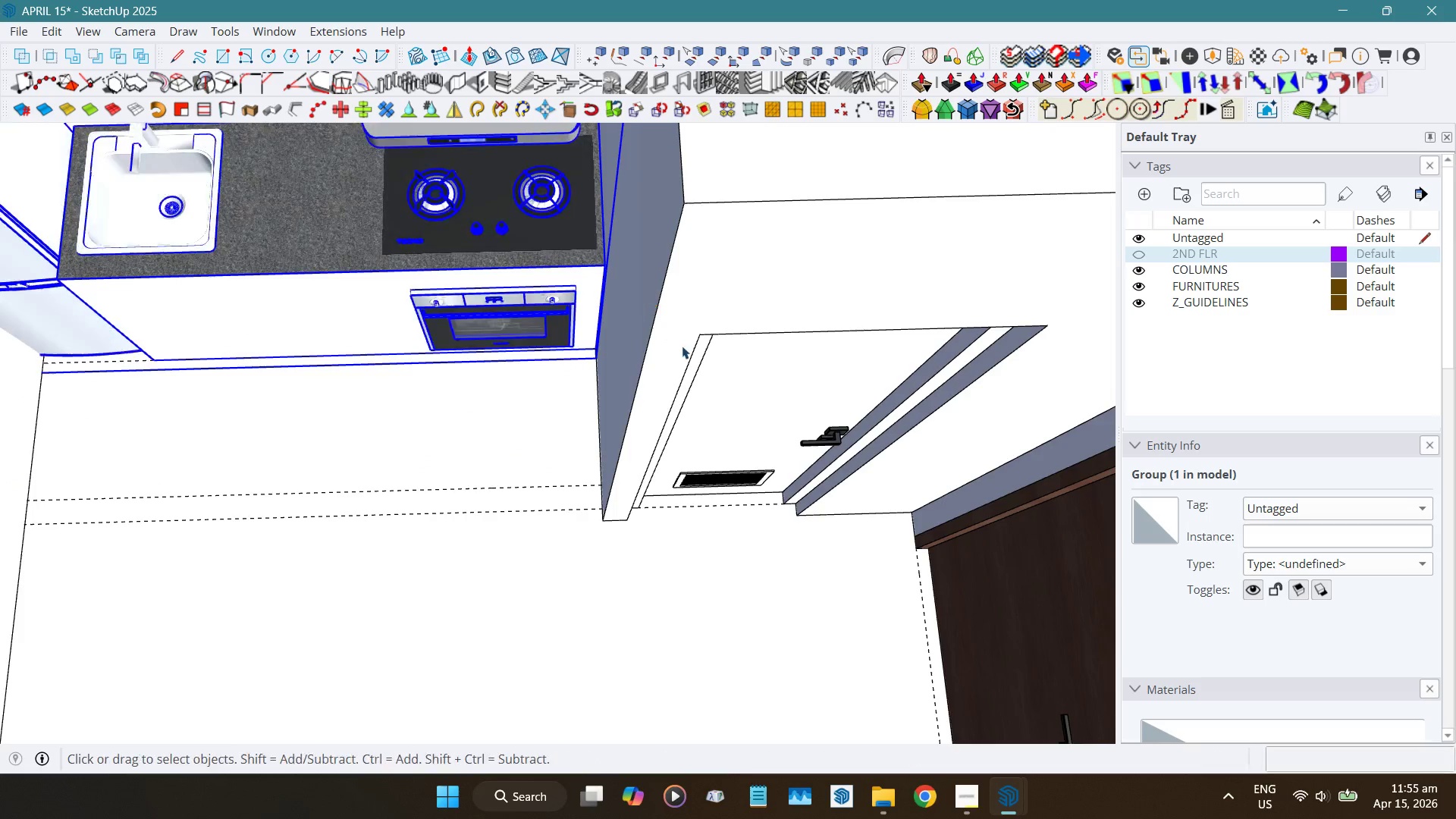 
hold_key(key=ShiftLeft, duration=0.44)
 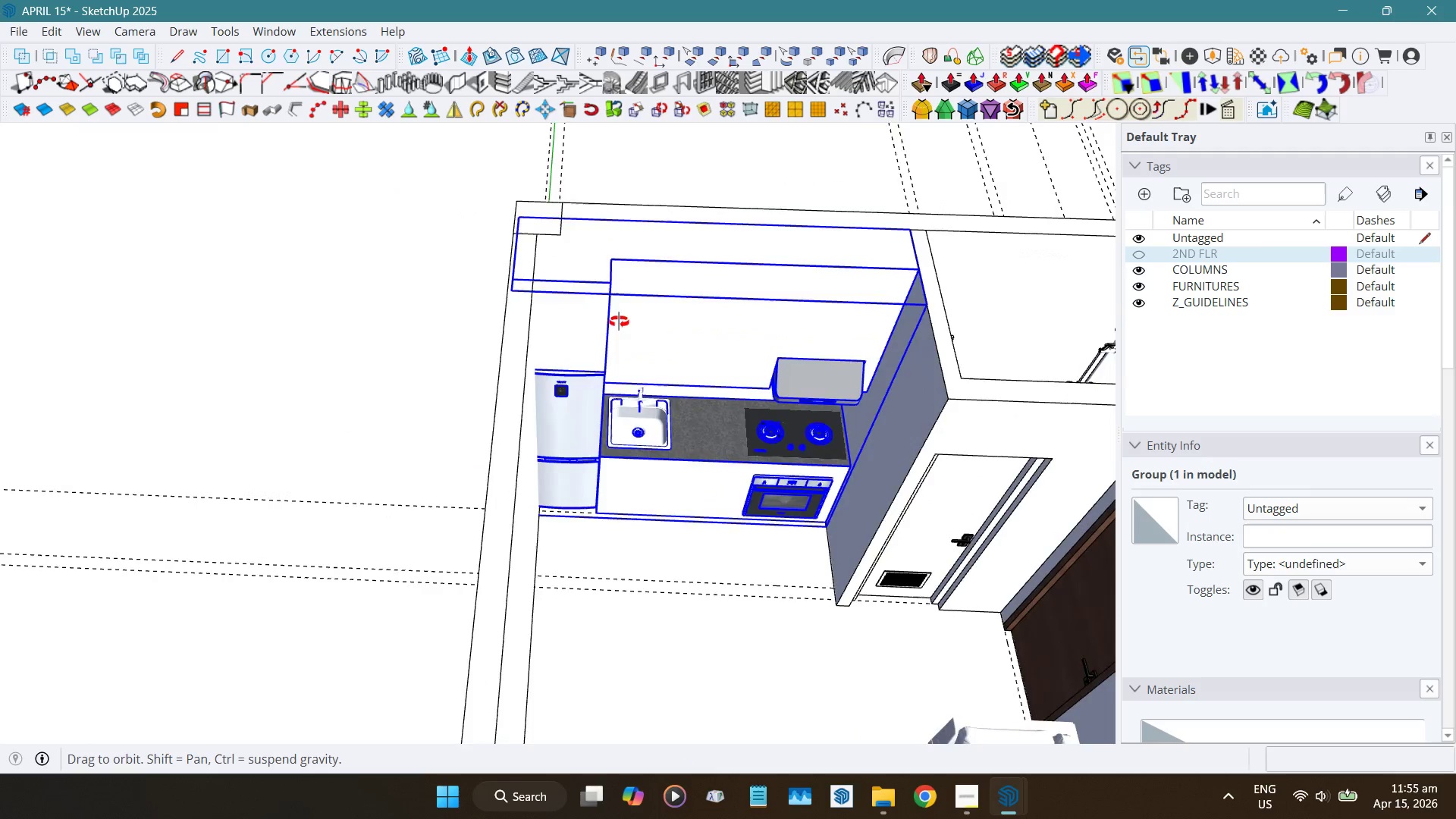 
scroll: coordinate [759, 498], scroll_direction: down, amount: 9.0
 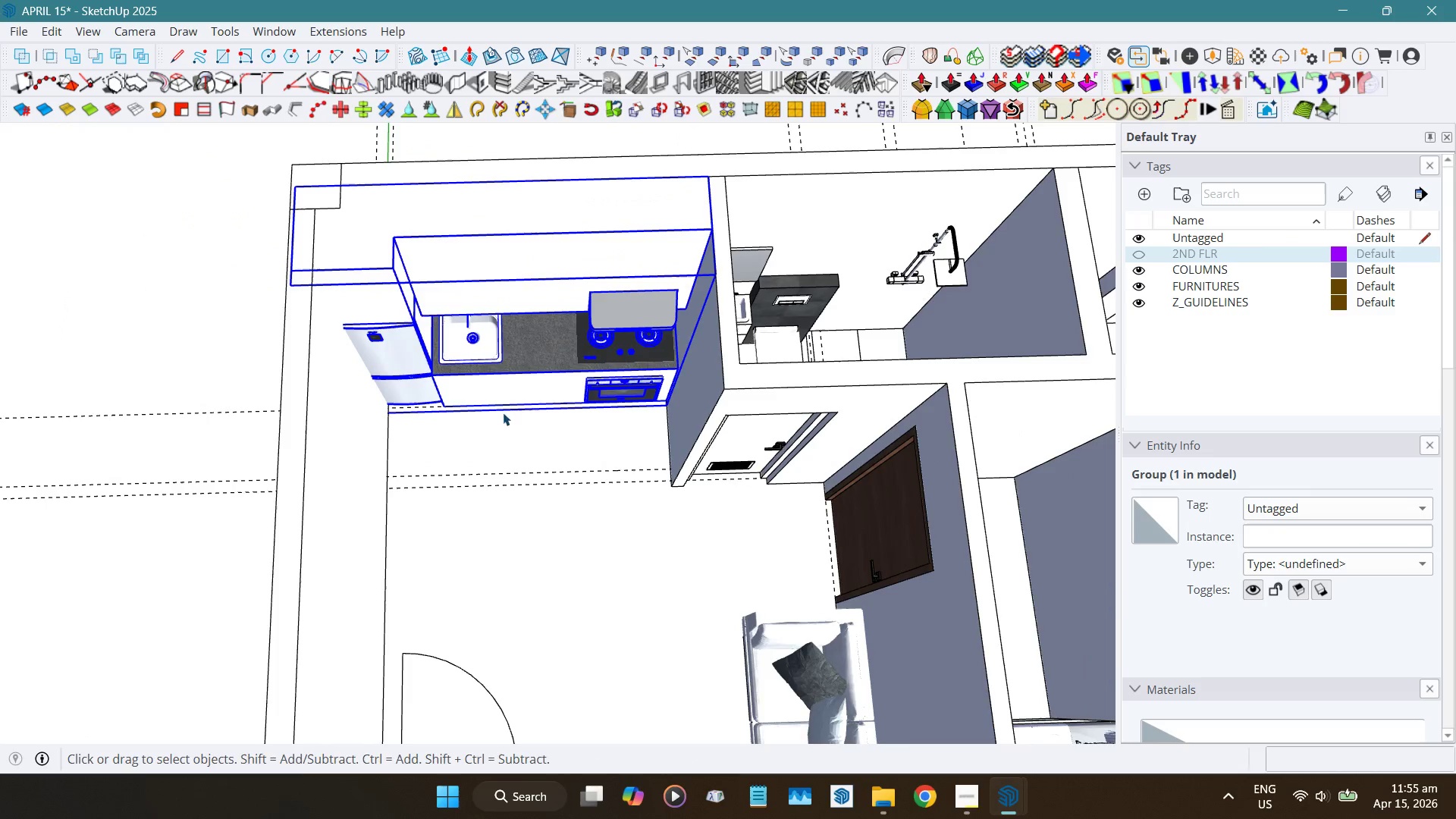 
hold_key(key=ShiftLeft, duration=0.53)
 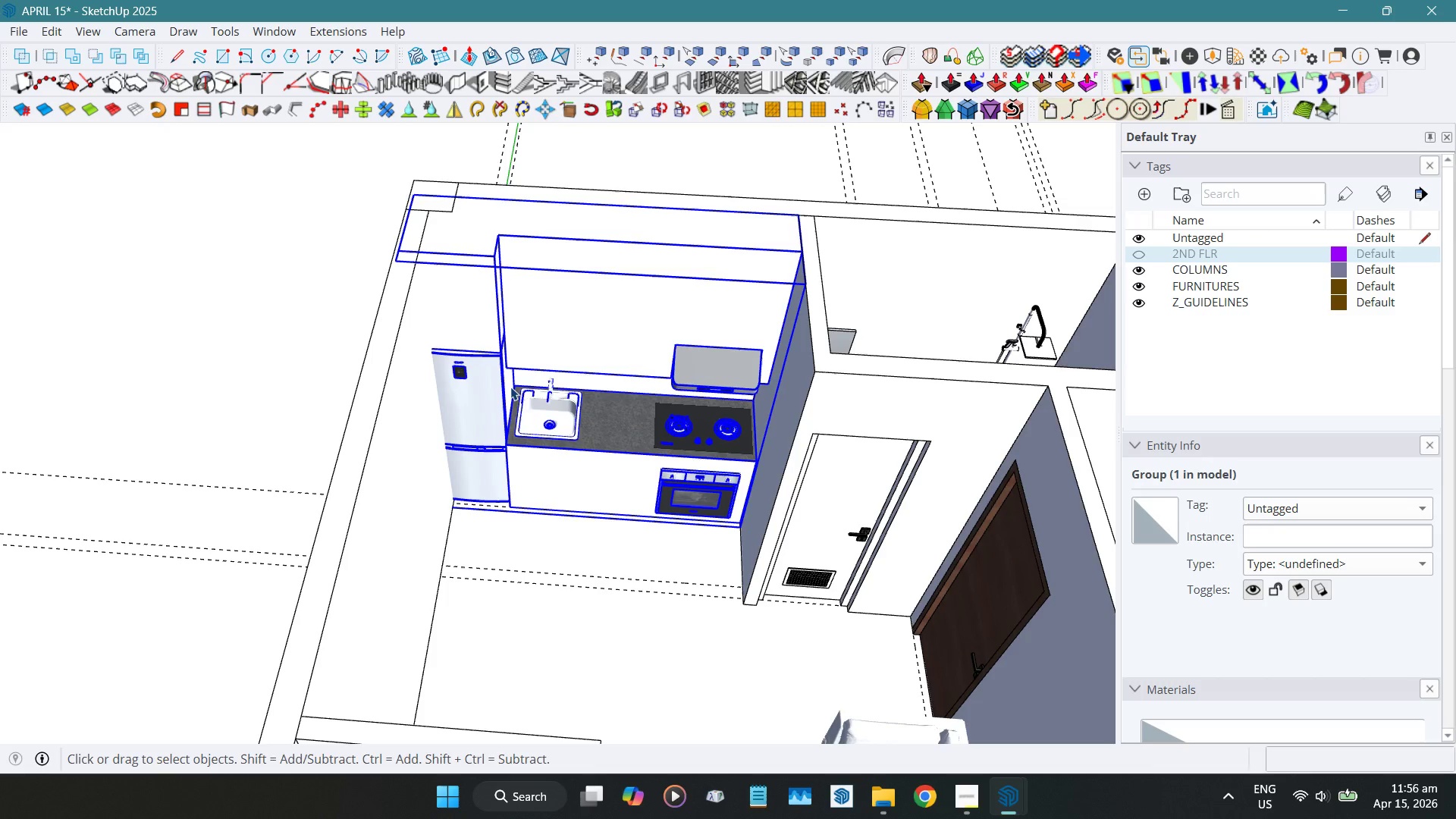 
wait(42.28)
 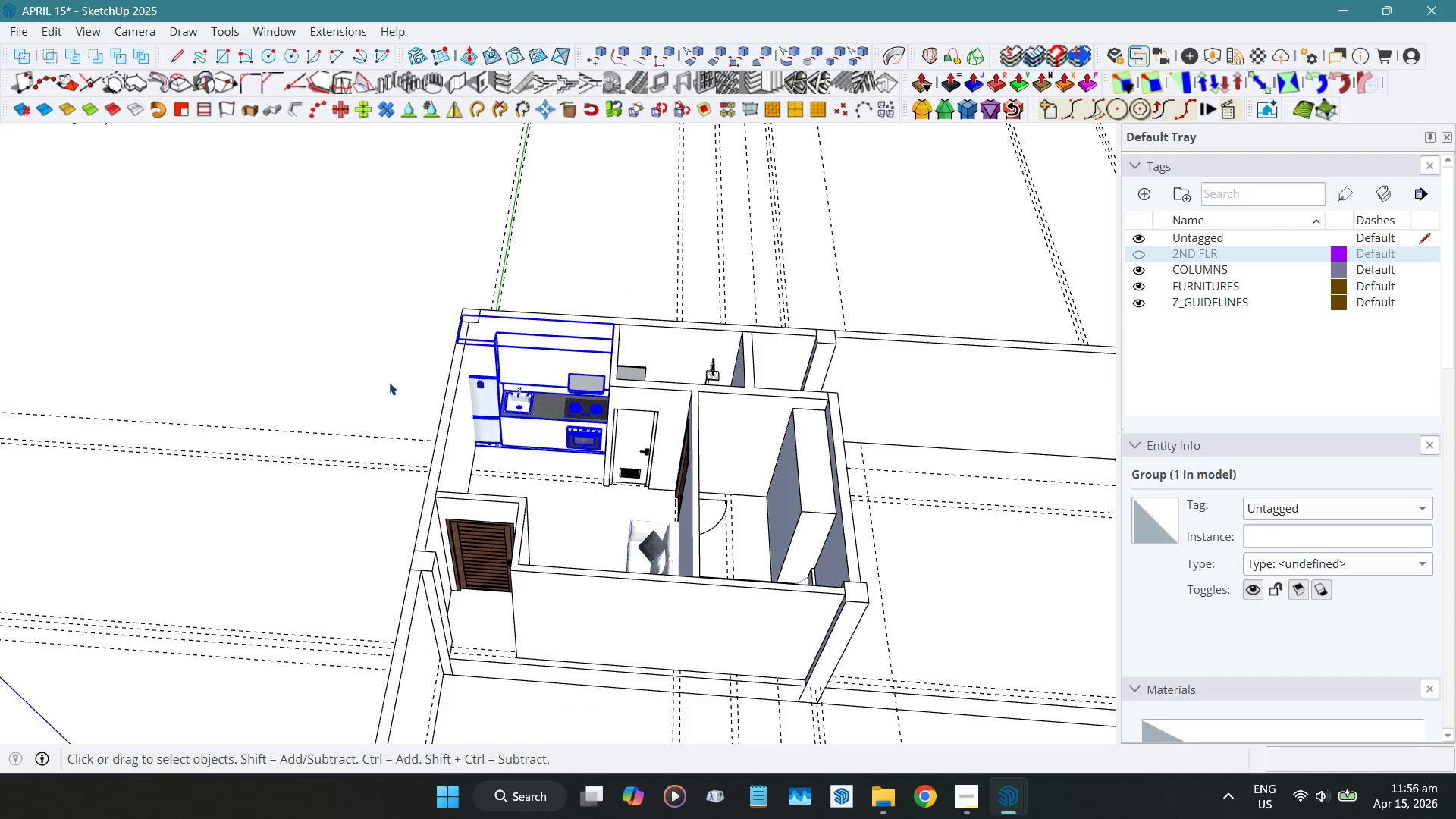 
left_click([319, 300])
 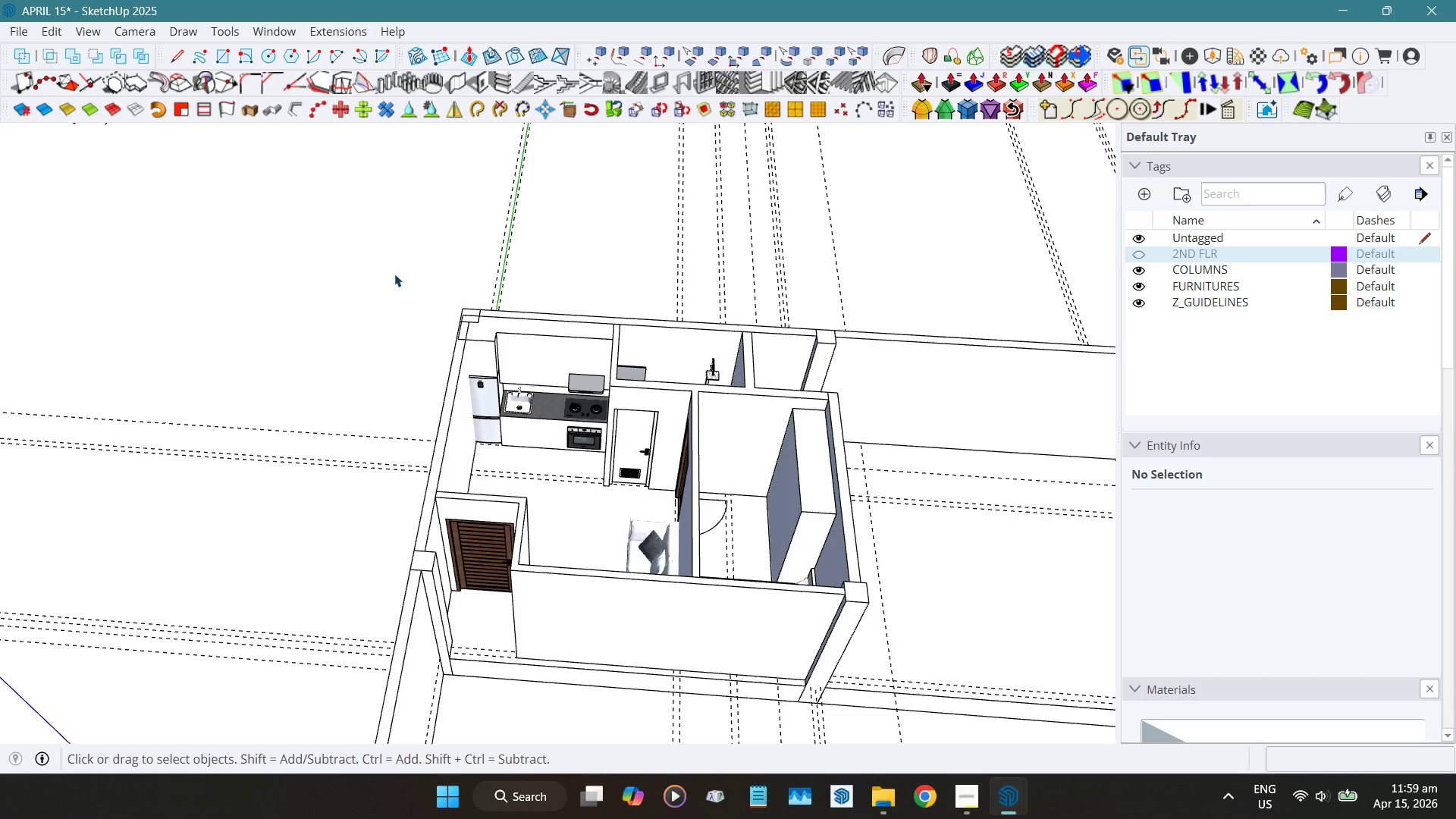 
scroll: coordinate [431, 415], scroll_direction: down, amount: 9.0
 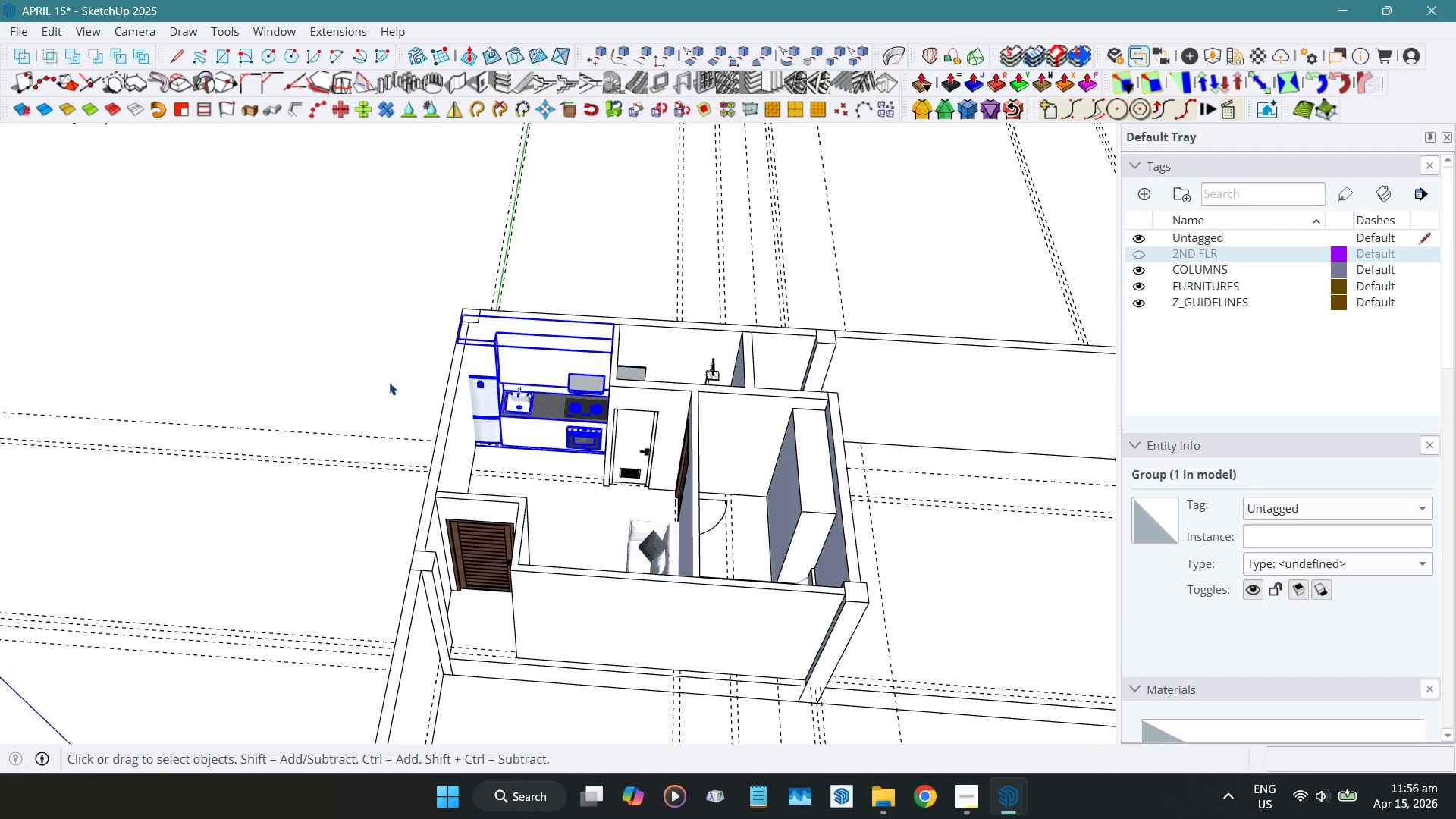 
wait(200.54)
 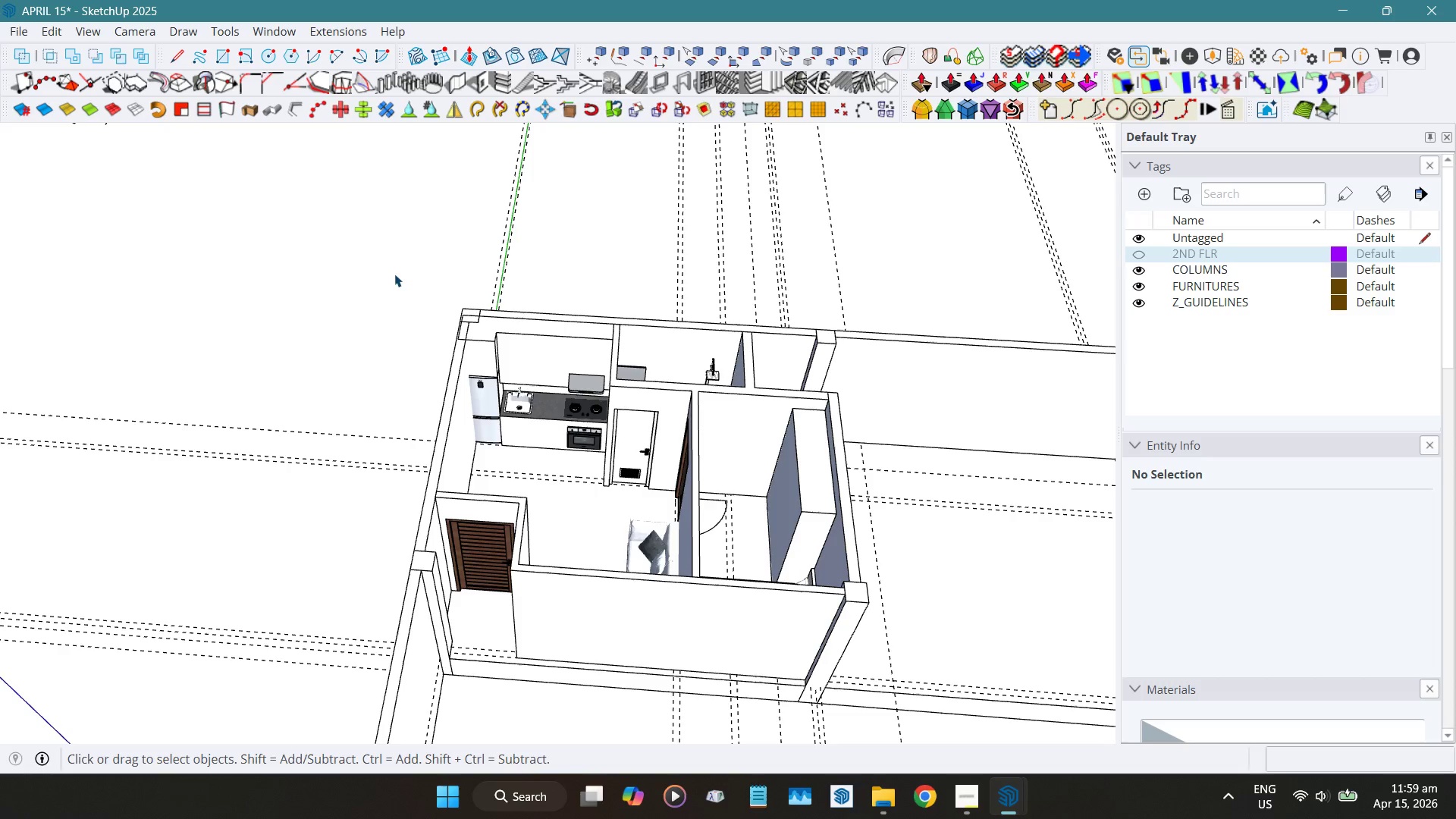 
scroll: coordinate [477, 328], scroll_direction: up, amount: 7.0
 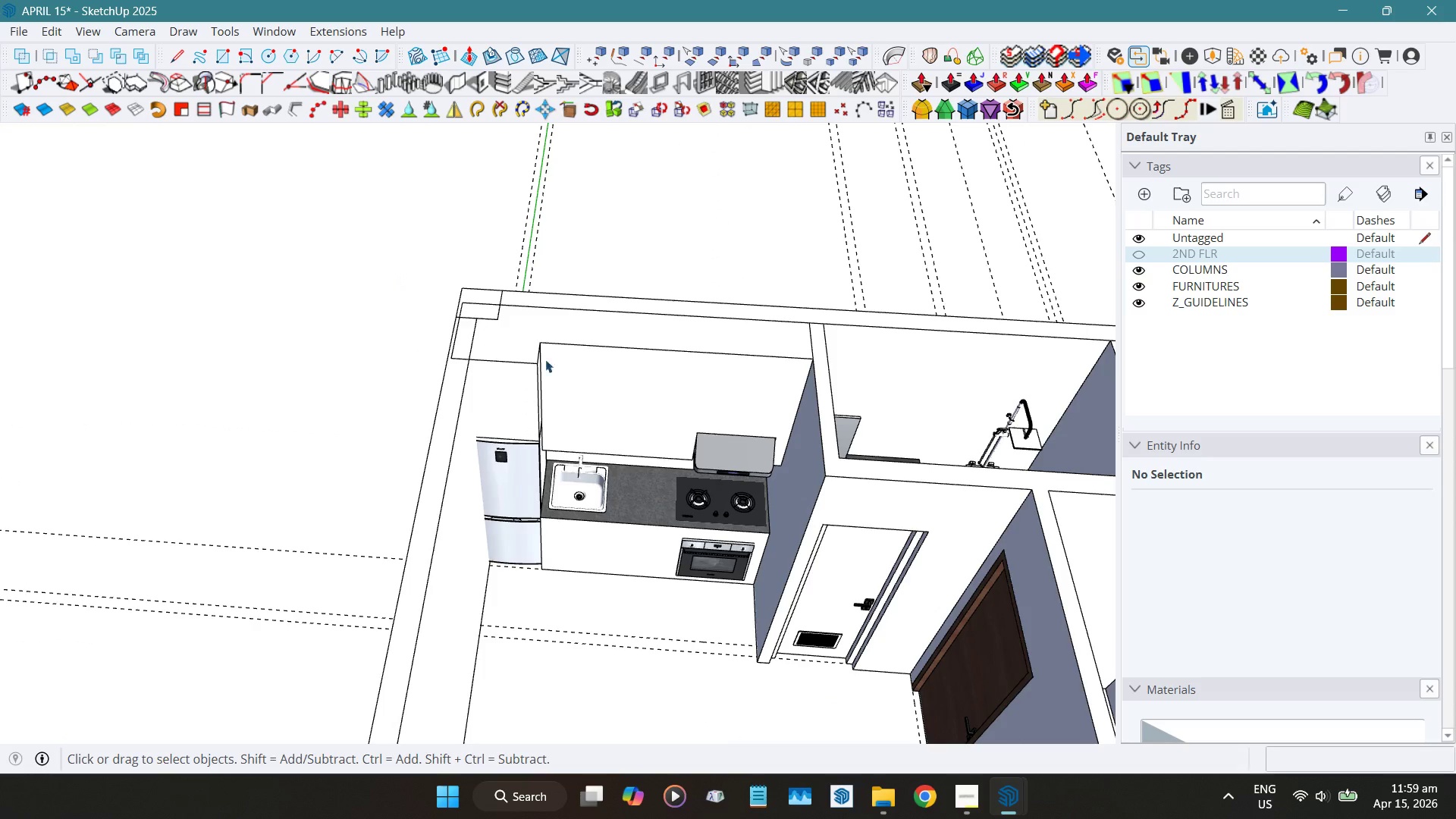 
hold_key(key=ShiftLeft, duration=0.66)
 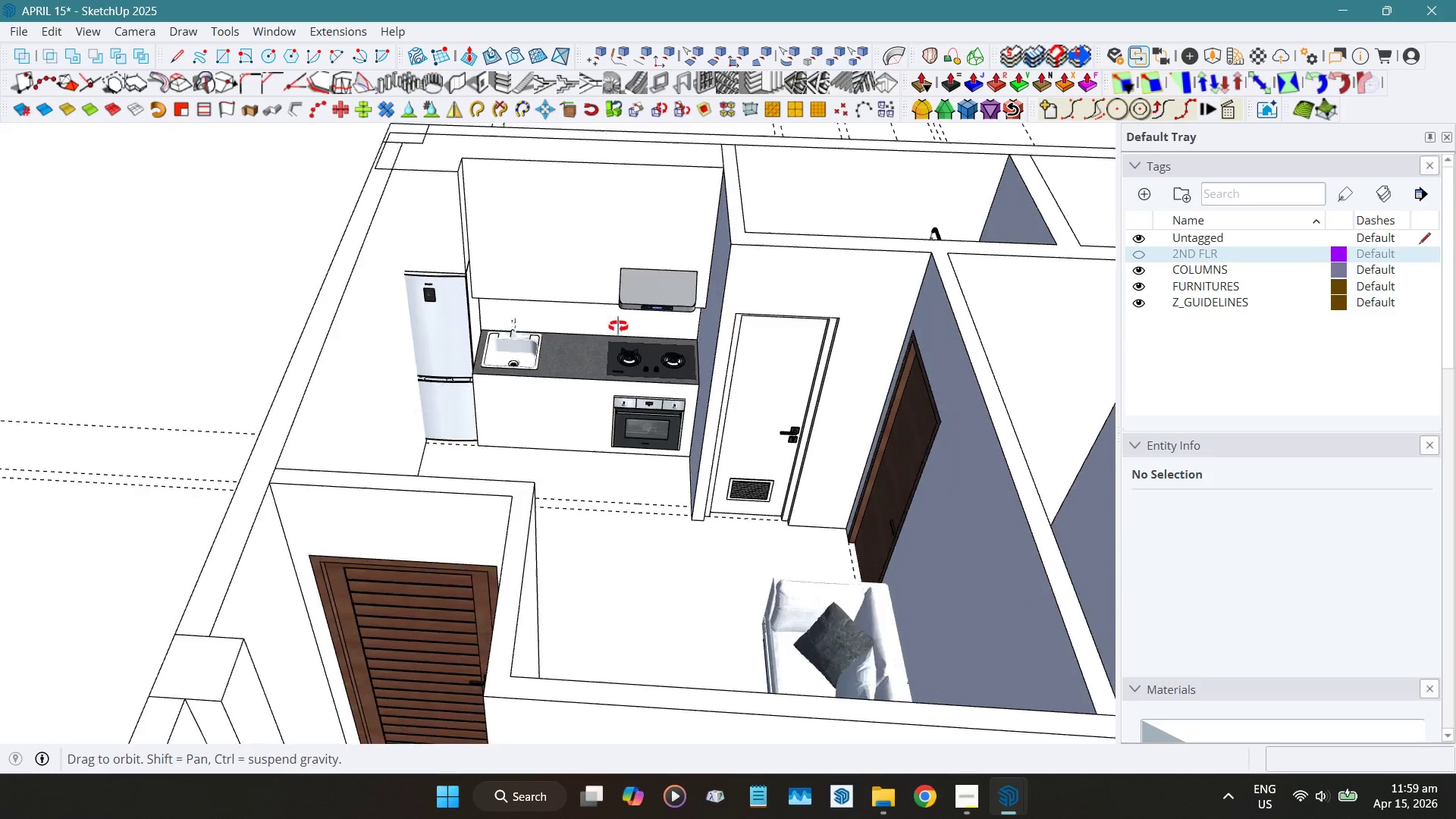 
key(Shift+ShiftLeft)
 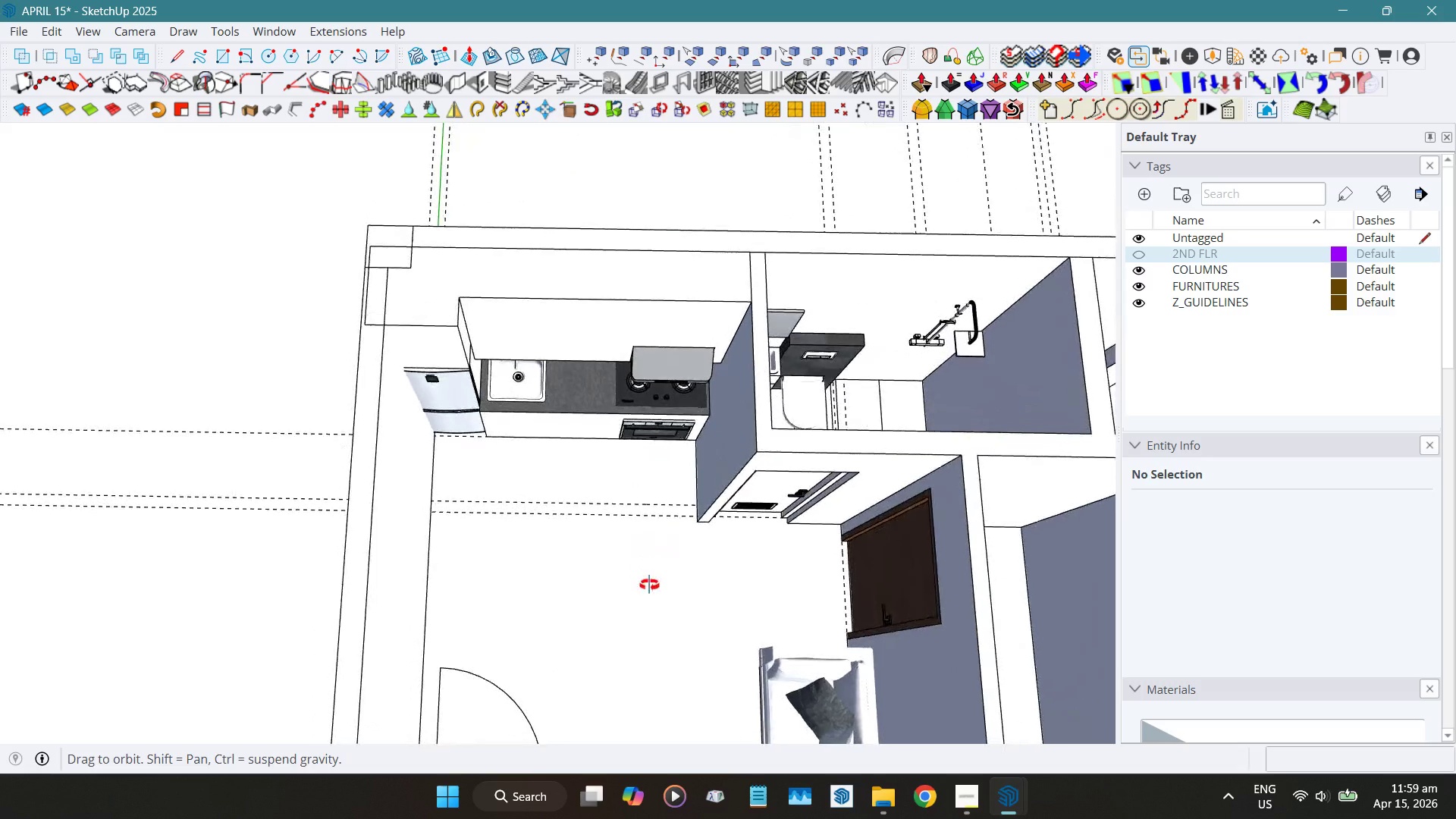 
hold_key(key=ShiftLeft, duration=0.78)
 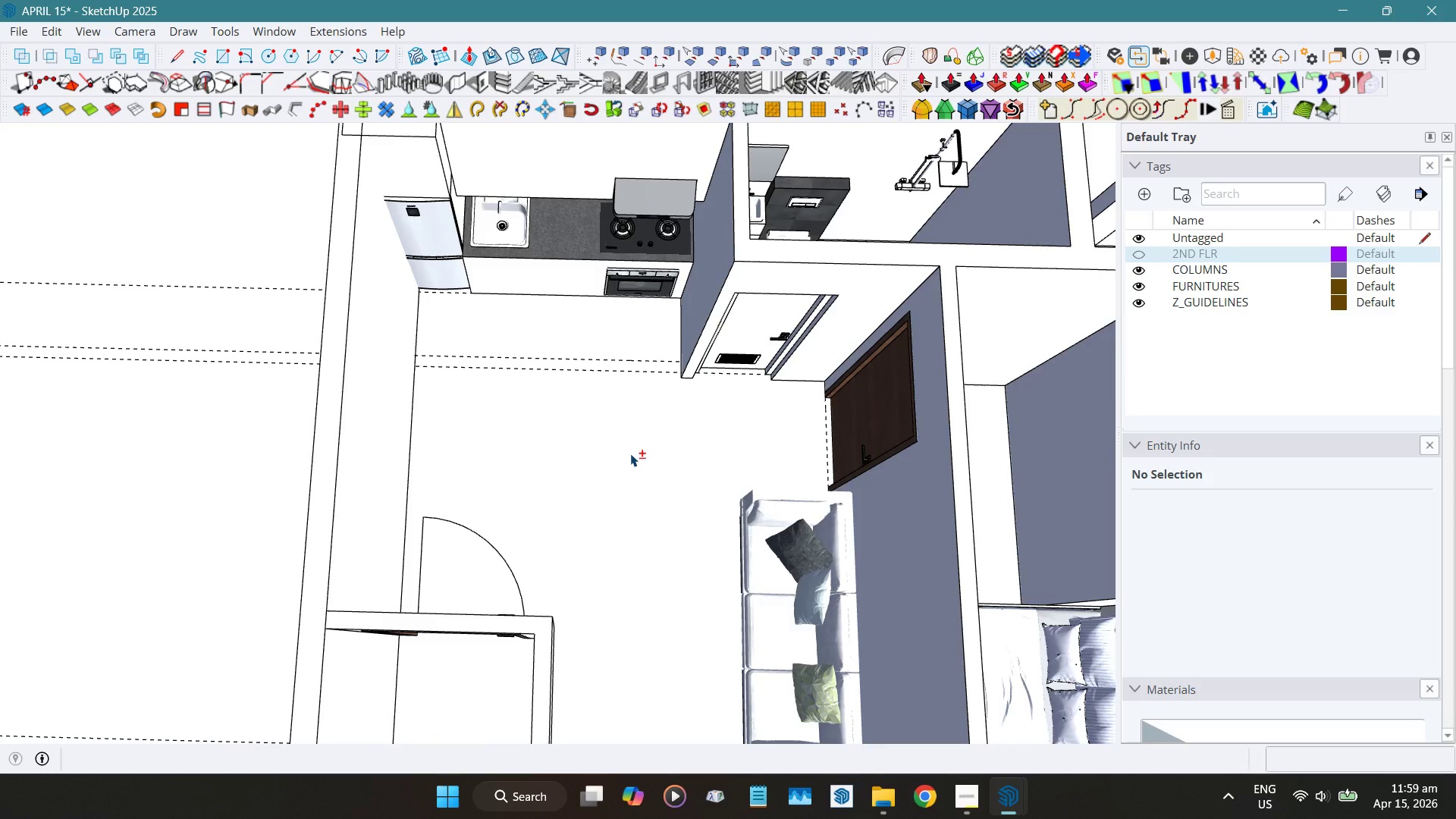 
scroll: coordinate [630, 453], scroll_direction: down, amount: 4.0
 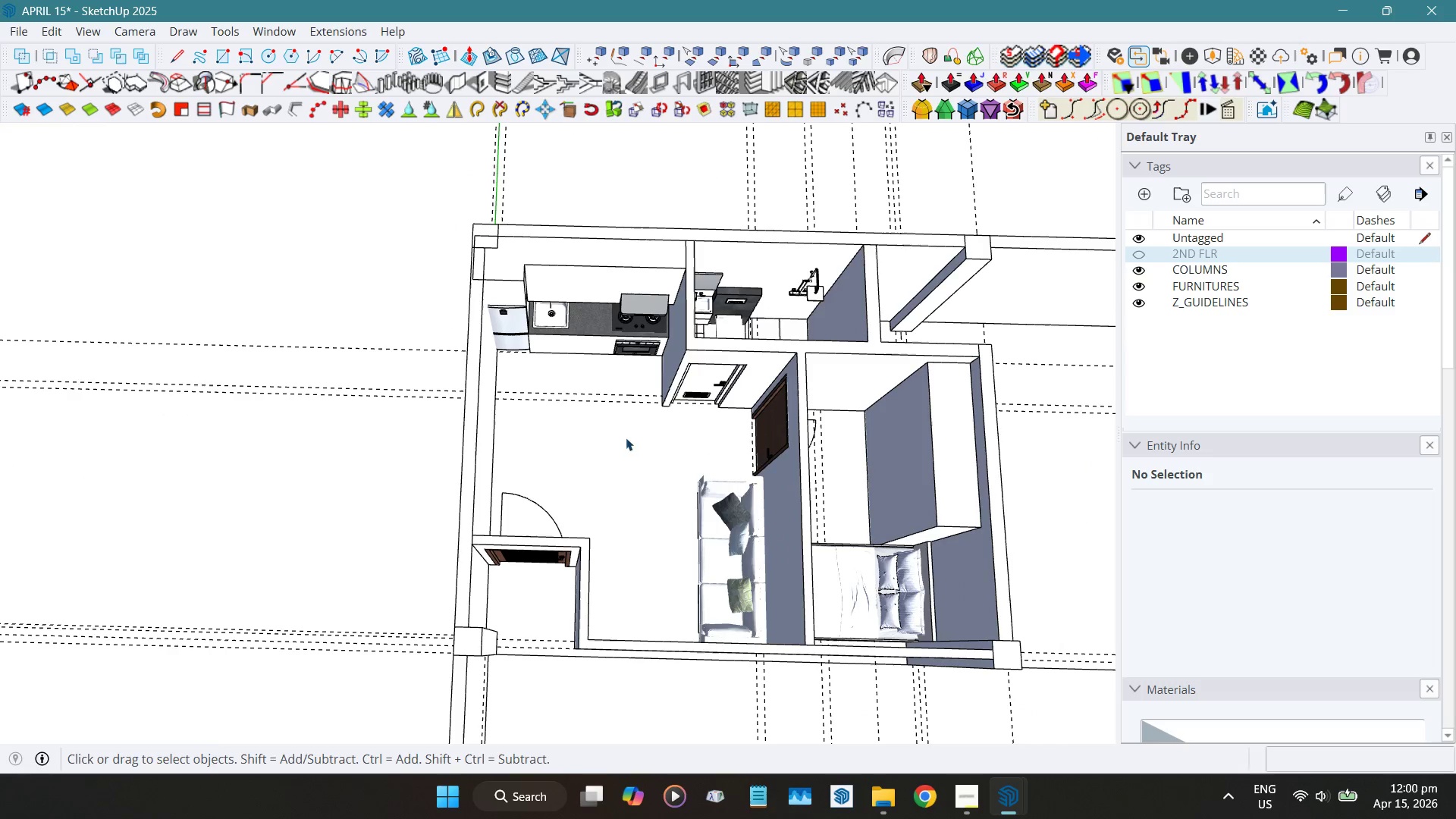 
hold_key(key=ShiftLeft, duration=0.52)
 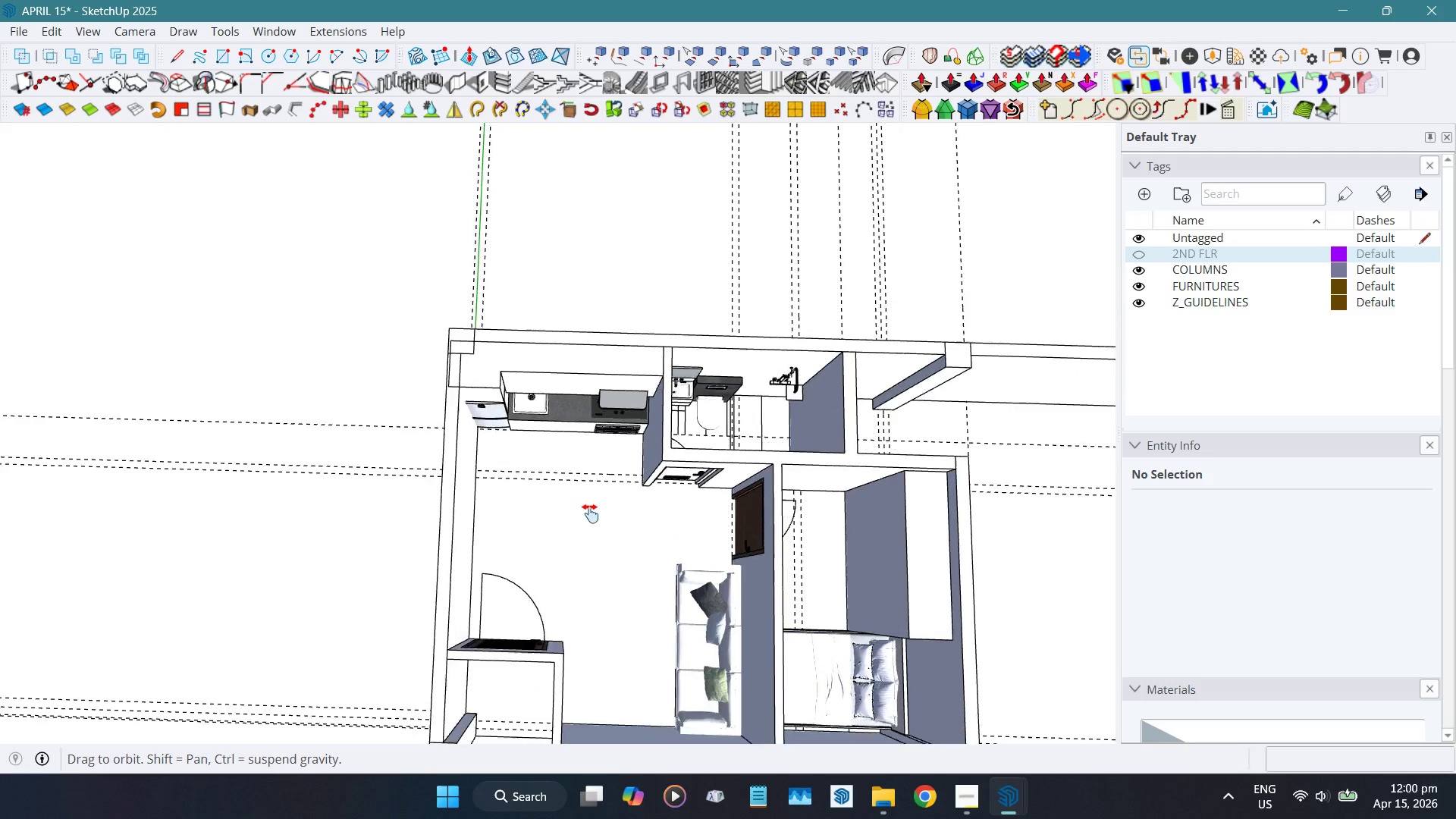 
hold_key(key=ShiftLeft, duration=0.73)
 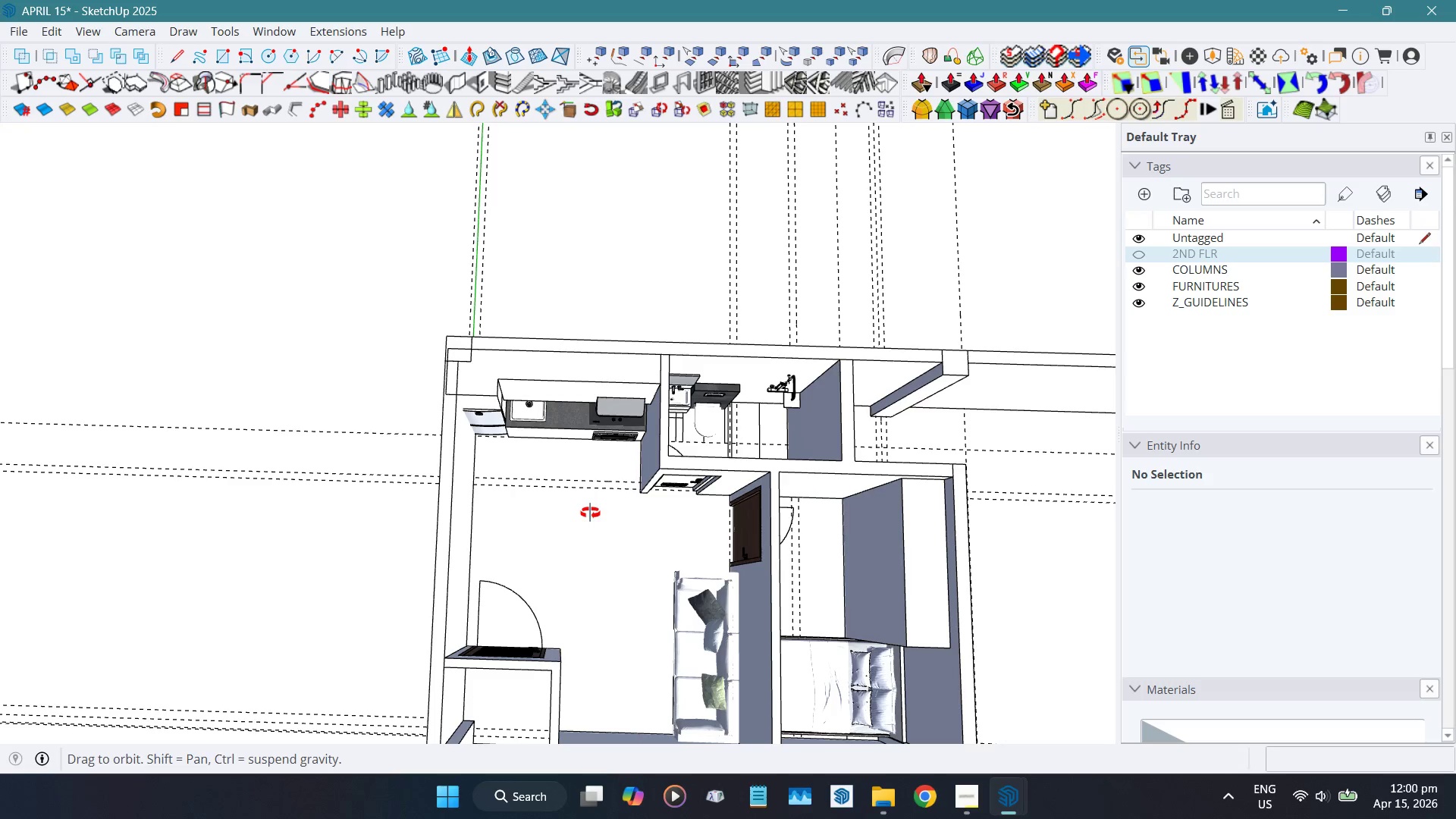 
hold_key(key=ShiftLeft, duration=0.59)
 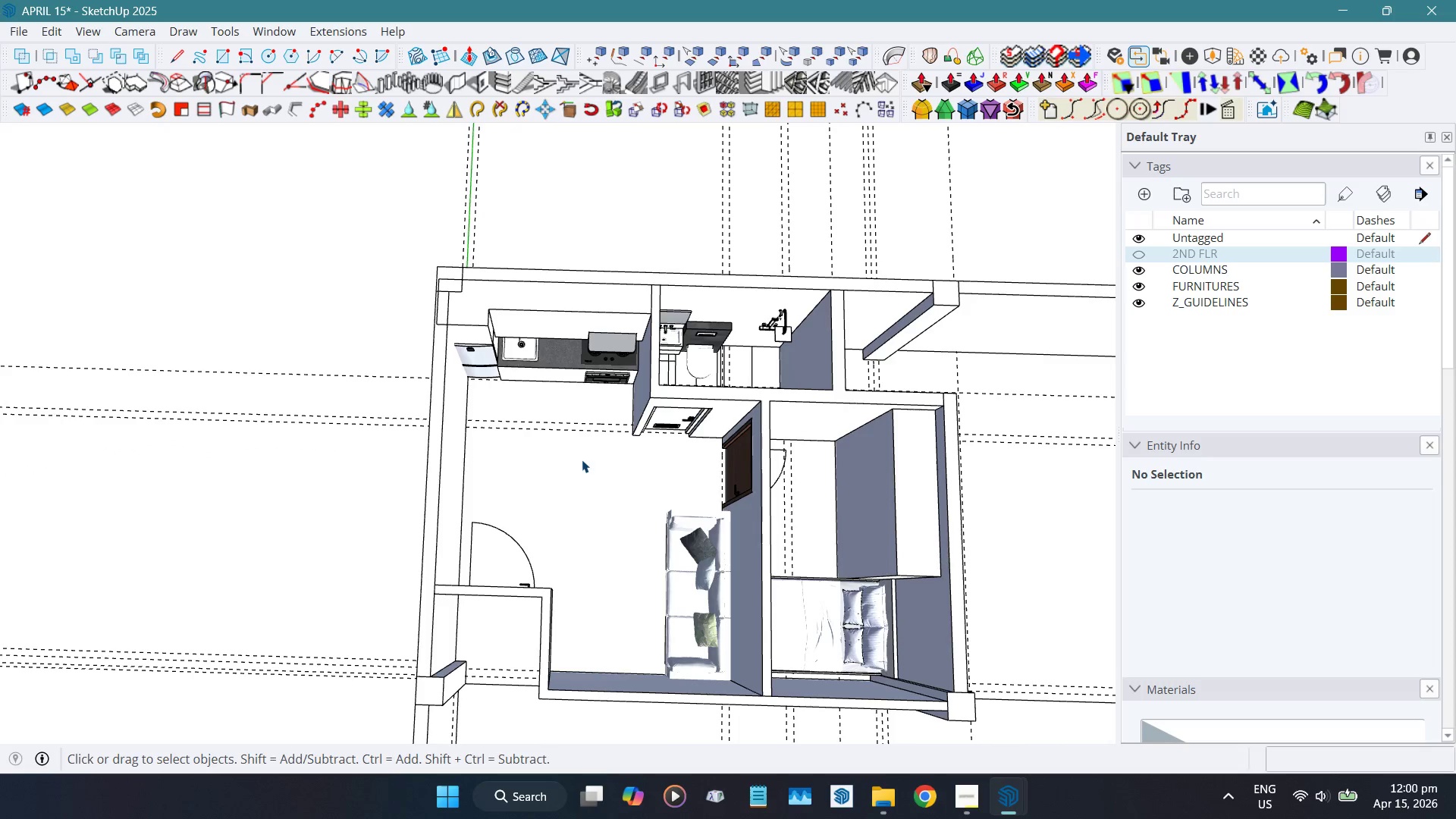 
hold_key(key=ShiftLeft, duration=10.05)
 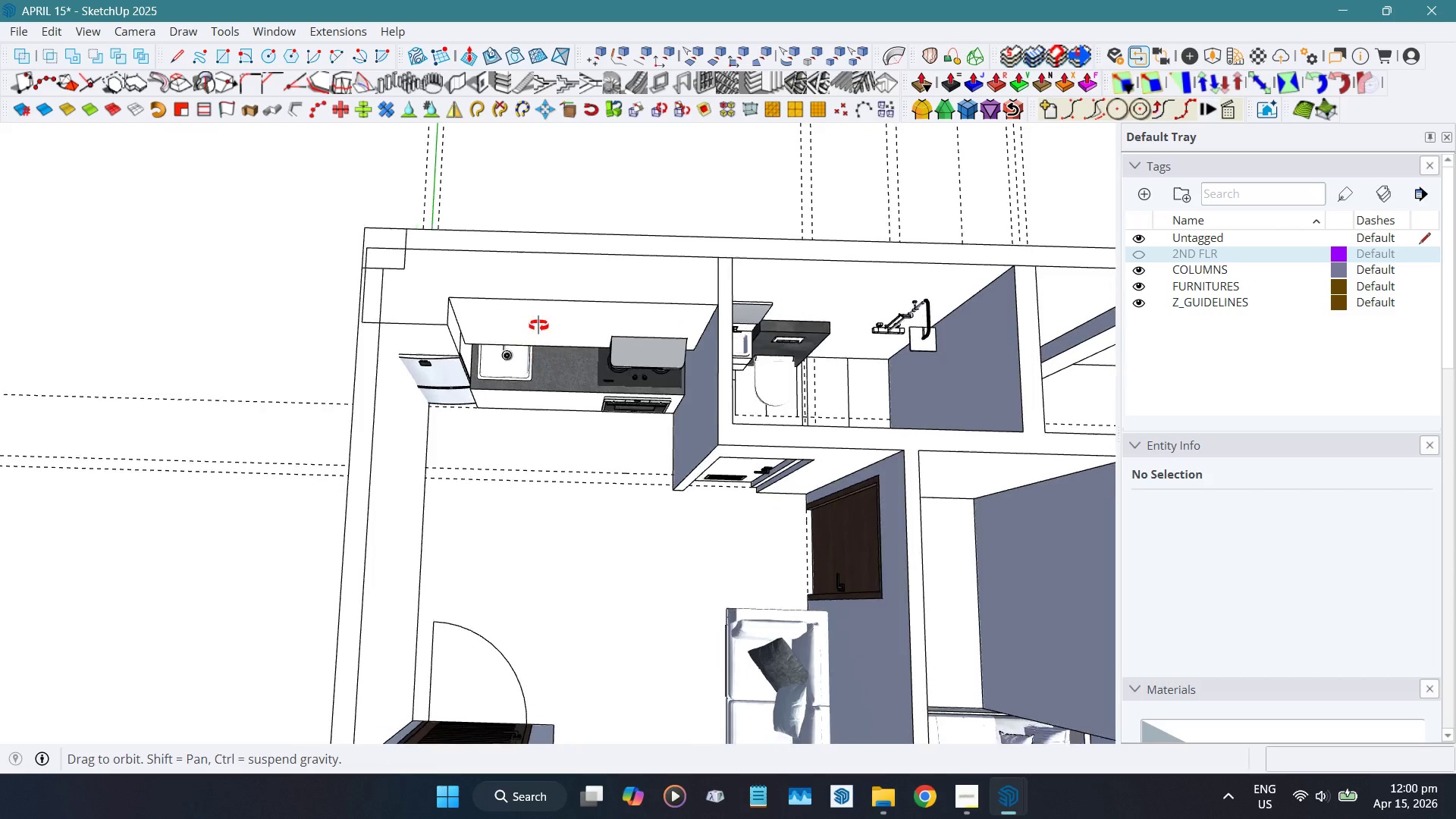 
hold_key(key=ShiftLeft, duration=0.44)
 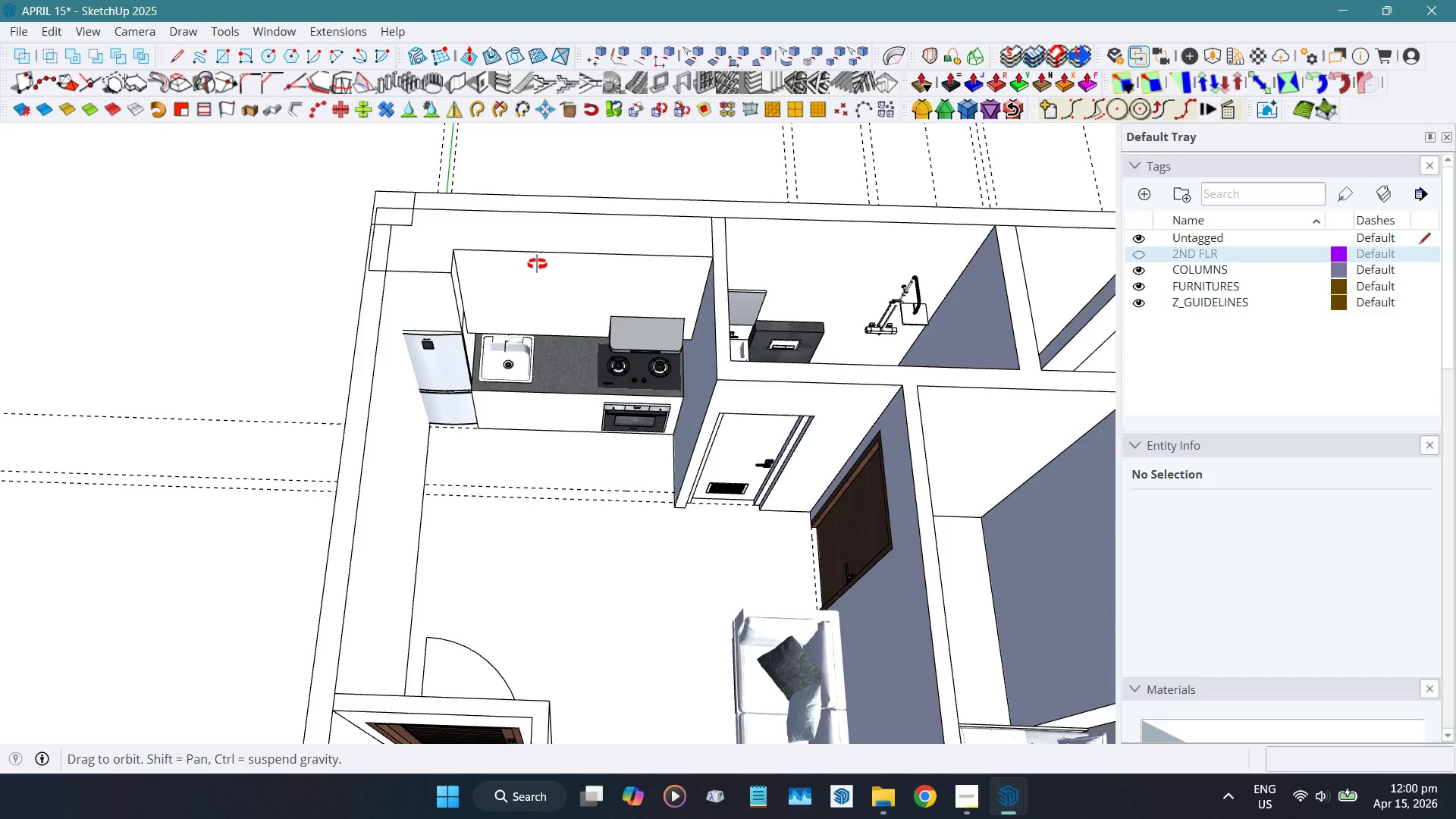 
scroll: coordinate [542, 347], scroll_direction: up, amount: 3.0
 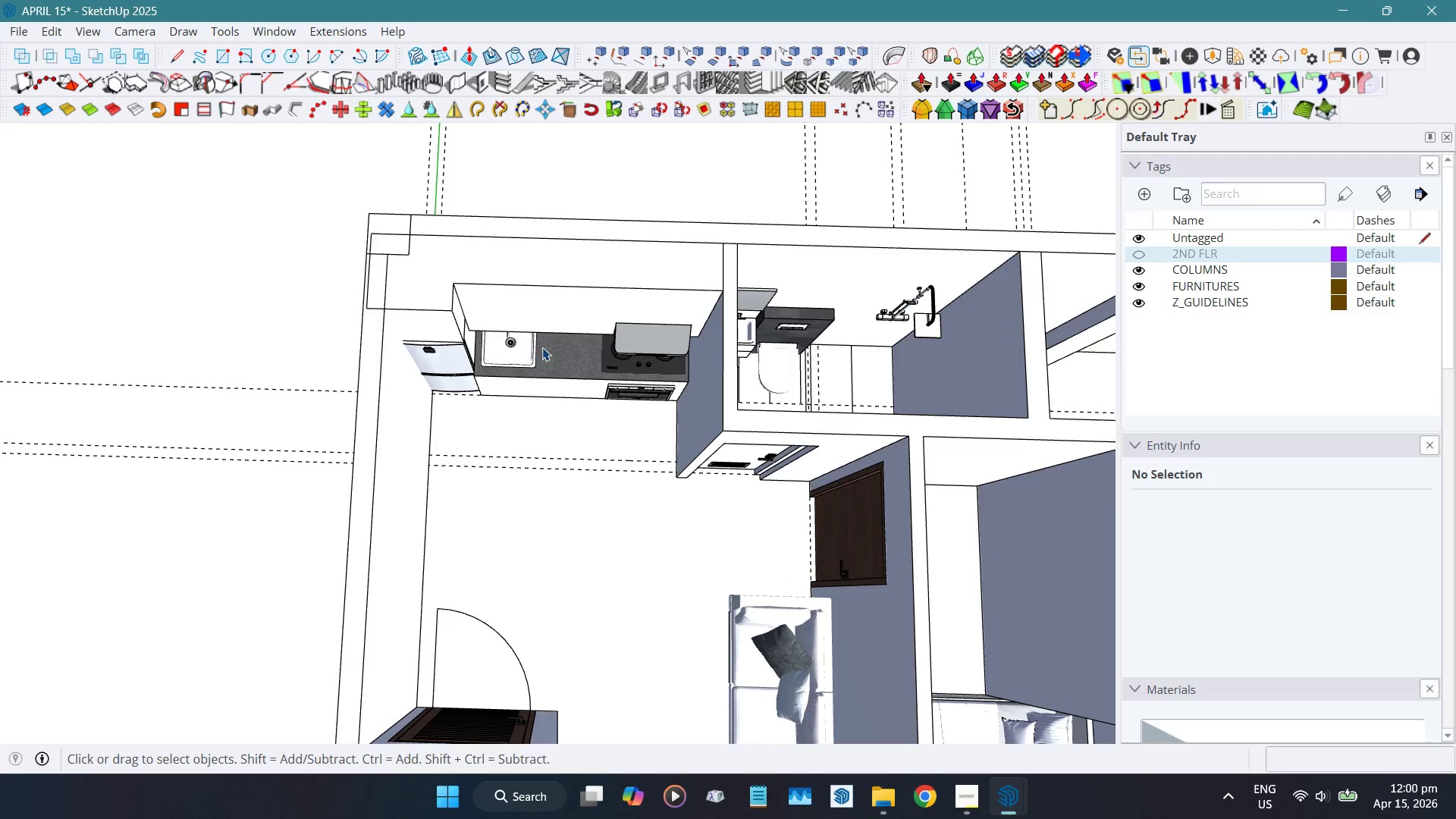 
hold_key(key=ShiftLeft, duration=0.52)
 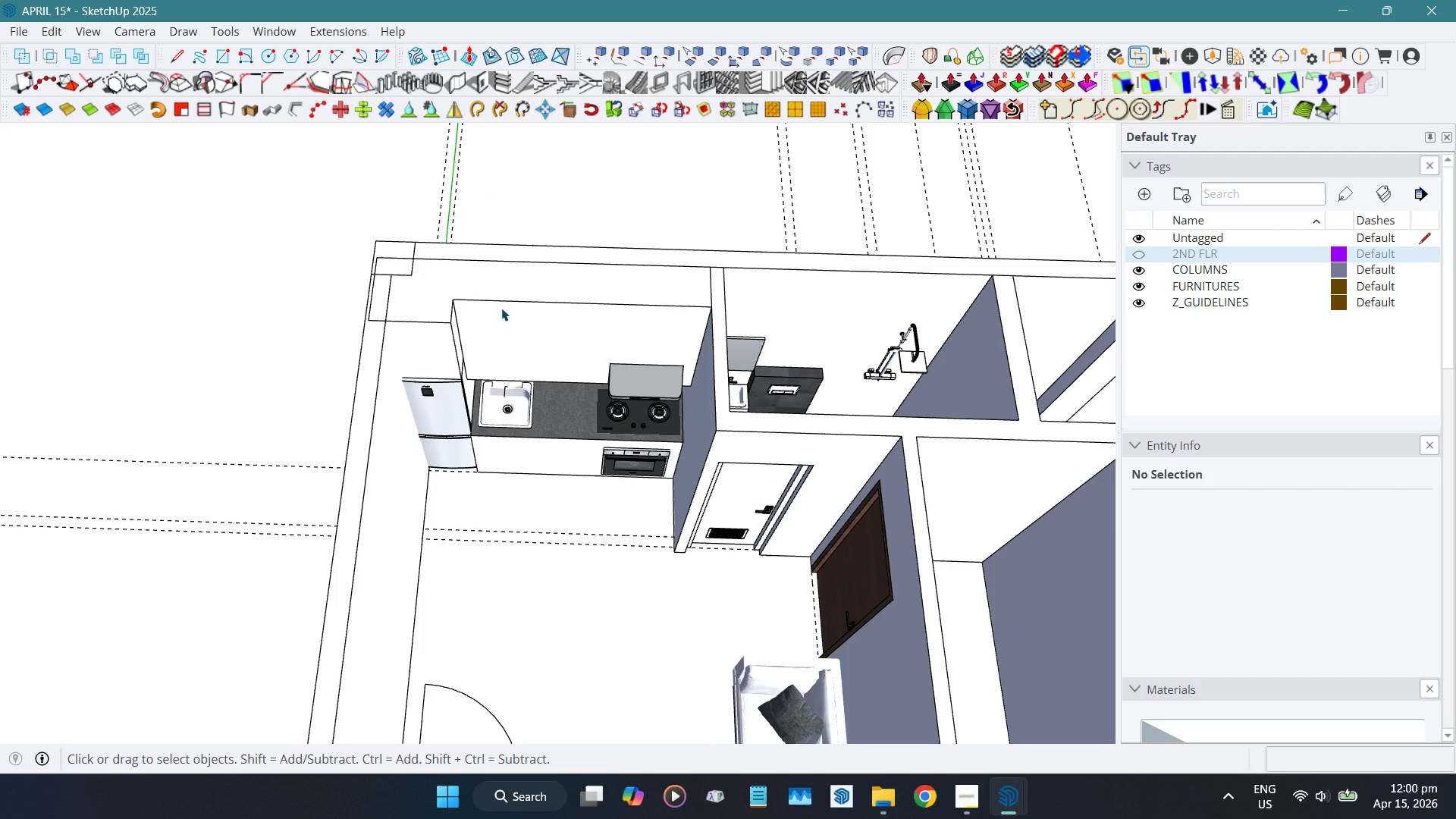 
left_click([415, 297])
 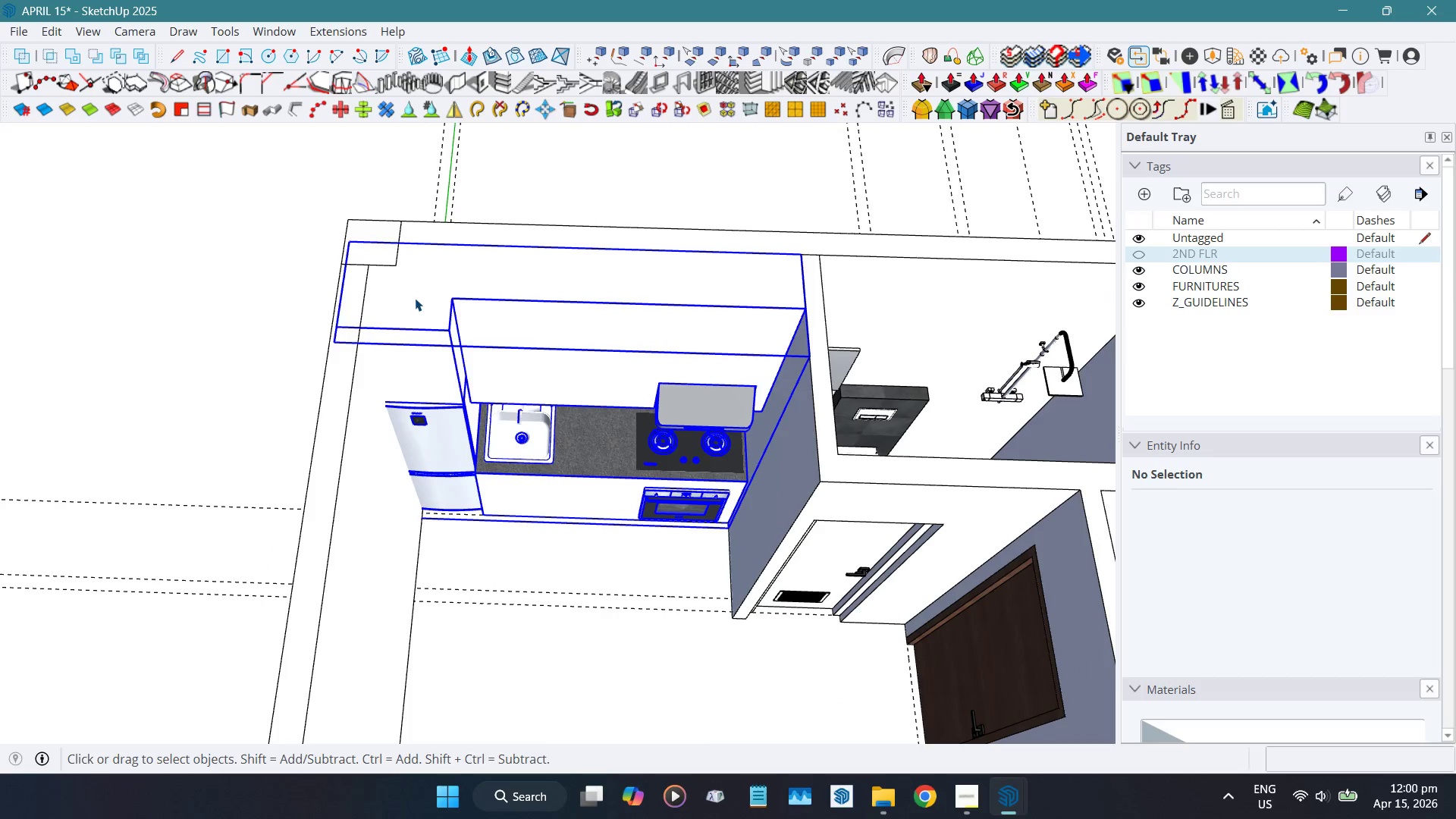 
scroll: coordinate [455, 302], scroll_direction: up, amount: 3.0
 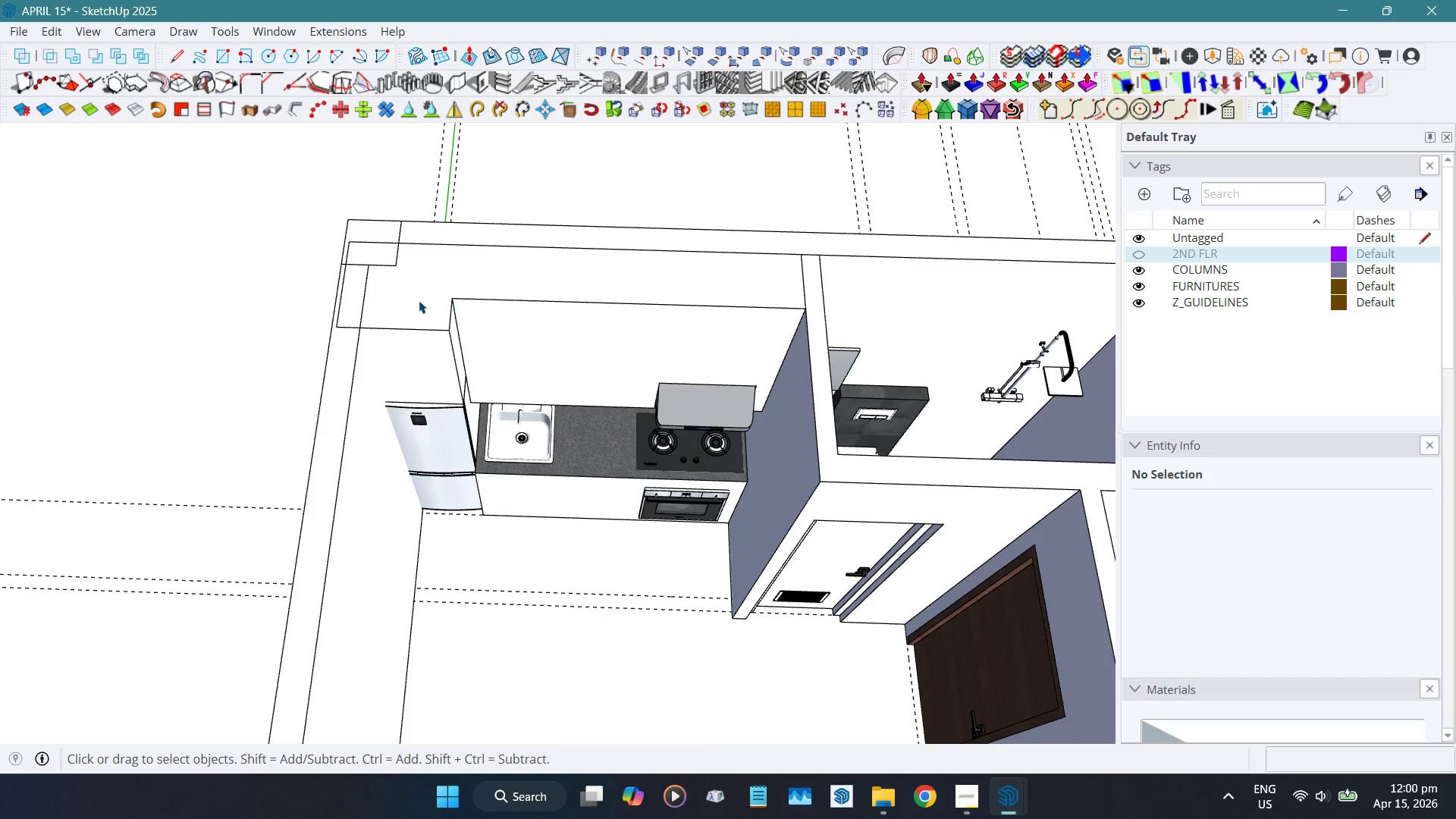 
double_click([415, 298])
 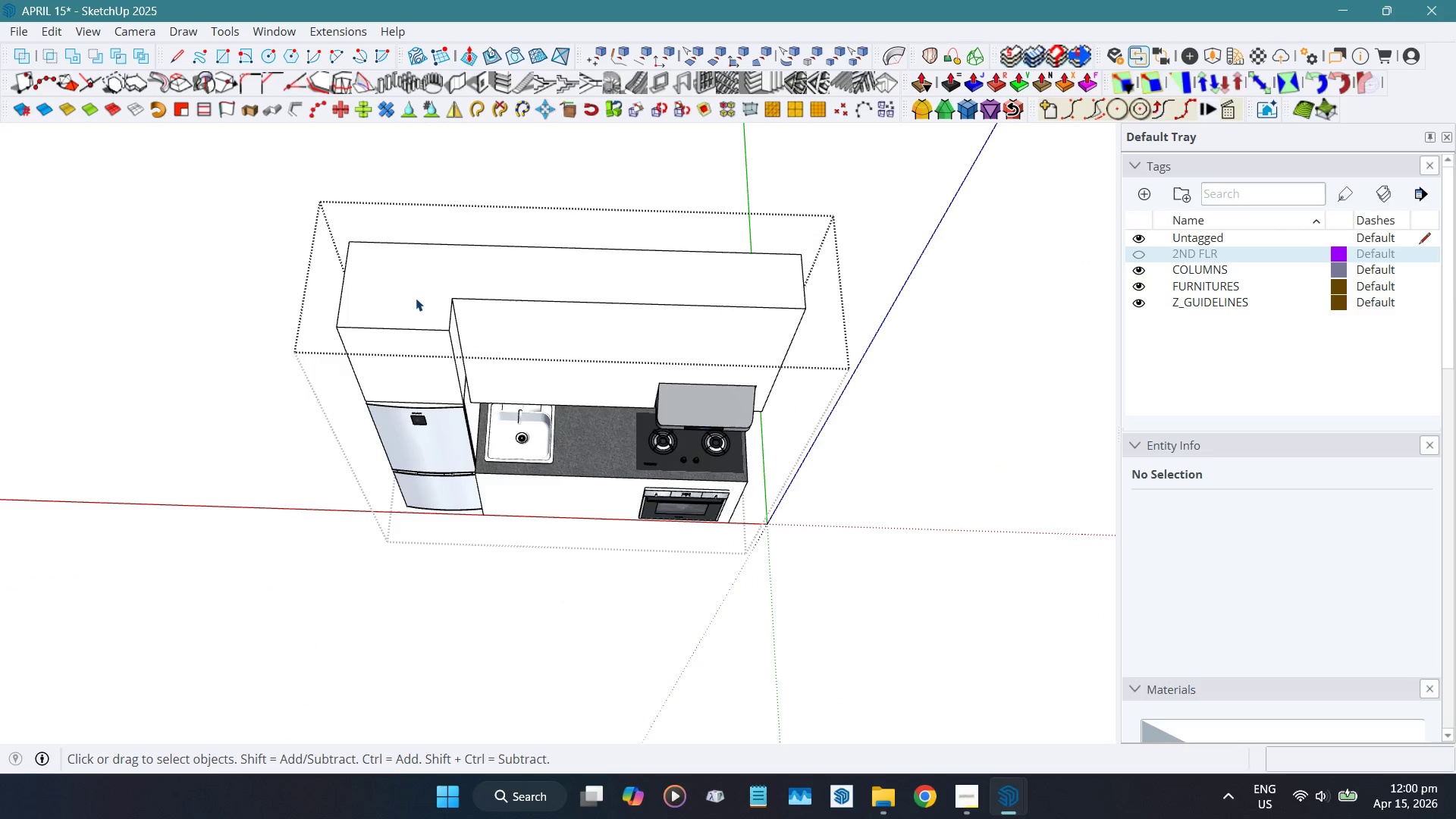 
key(Alt+H)
 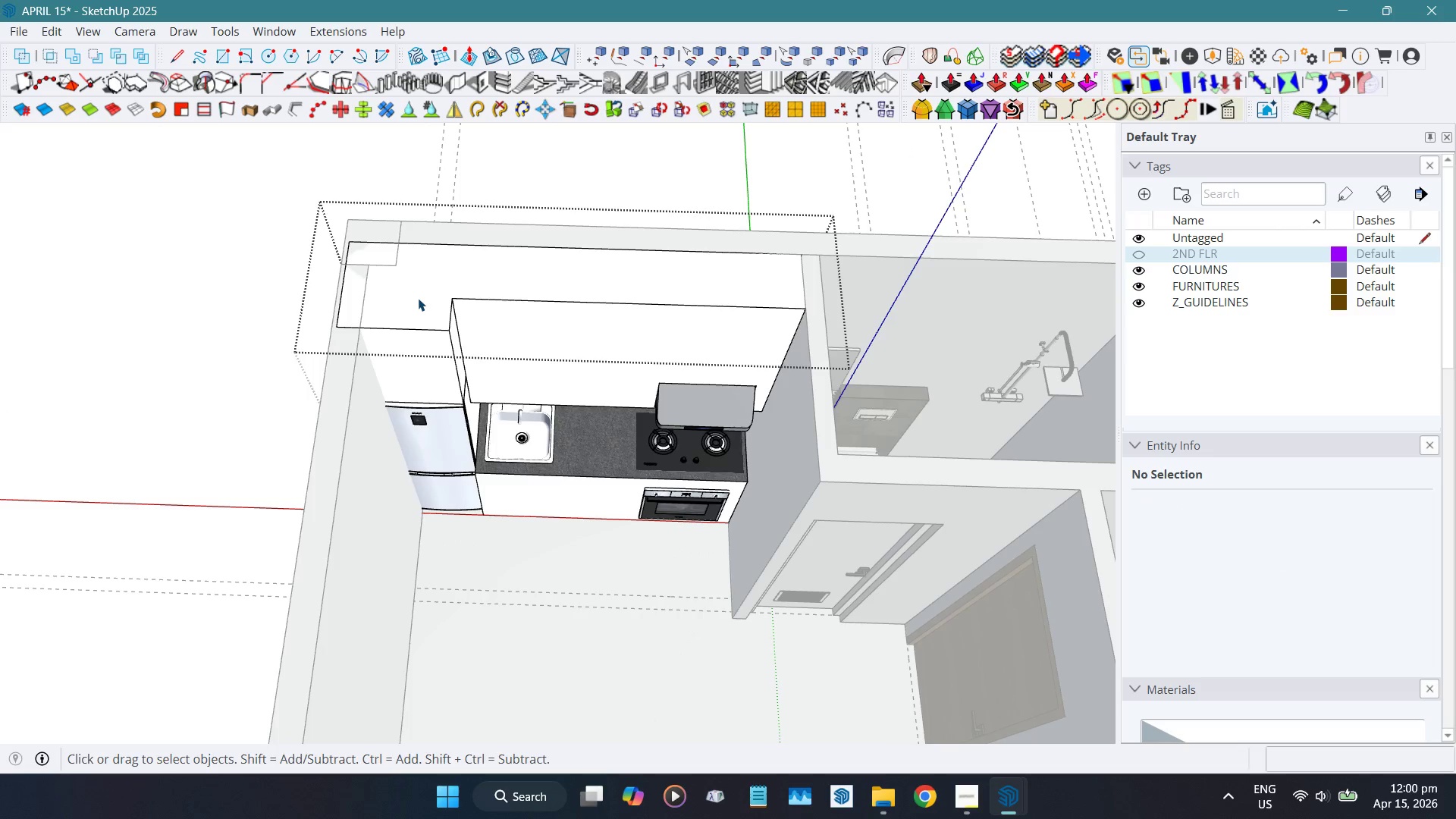 
hold_key(key=ShiftLeft, duration=1.27)
 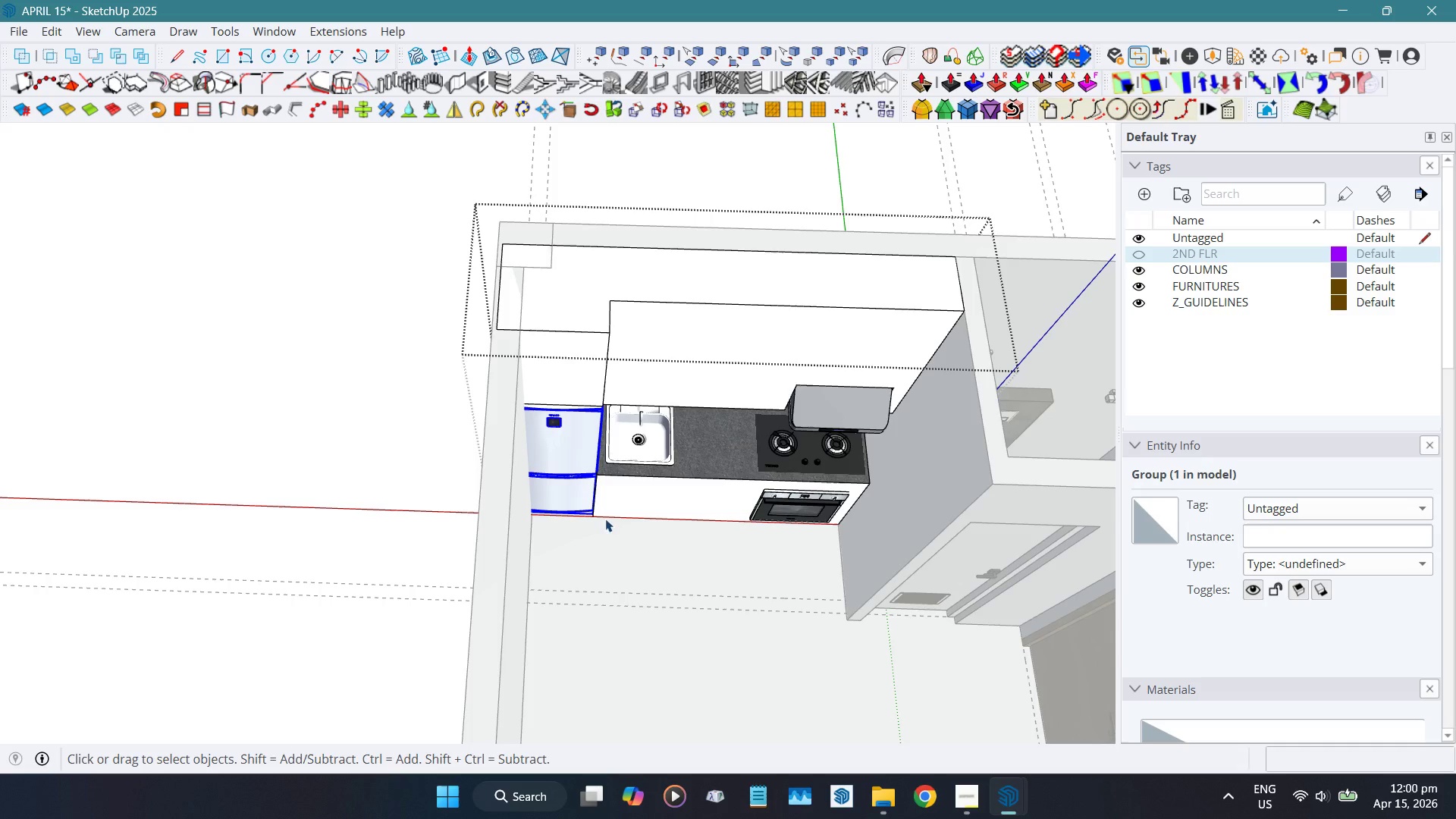 
left_click_drag(start_coordinate=[438, 159], to_coordinate=[719, 619])
 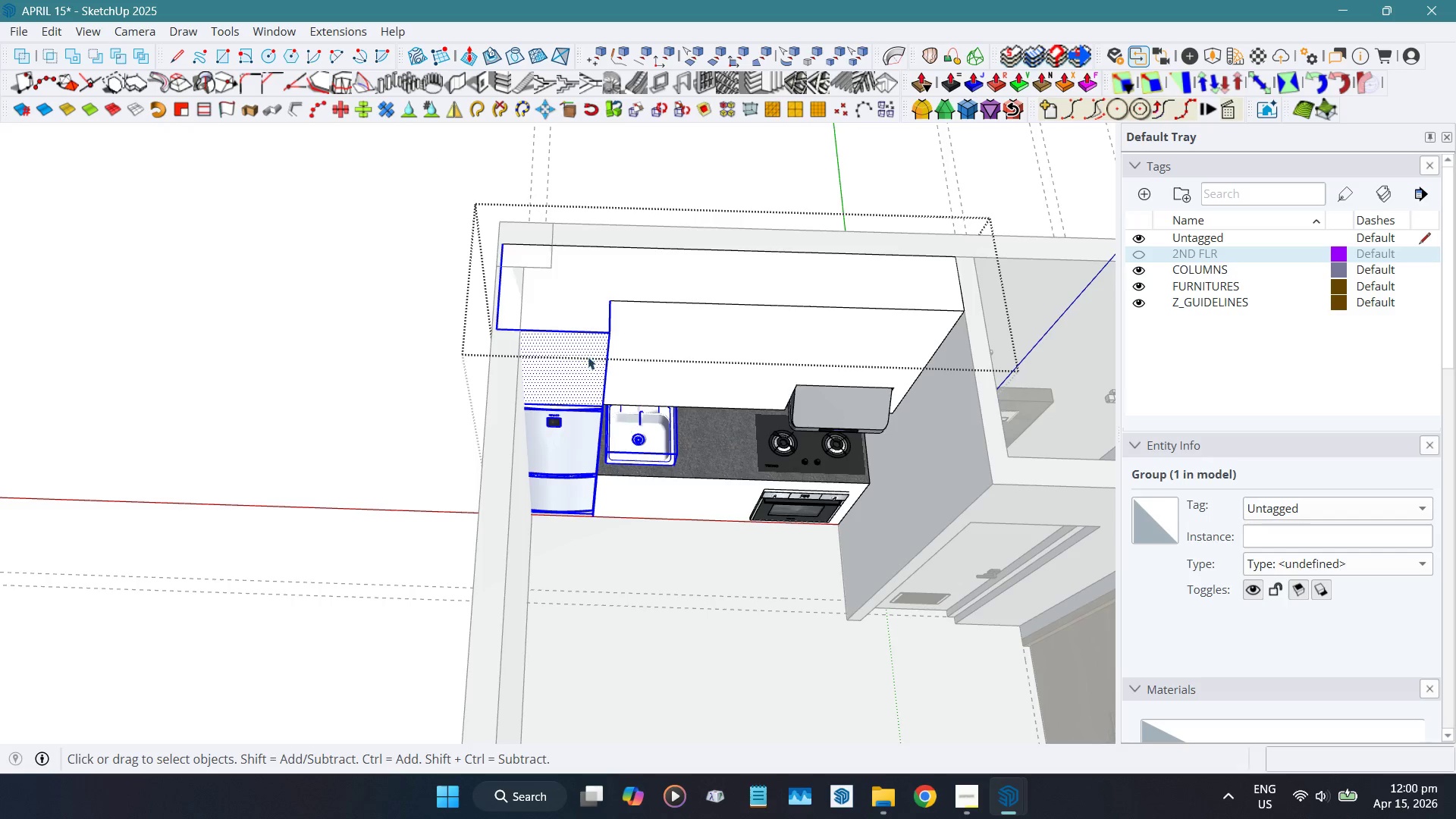 
scroll: coordinate [544, 272], scroll_direction: up, amount: 6.0
 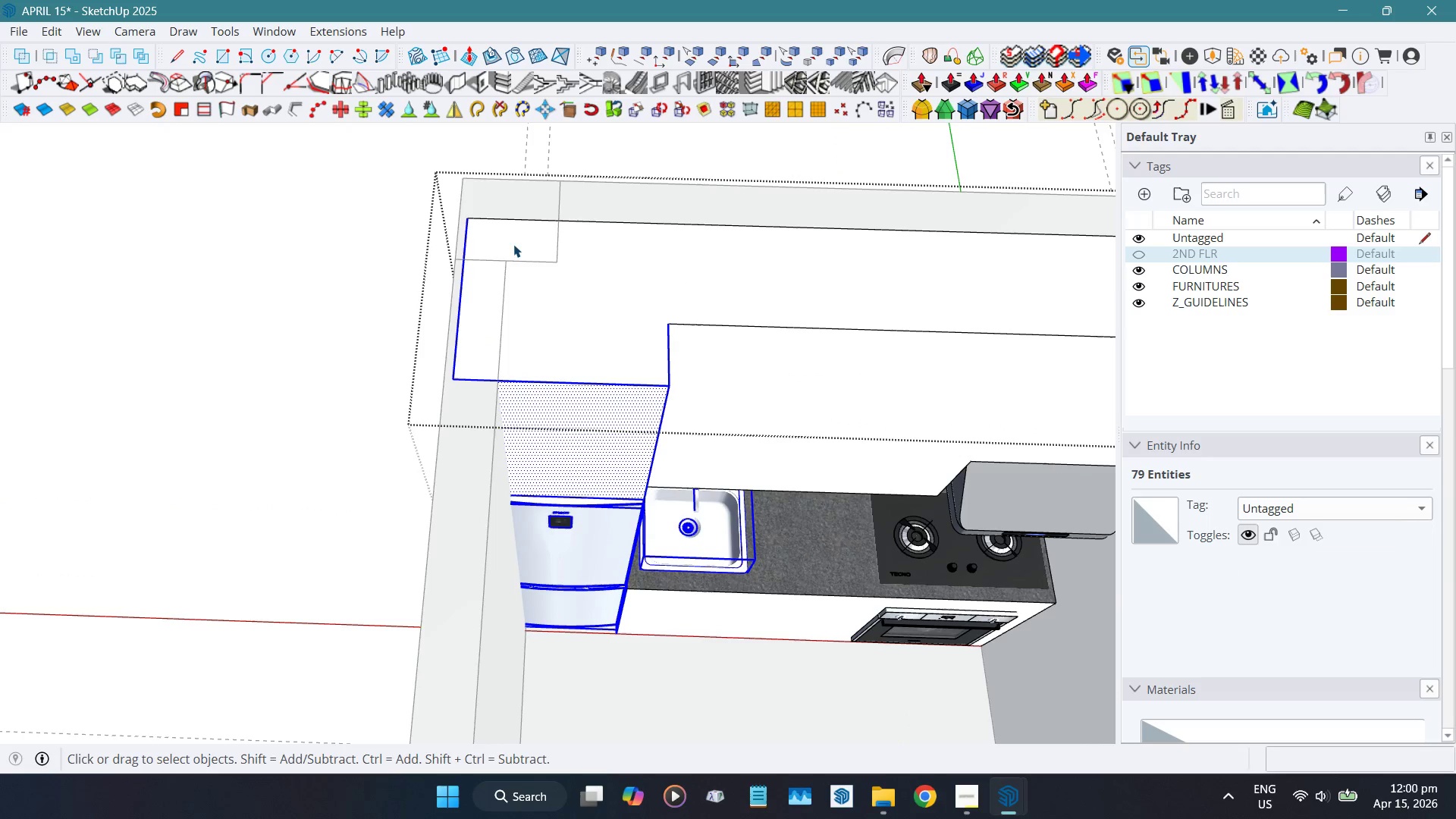 
key(Shift+ShiftLeft)
 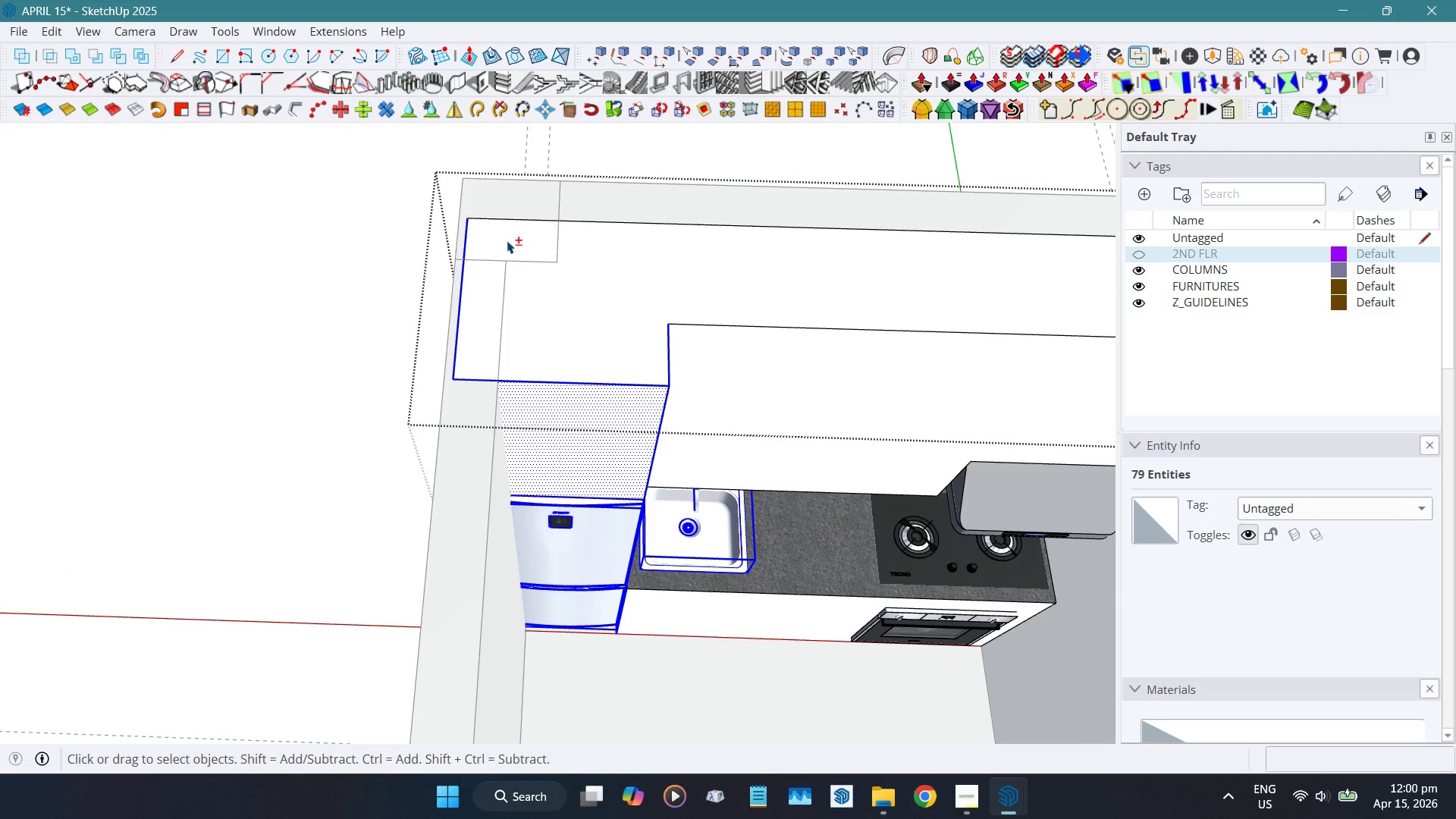 
key(Shift+W)
 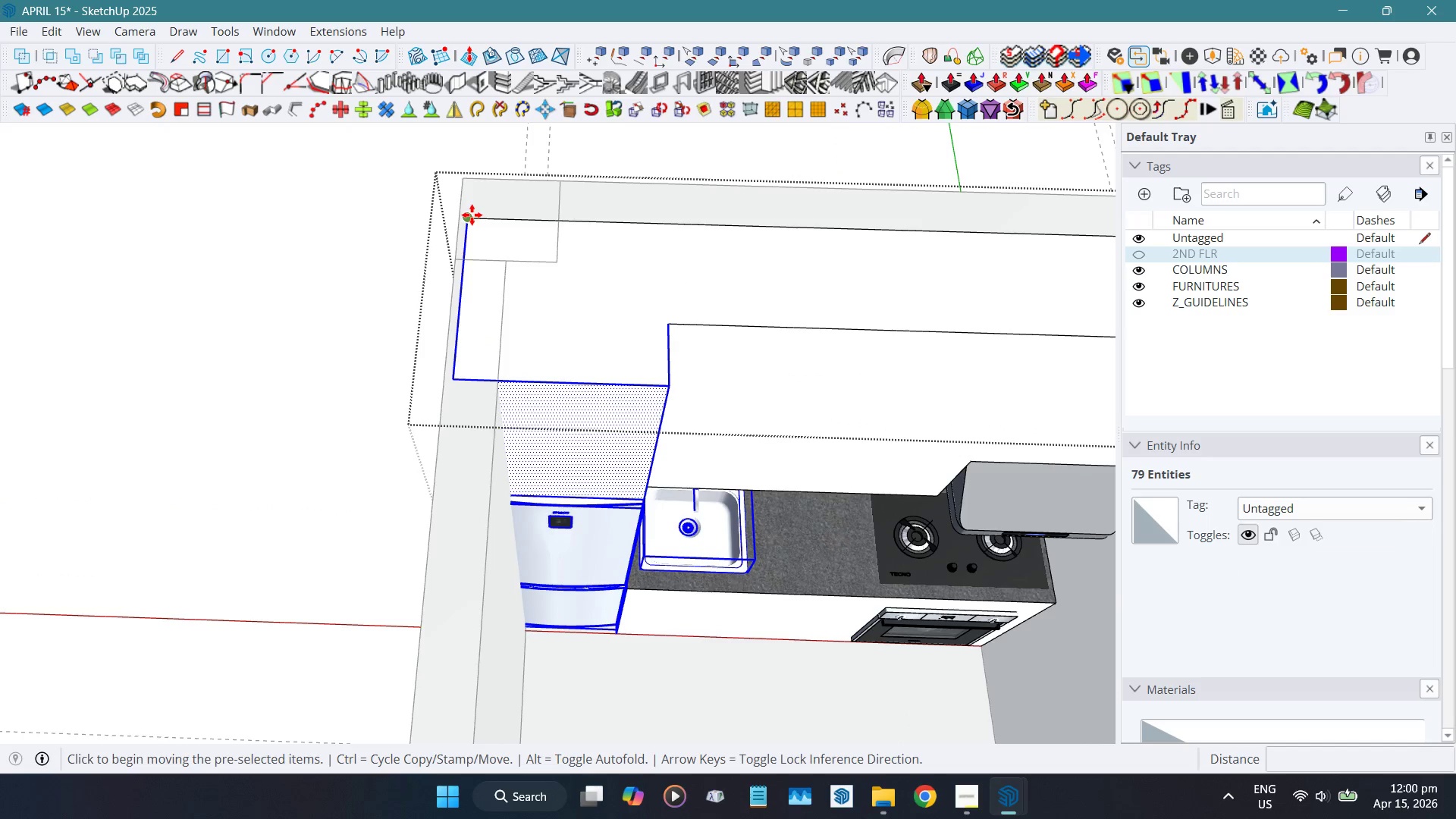 
left_click_drag(start_coordinate=[471, 215], to_coordinate=[475, 215])
 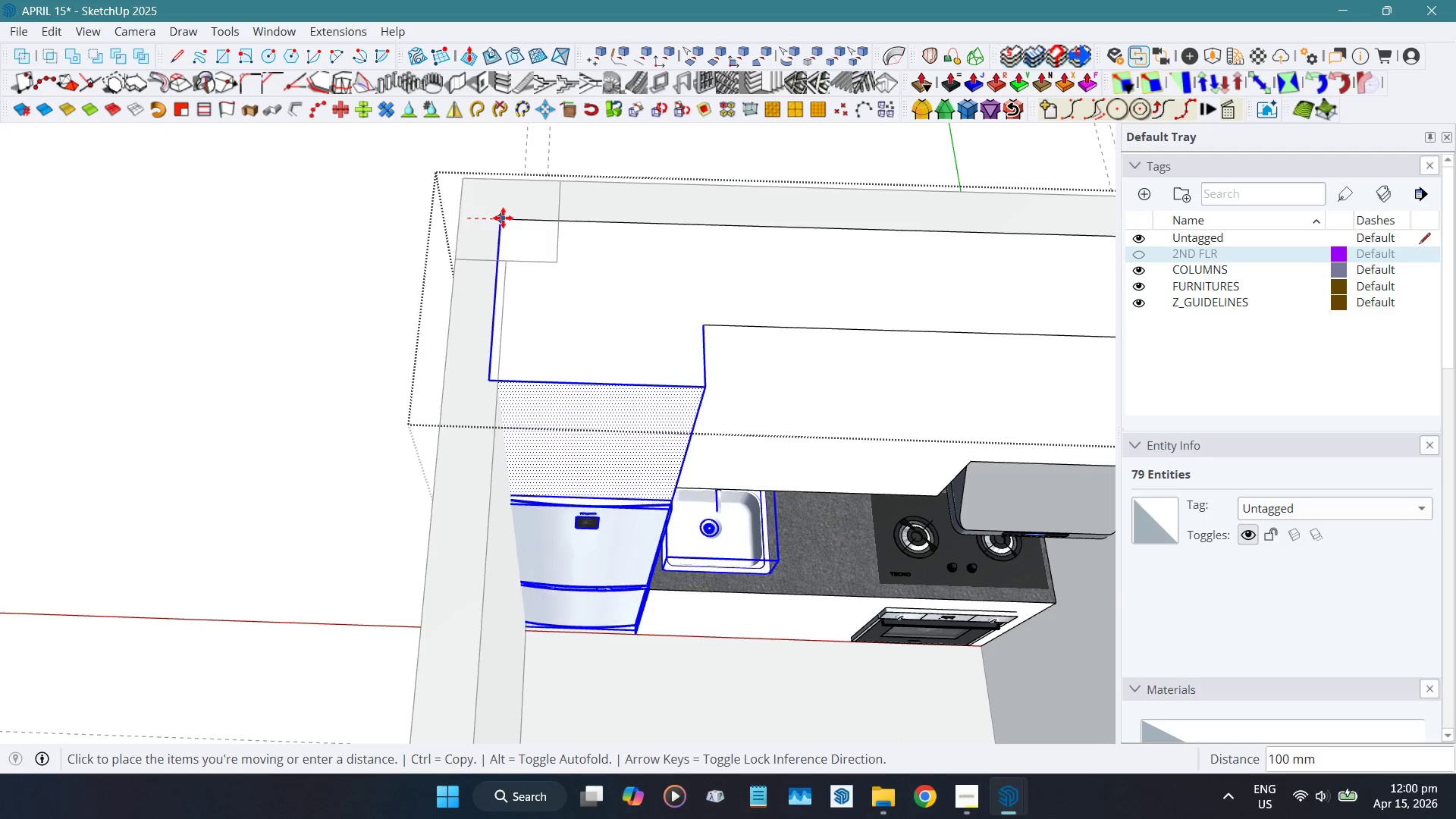 
hold_key(key=ShiftLeft, duration=1.51)
 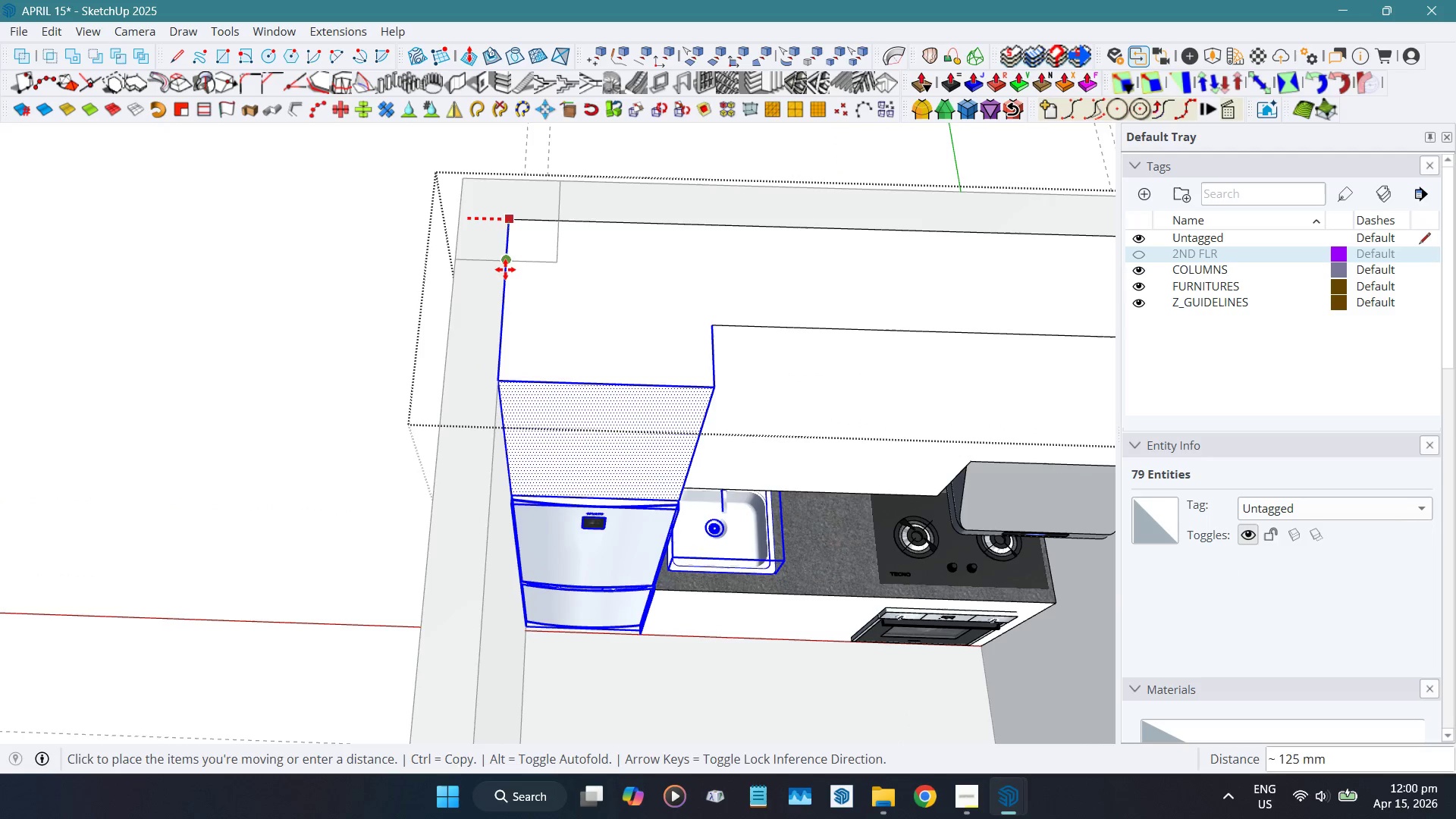 
hold_key(key=ShiftLeft, duration=1.16)
left_click([505, 269])
 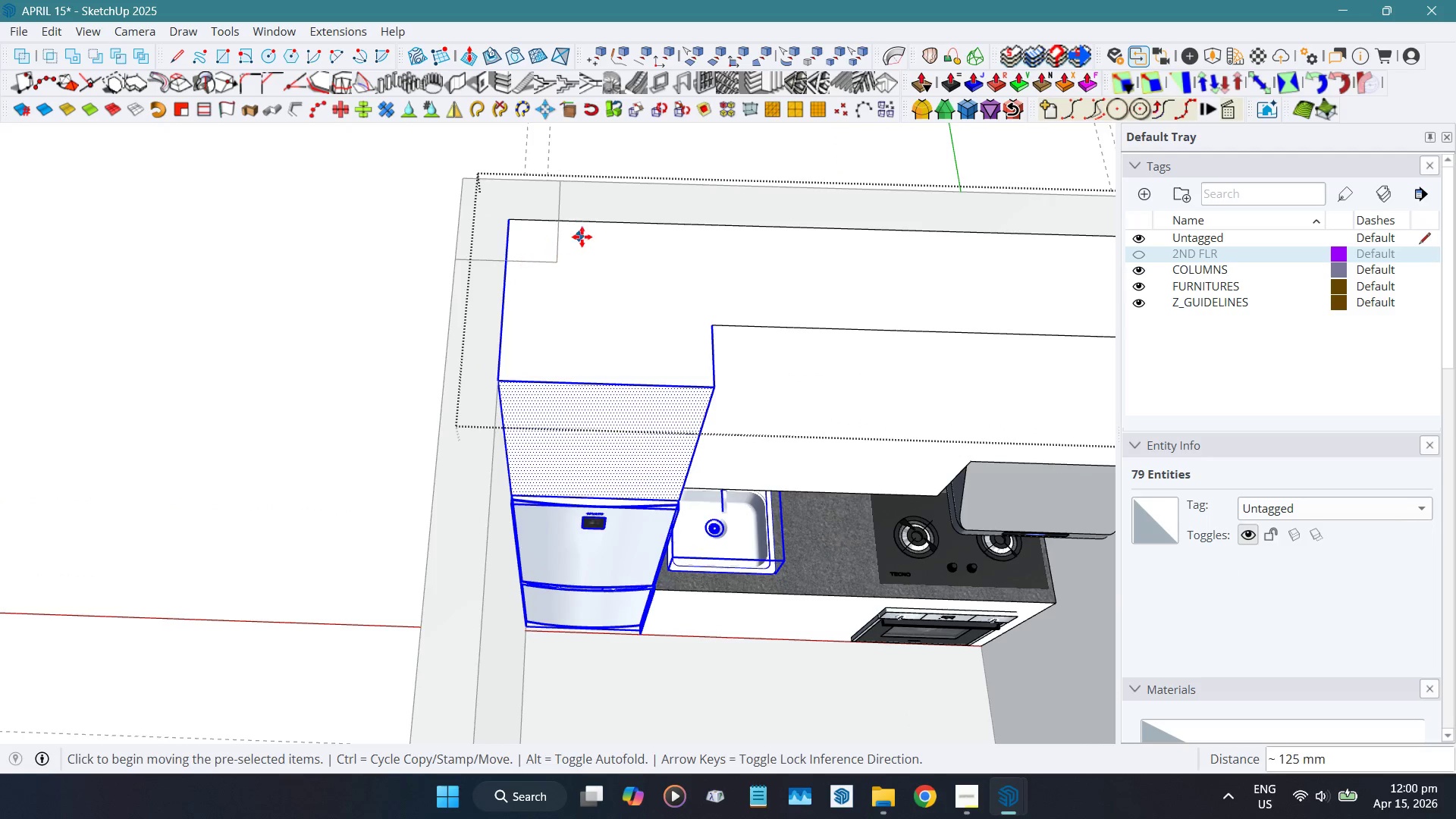 
key(Space)
 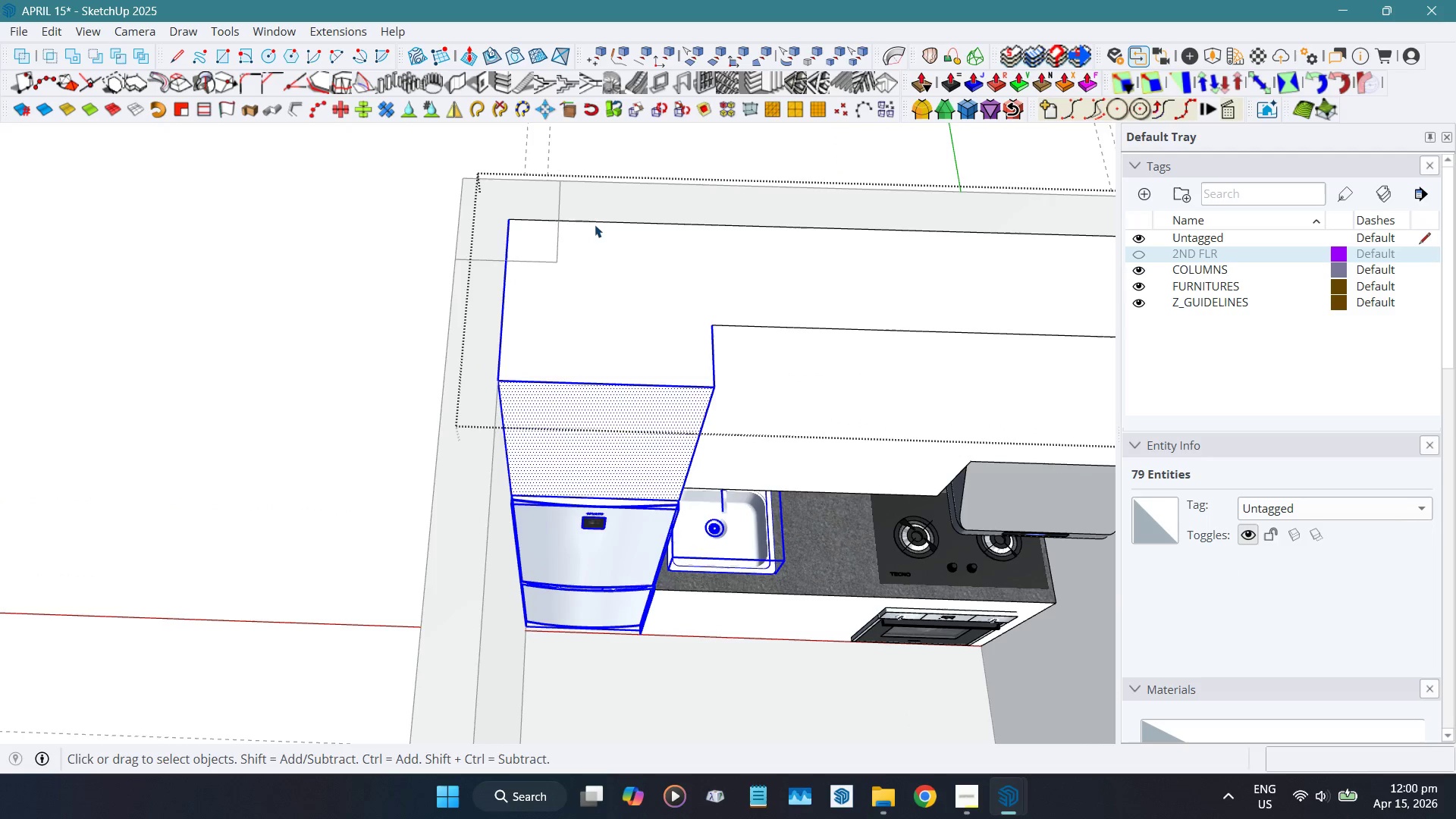 
left_click([595, 224])
 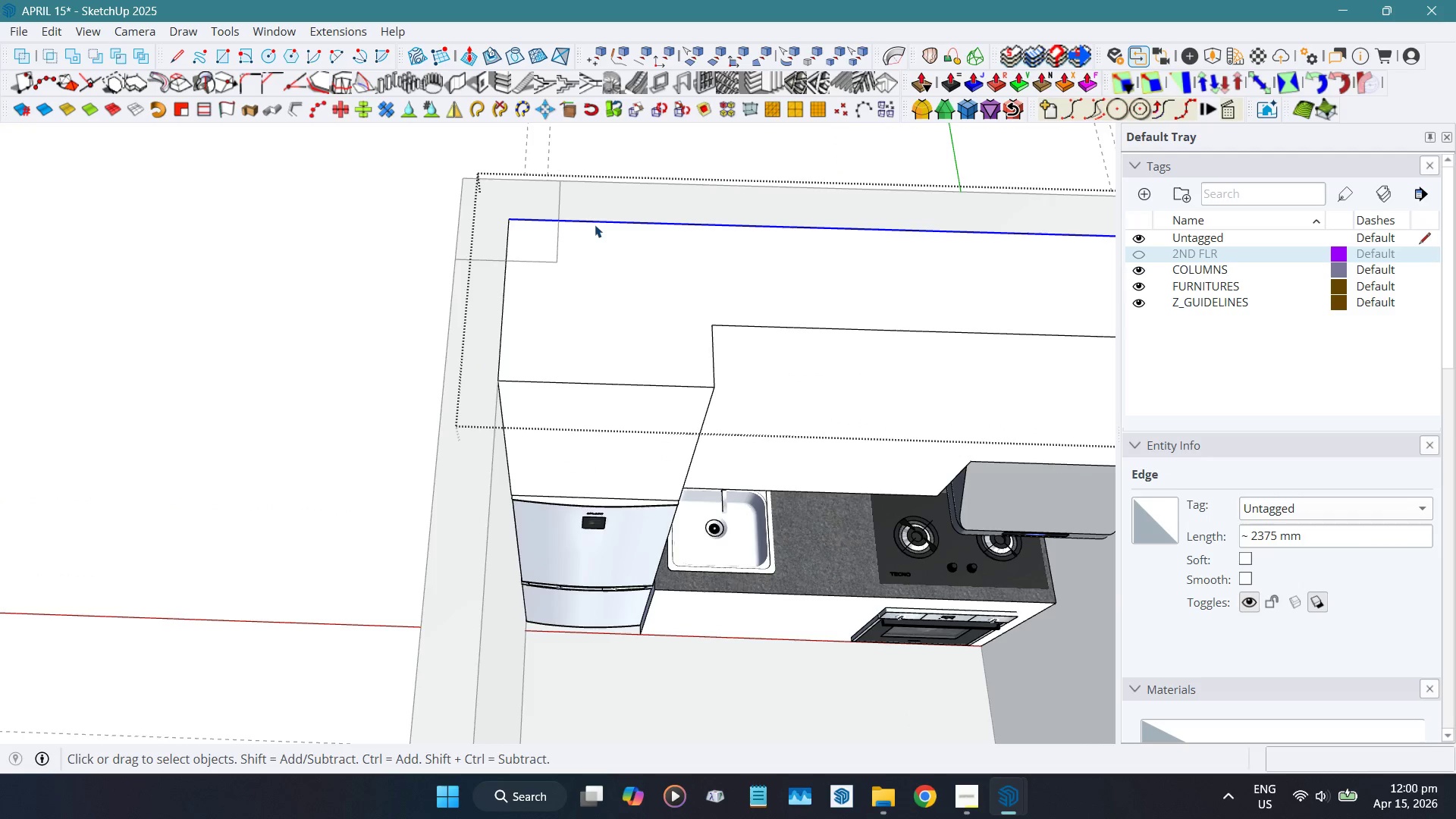 
key(Control+ControlLeft)
 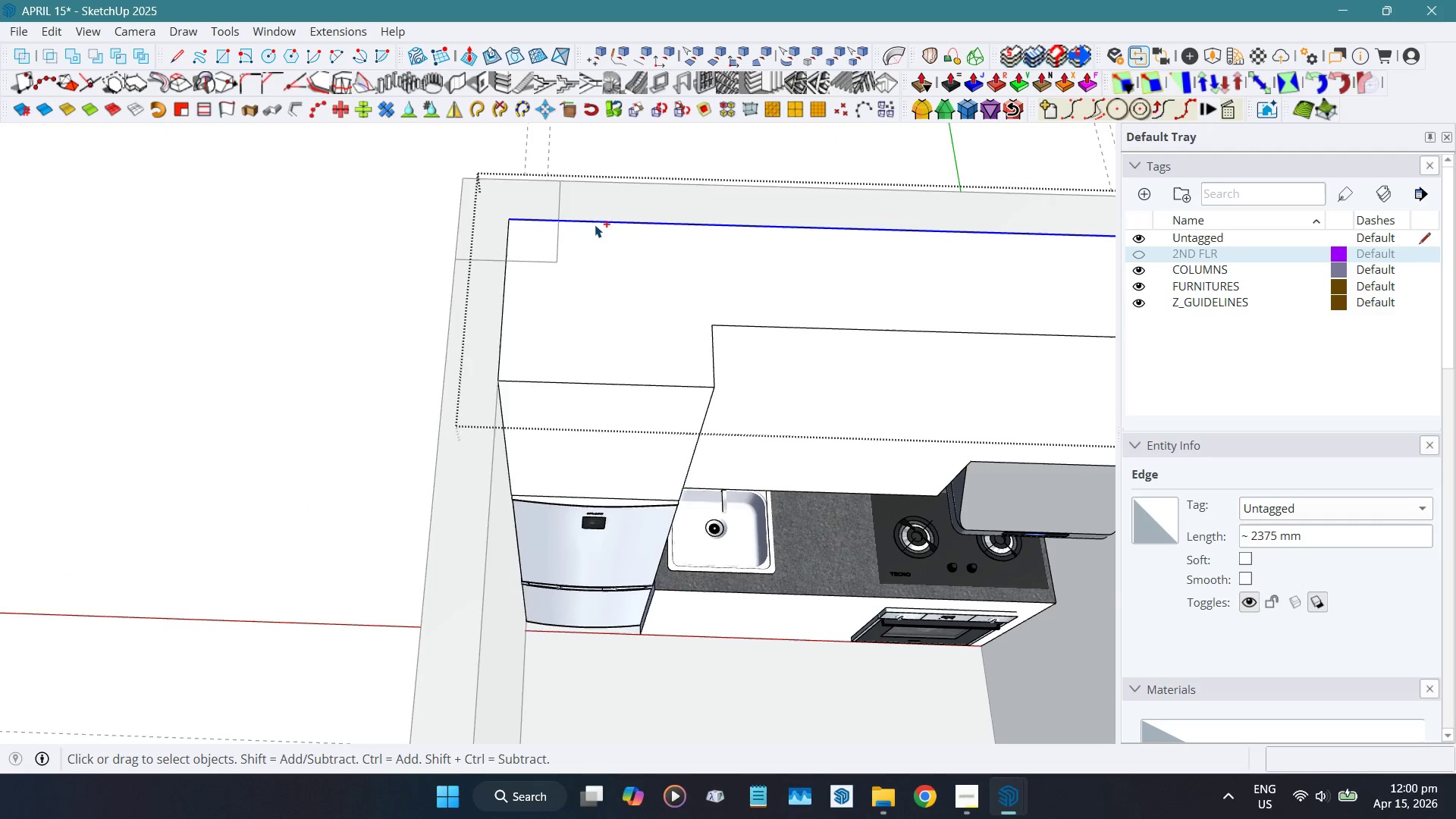 
key(Control+Z)
 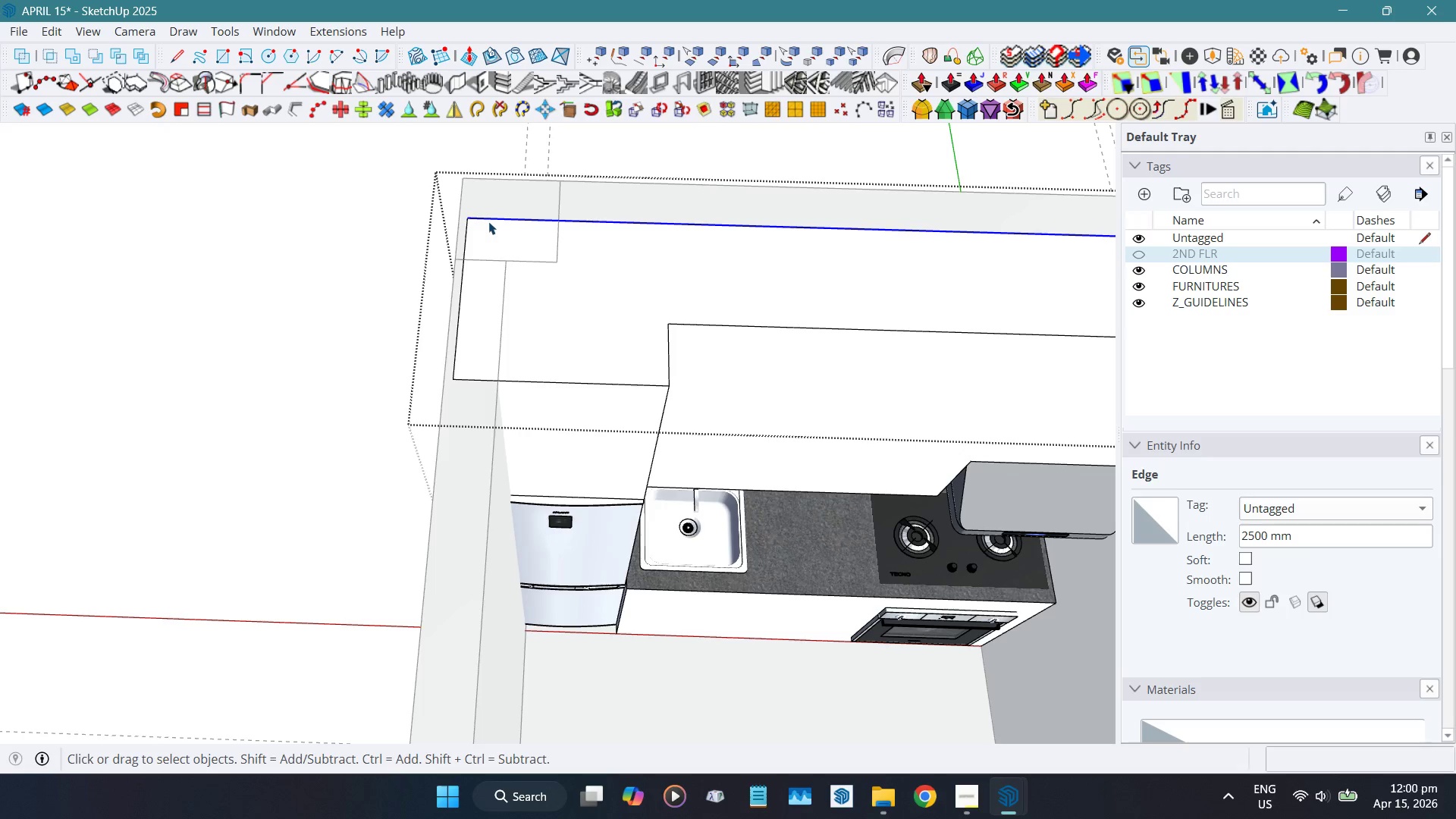 
left_click_drag(start_coordinate=[369, 132], to_coordinate=[801, 755])
 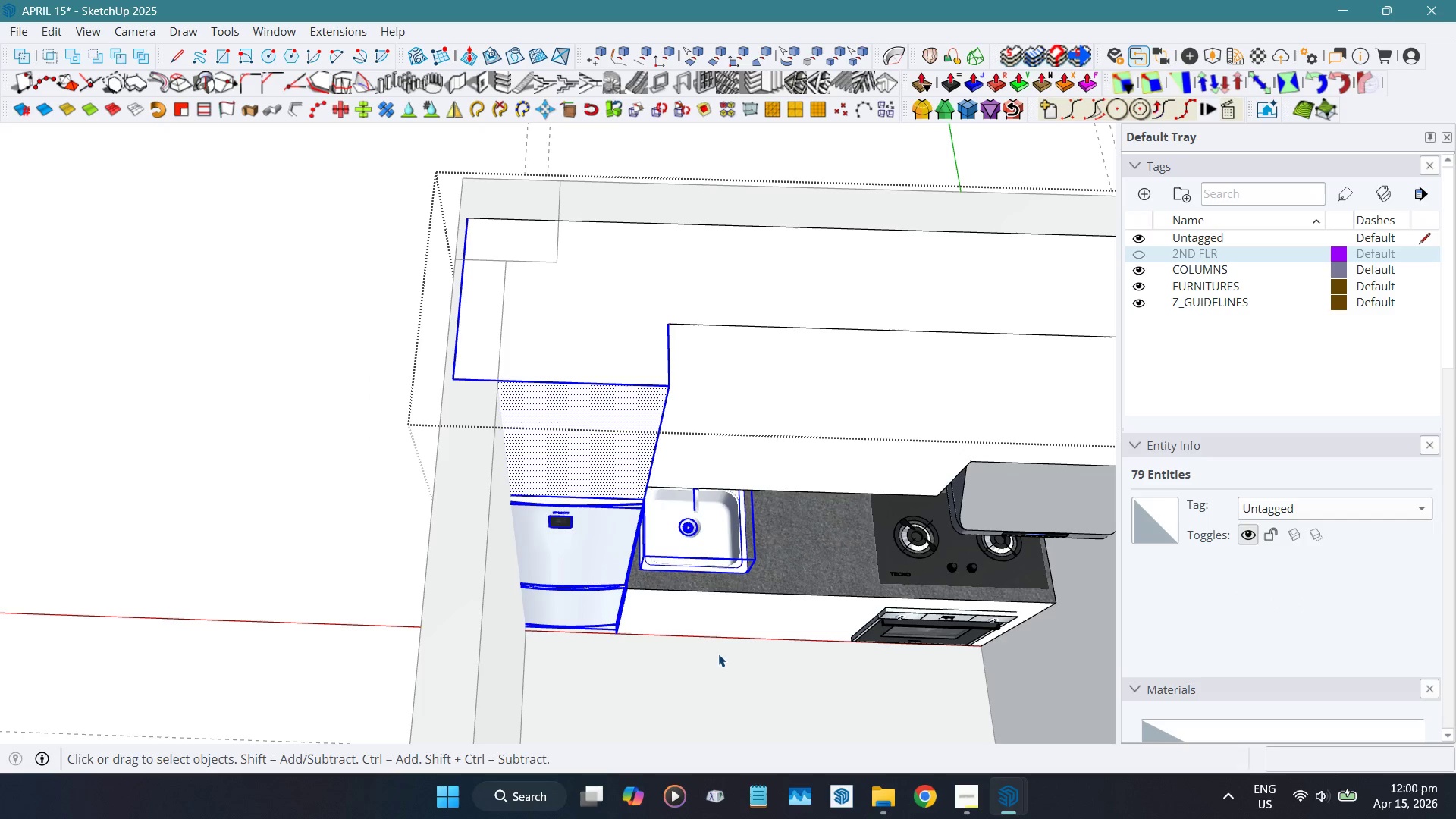 
key(Shift+W)
 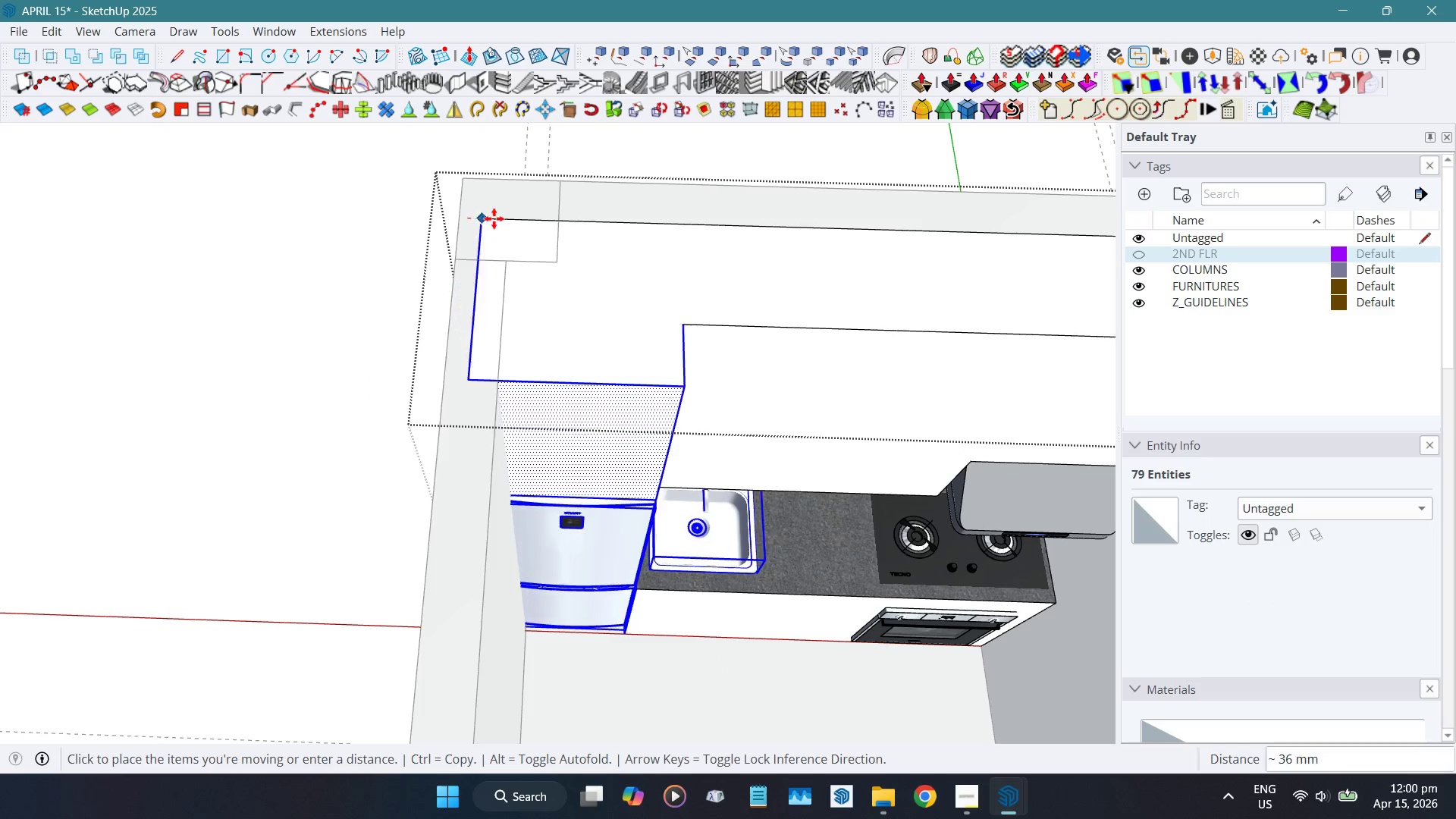 
hold_key(key=ShiftLeft, duration=1.51)
 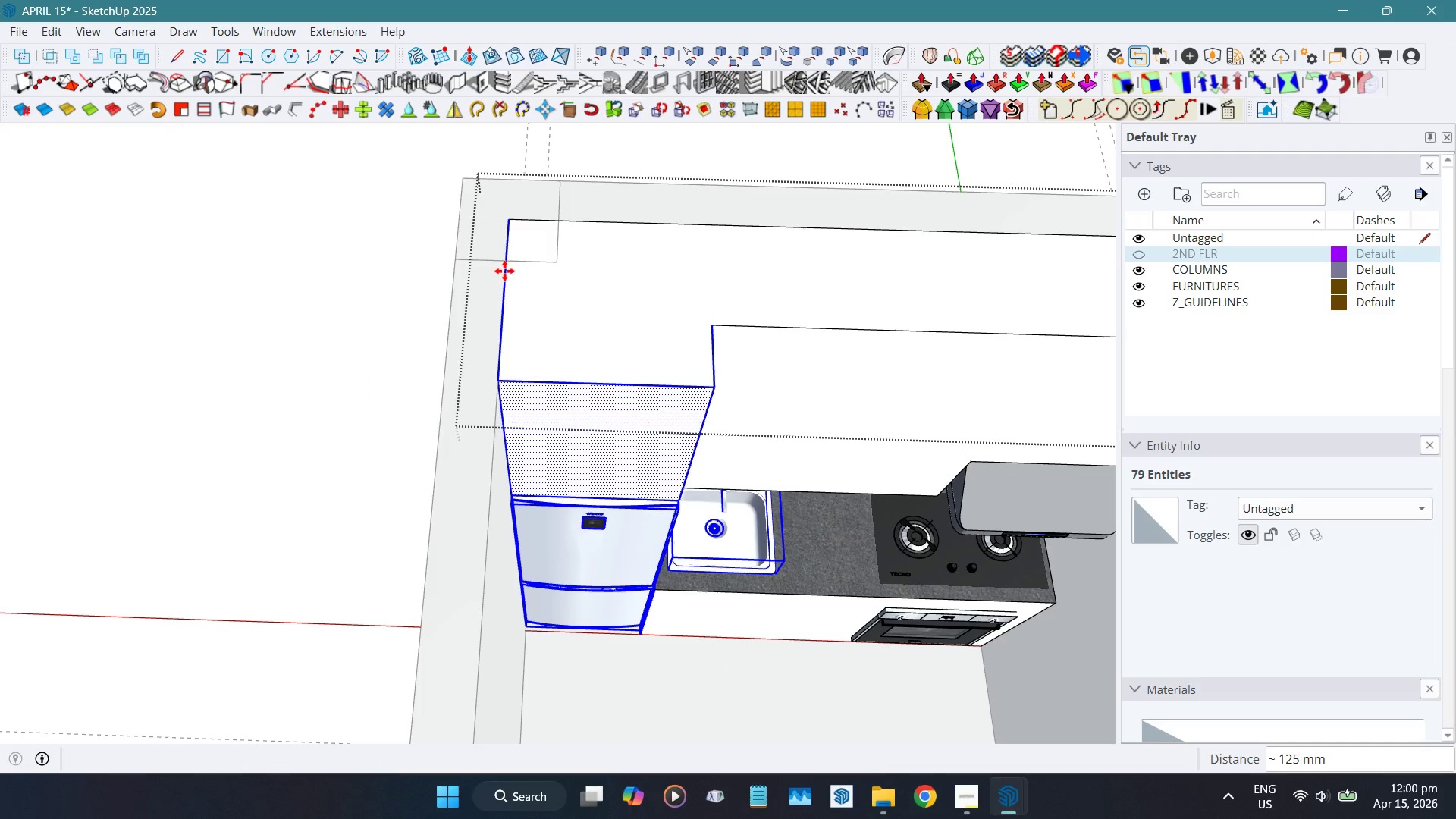 
hold_key(key=ShiftLeft, duration=0.89)
left_click([504, 271])
 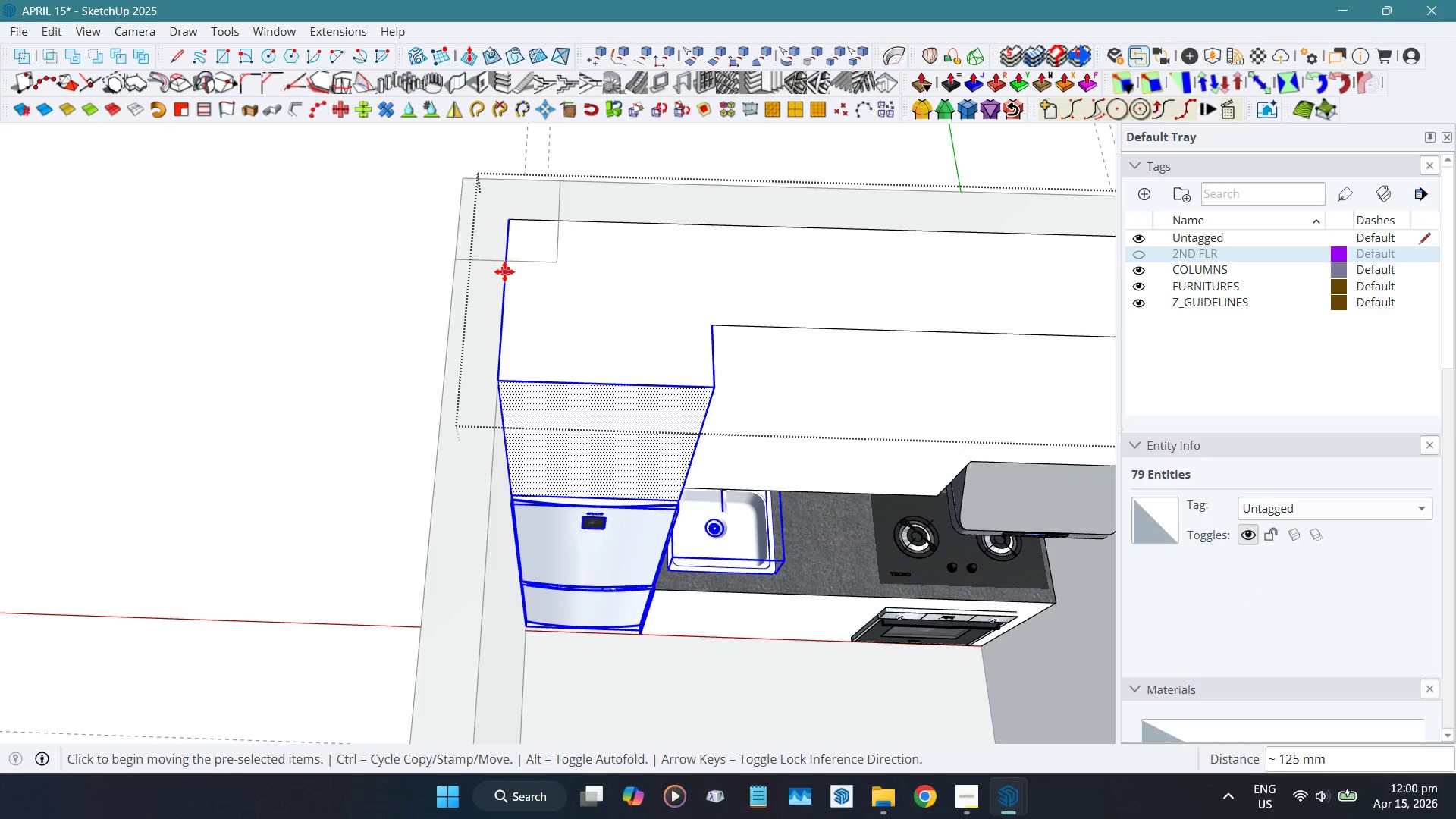 
key(Numpad1)
 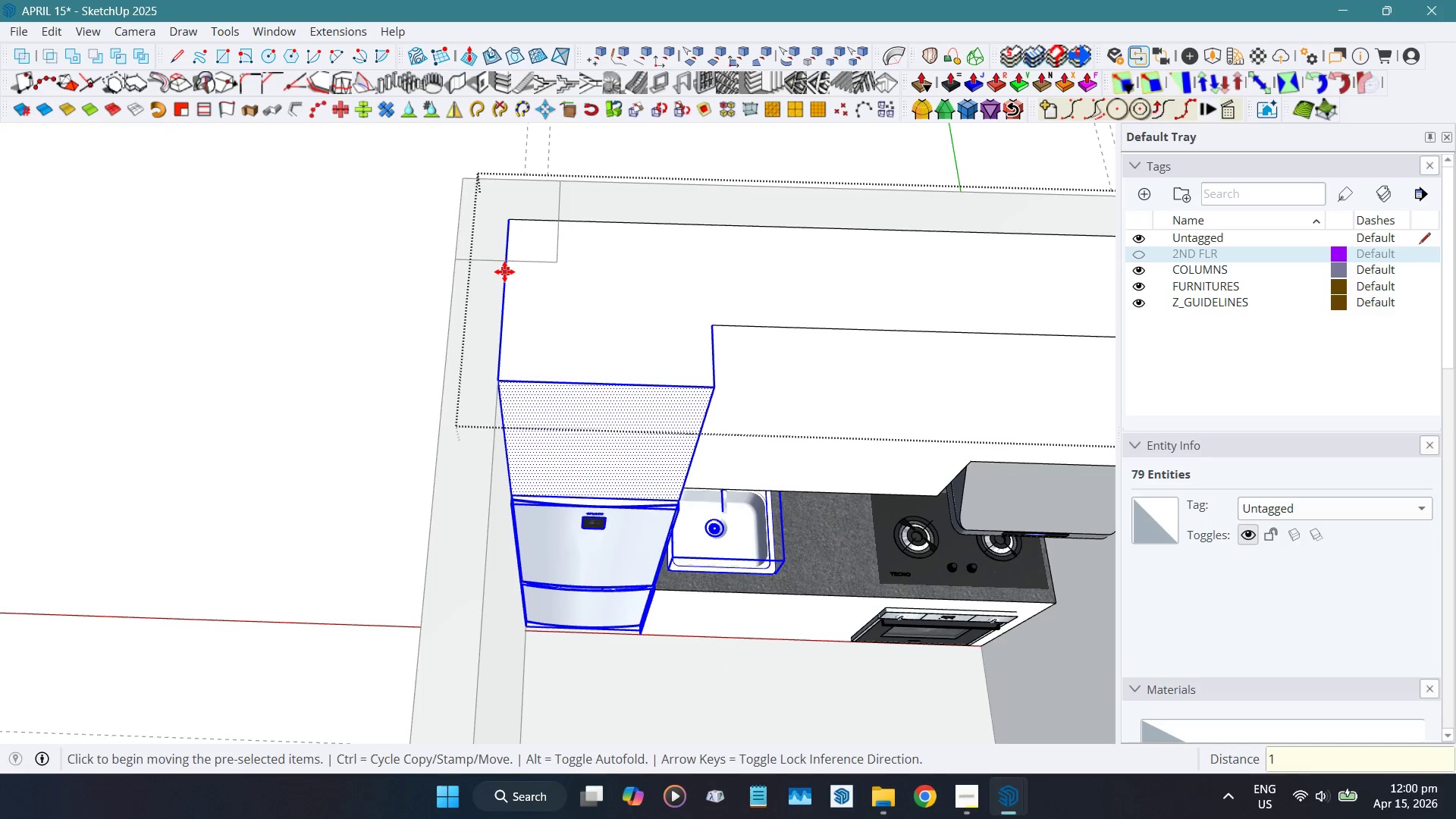 
key(Numpad2)
 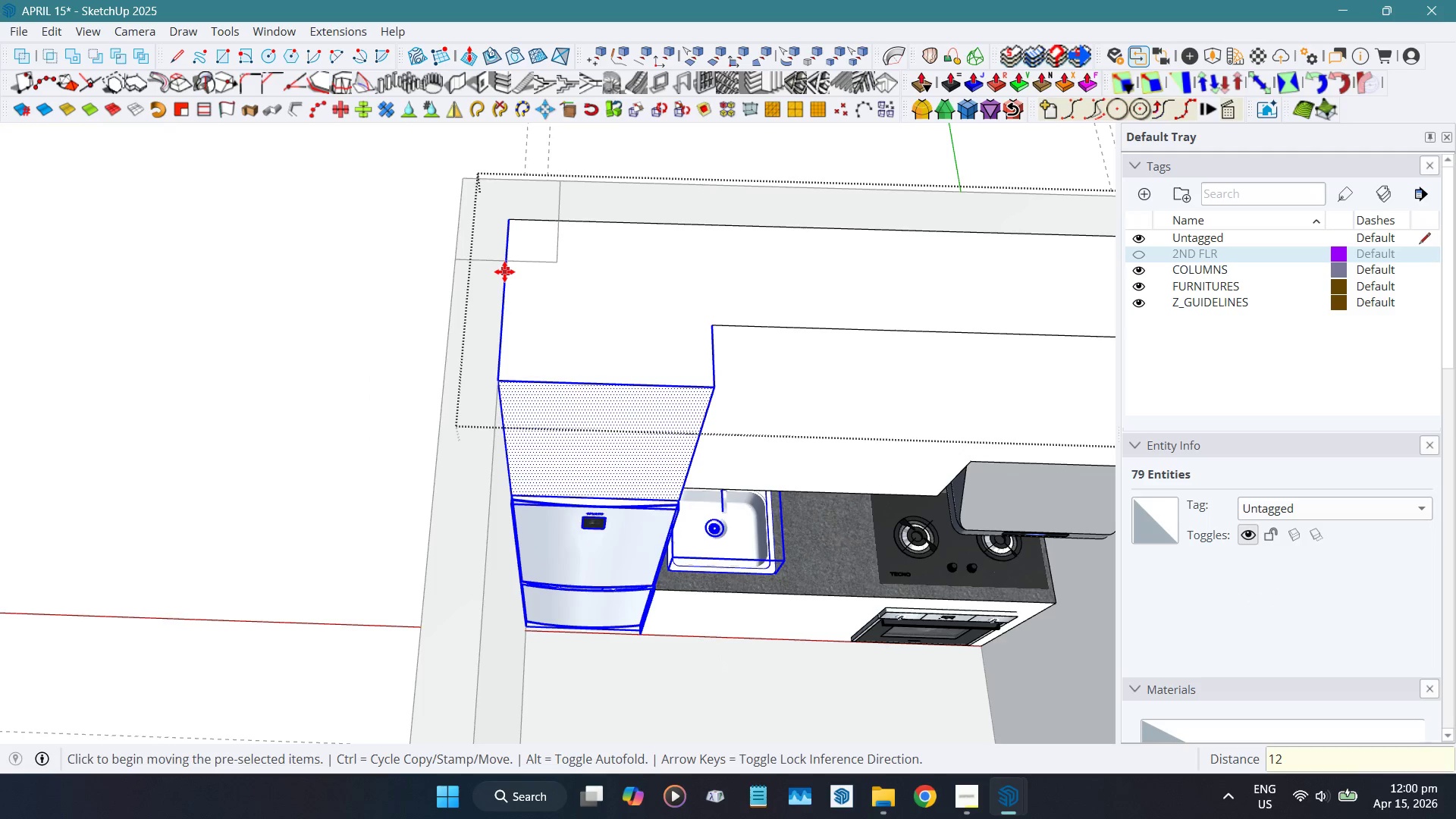 
key(Numpad5)
 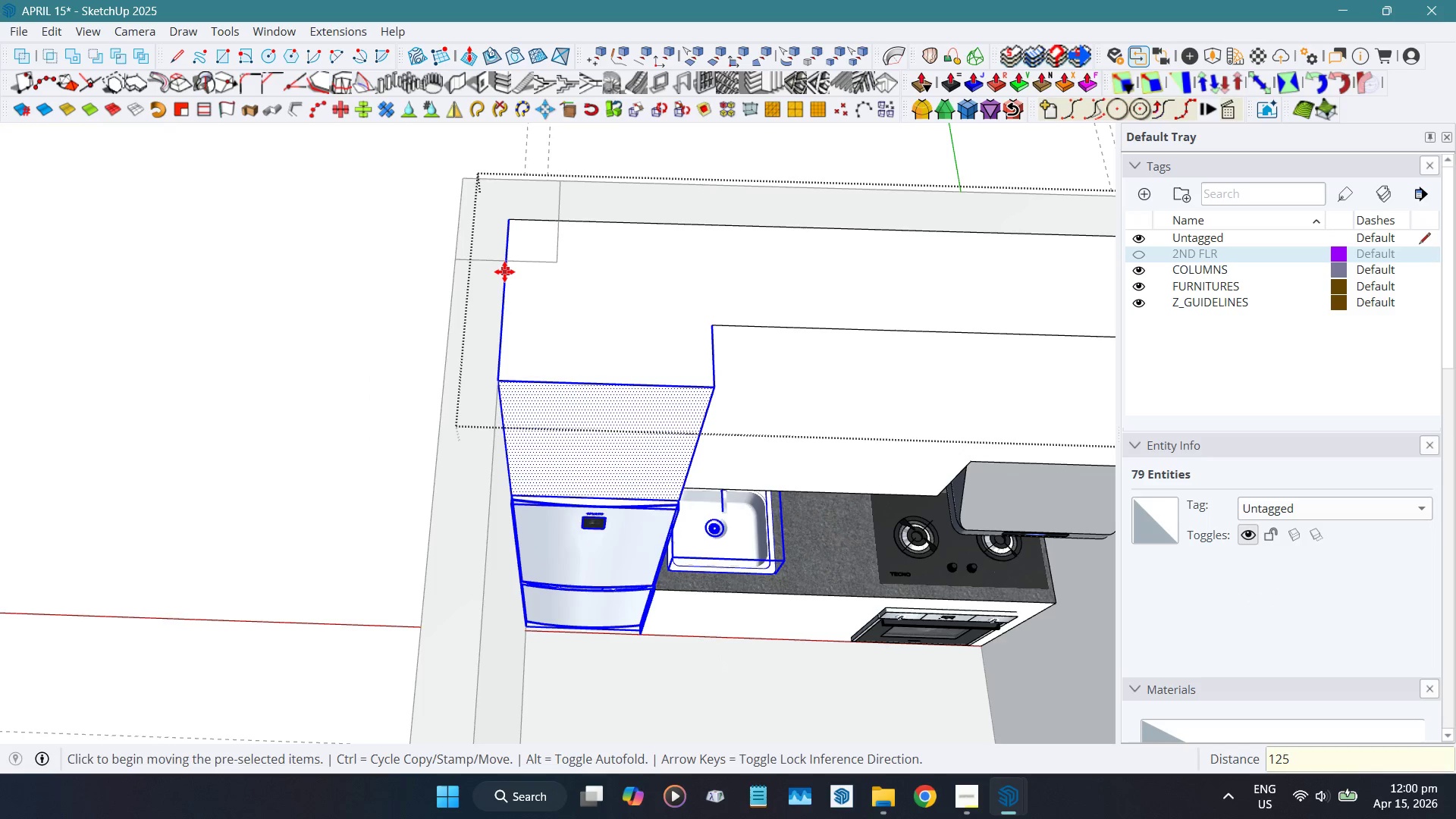 
key(NumpadEnter)
 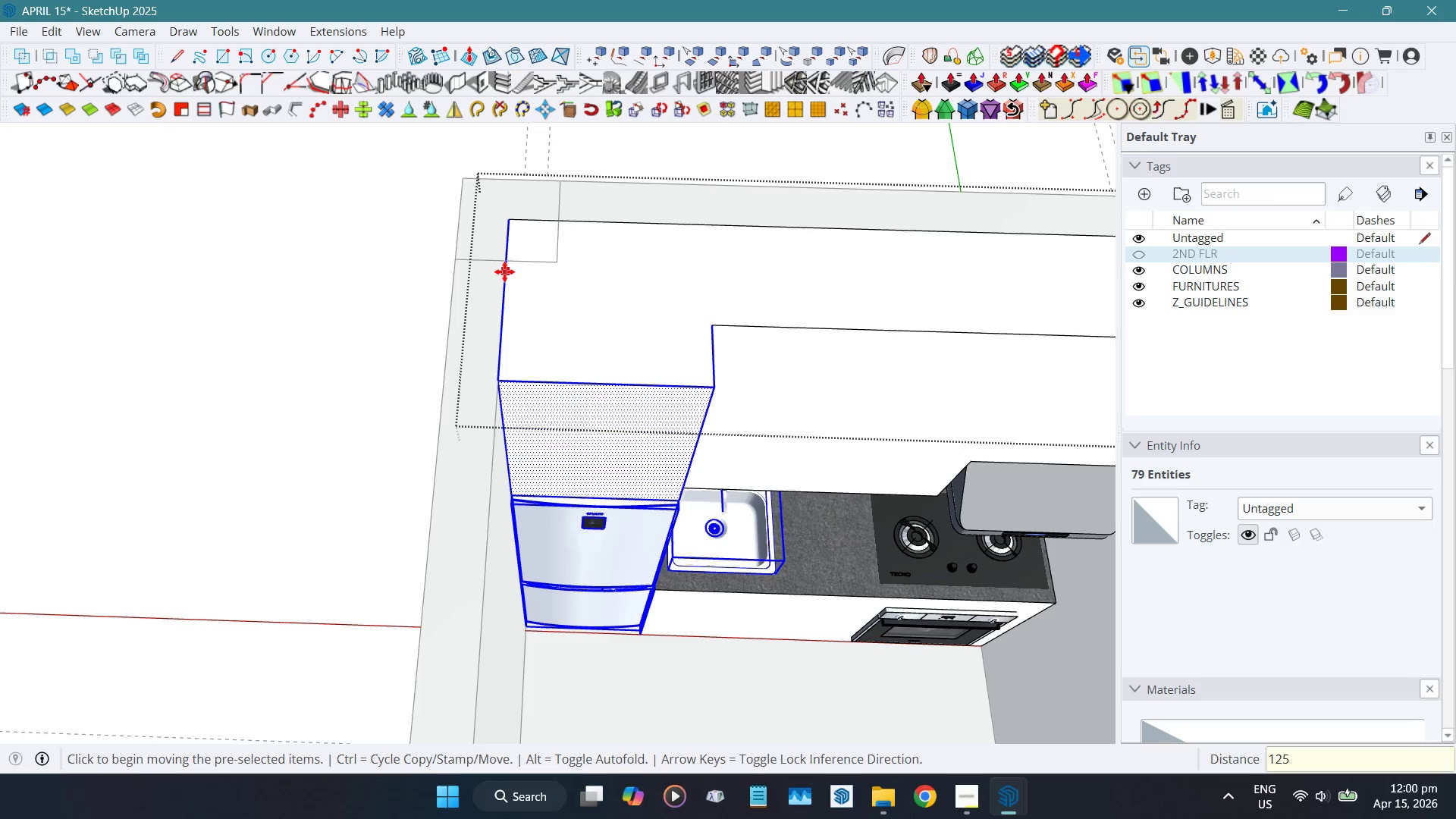 
key(Space)
 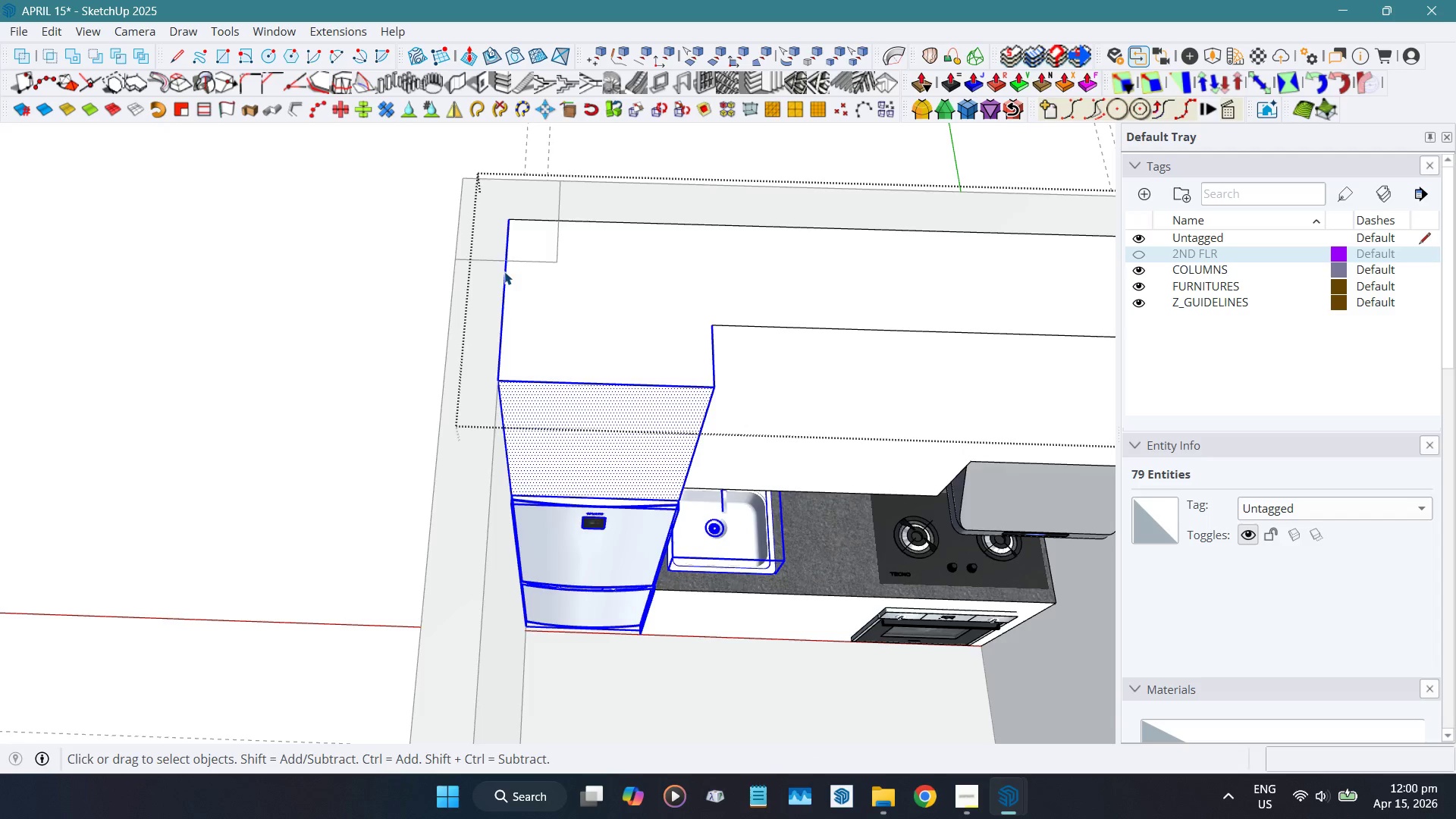 
scroll: coordinate [504, 271], scroll_direction: down, amount: 5.0
 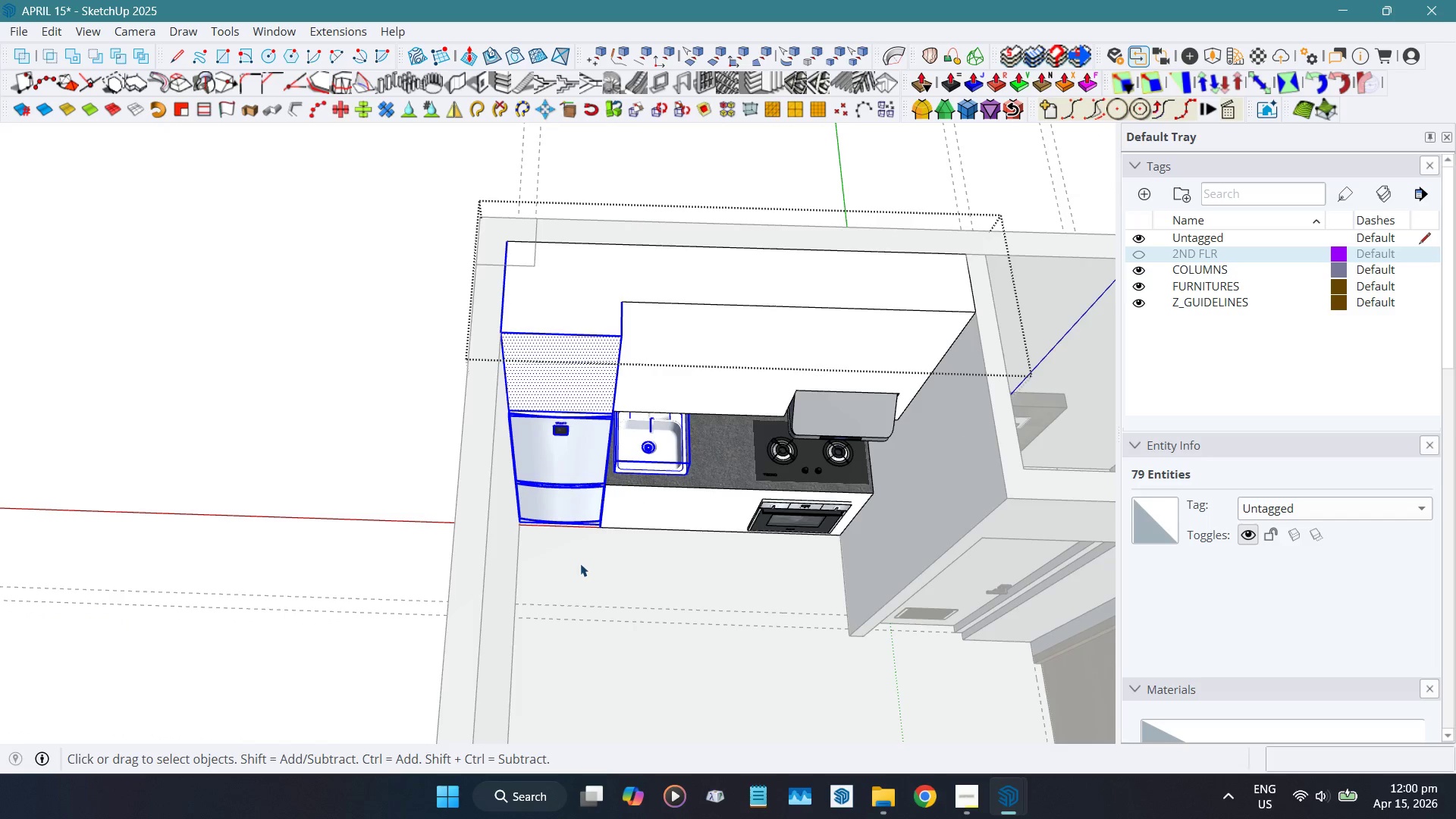 
hold_key(key=ShiftLeft, duration=0.58)
 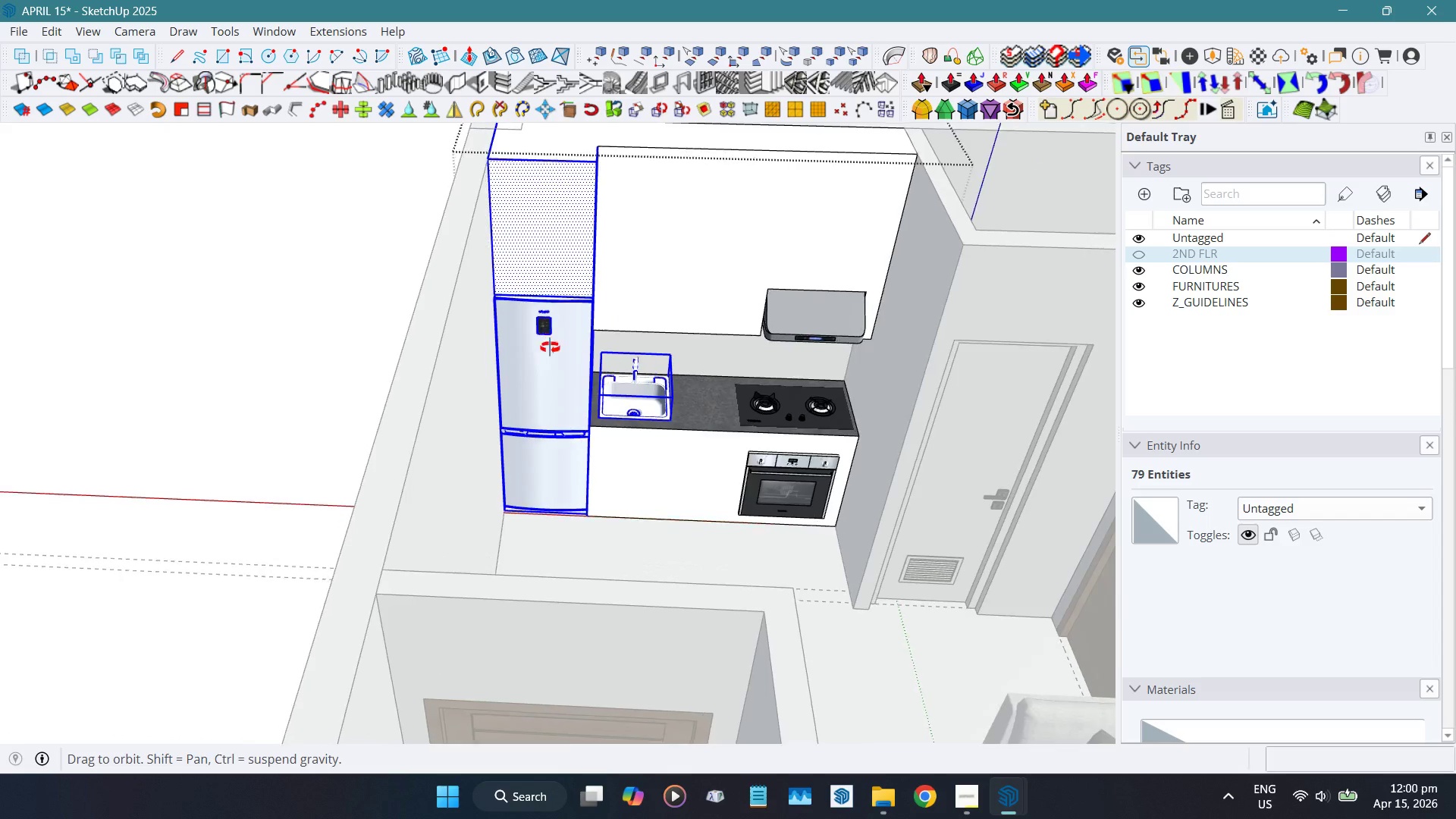 
hold_key(key=ShiftLeft, duration=0.33)
 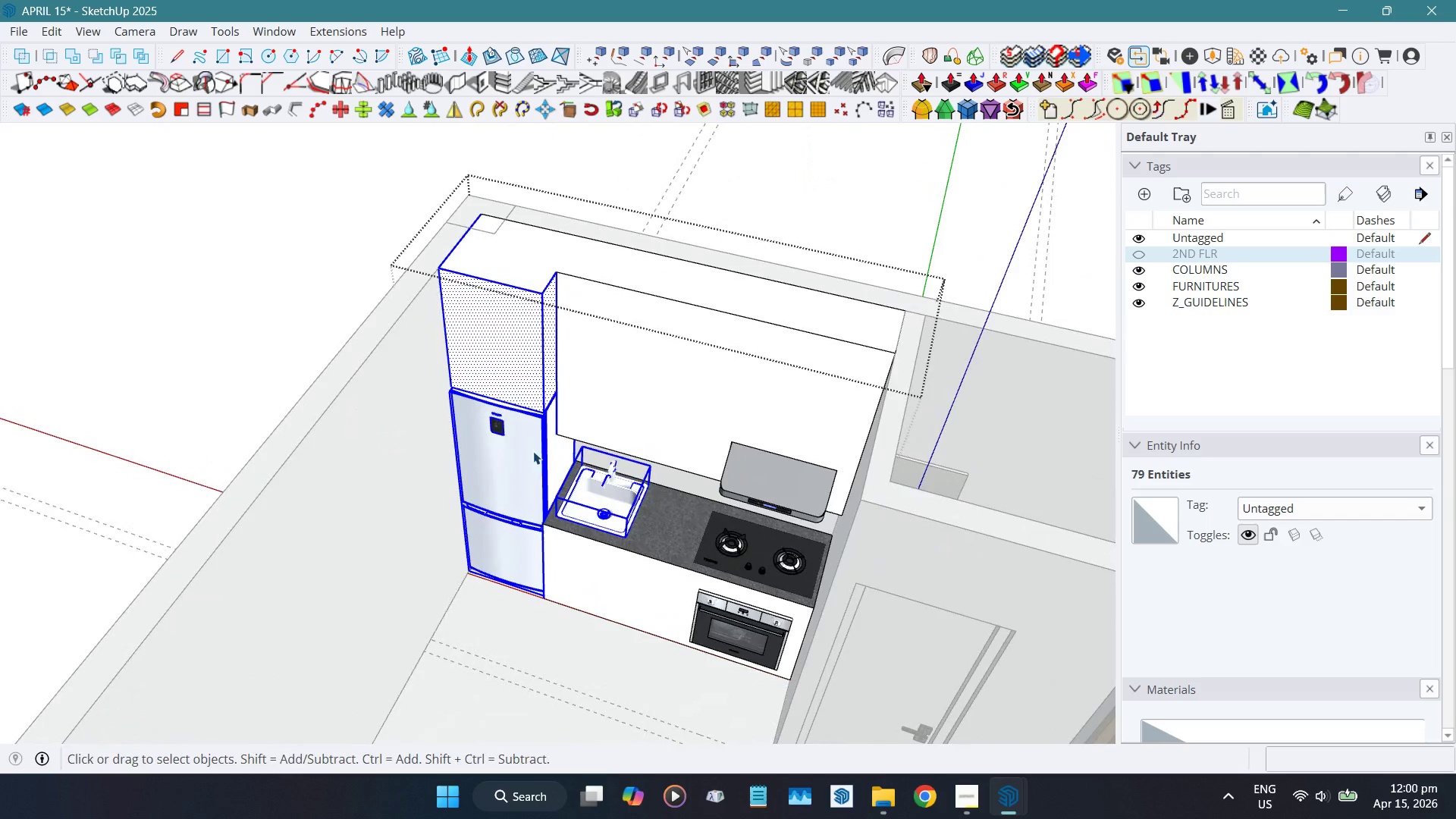 
left_click([519, 452])
 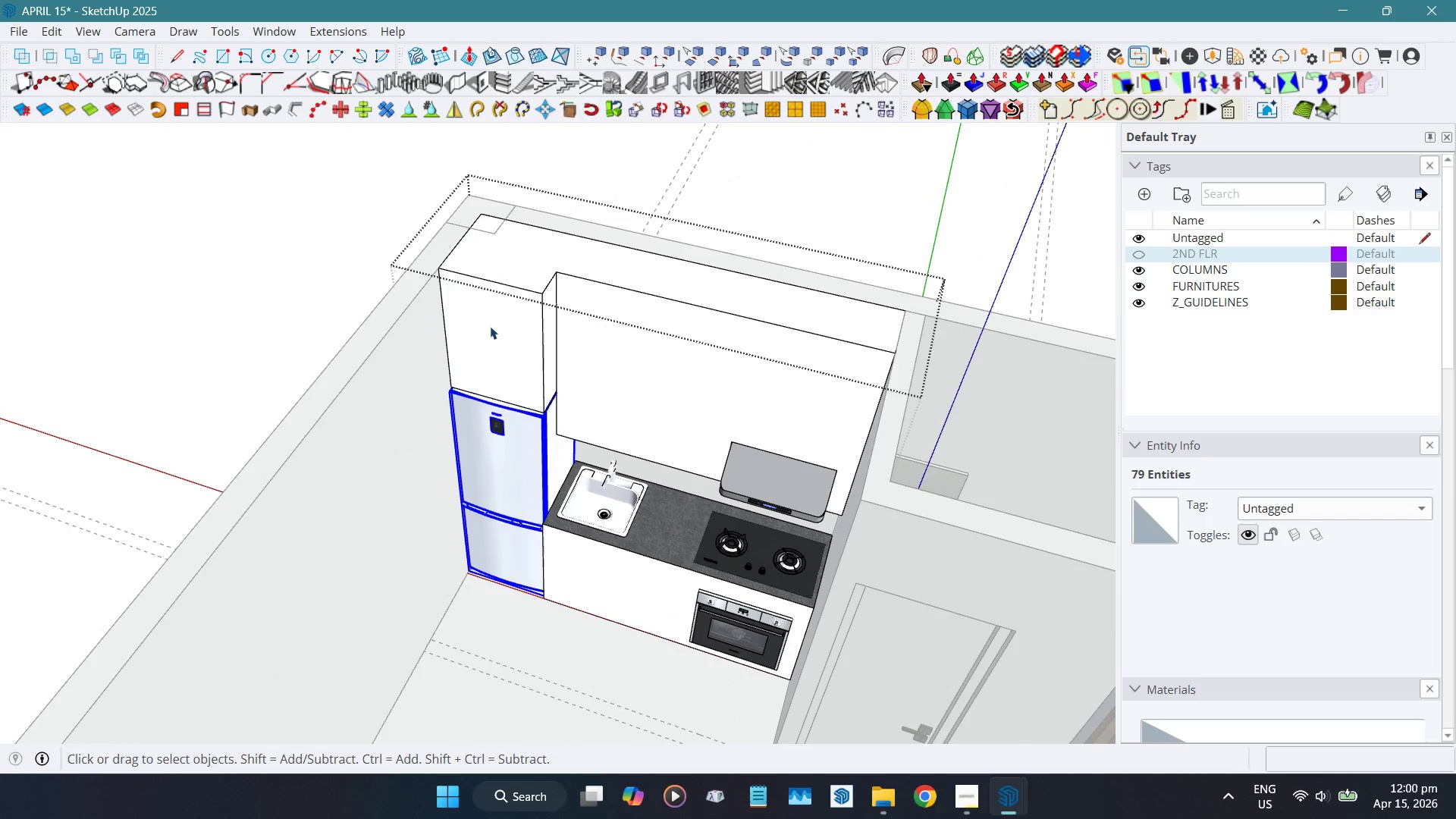 
hold_key(key=ShiftLeft, duration=0.31)
 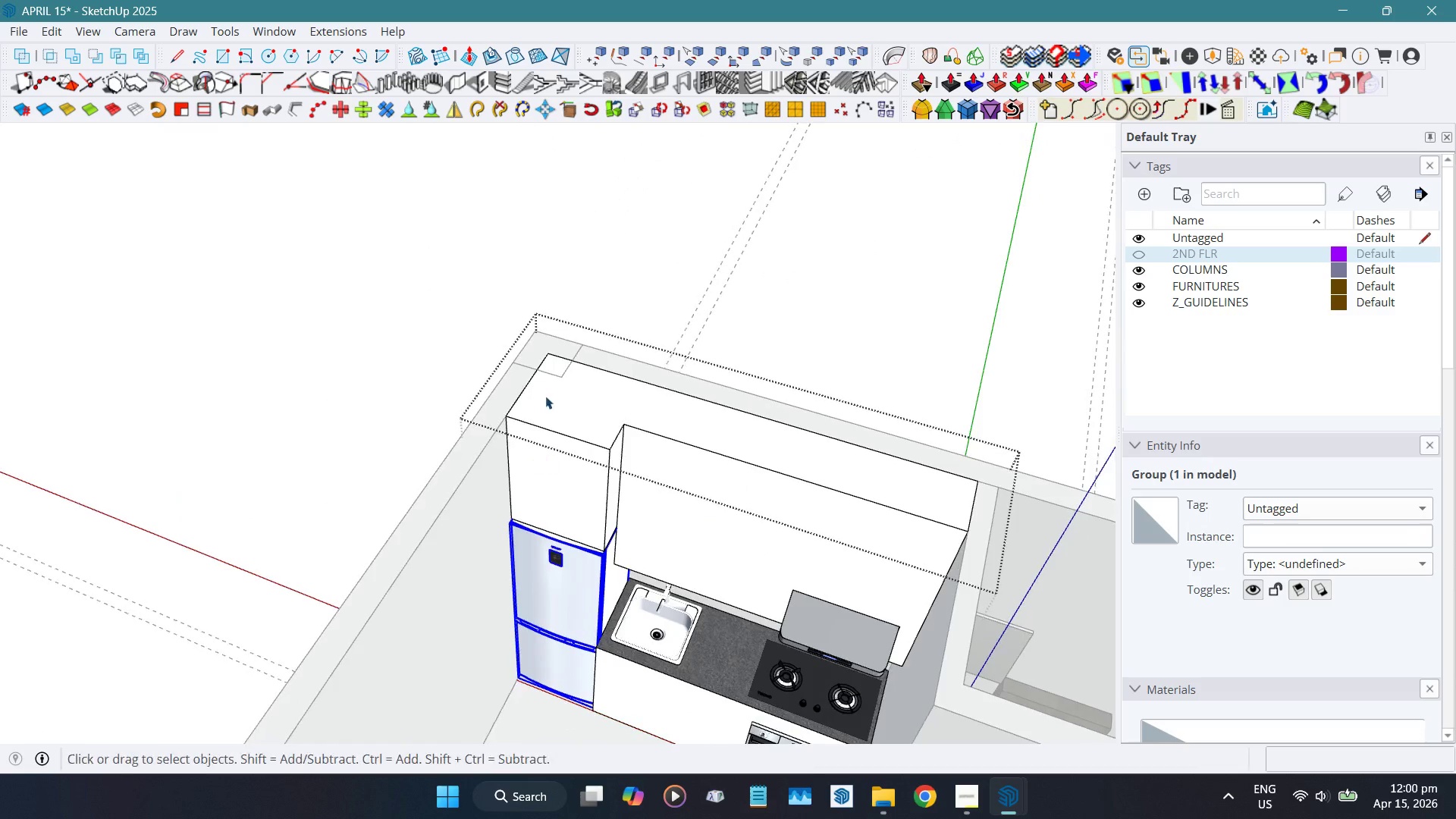 
scroll: coordinate [544, 356], scroll_direction: up, amount: 4.0
 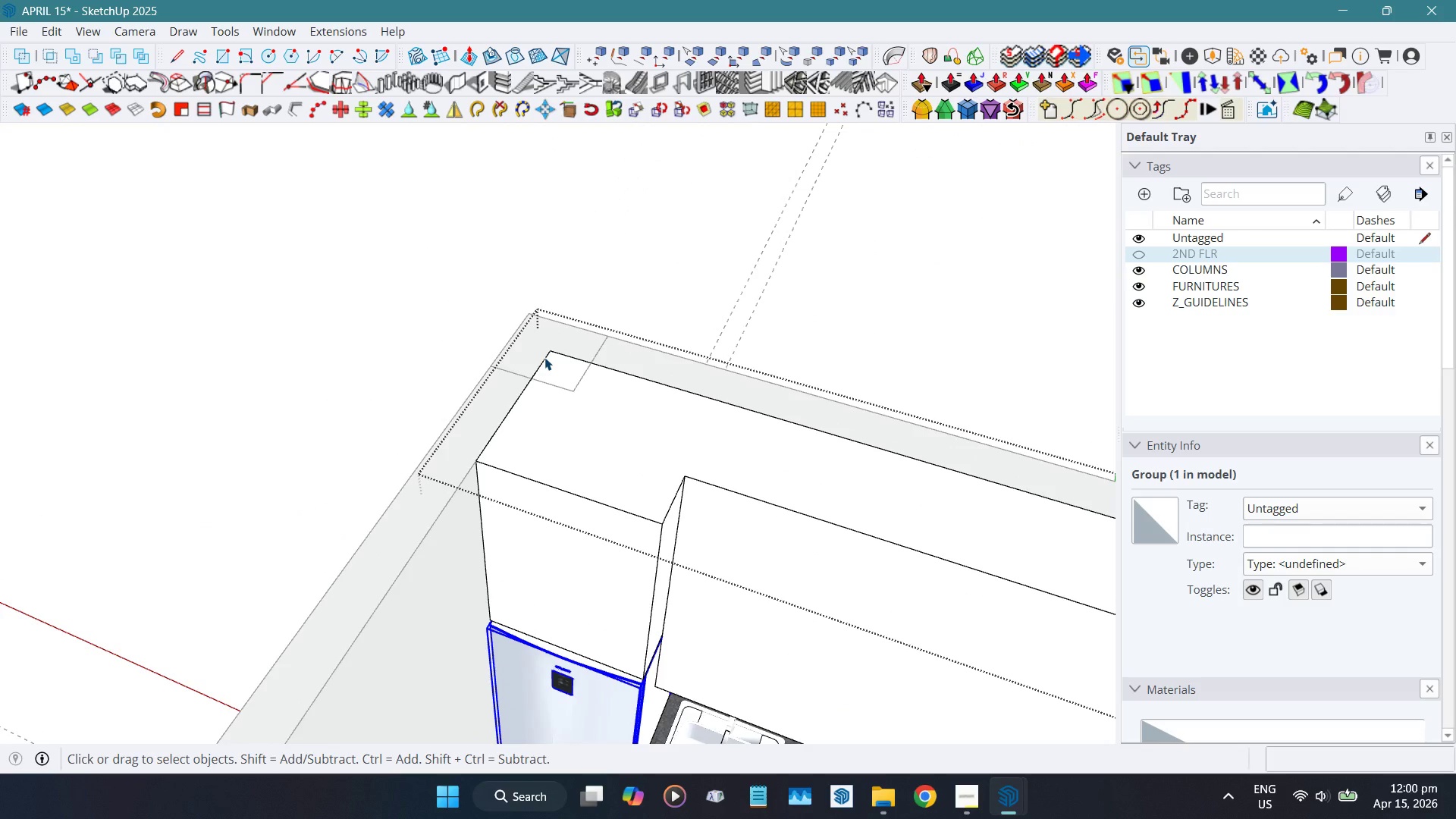 
key(Shift+ShiftLeft)
 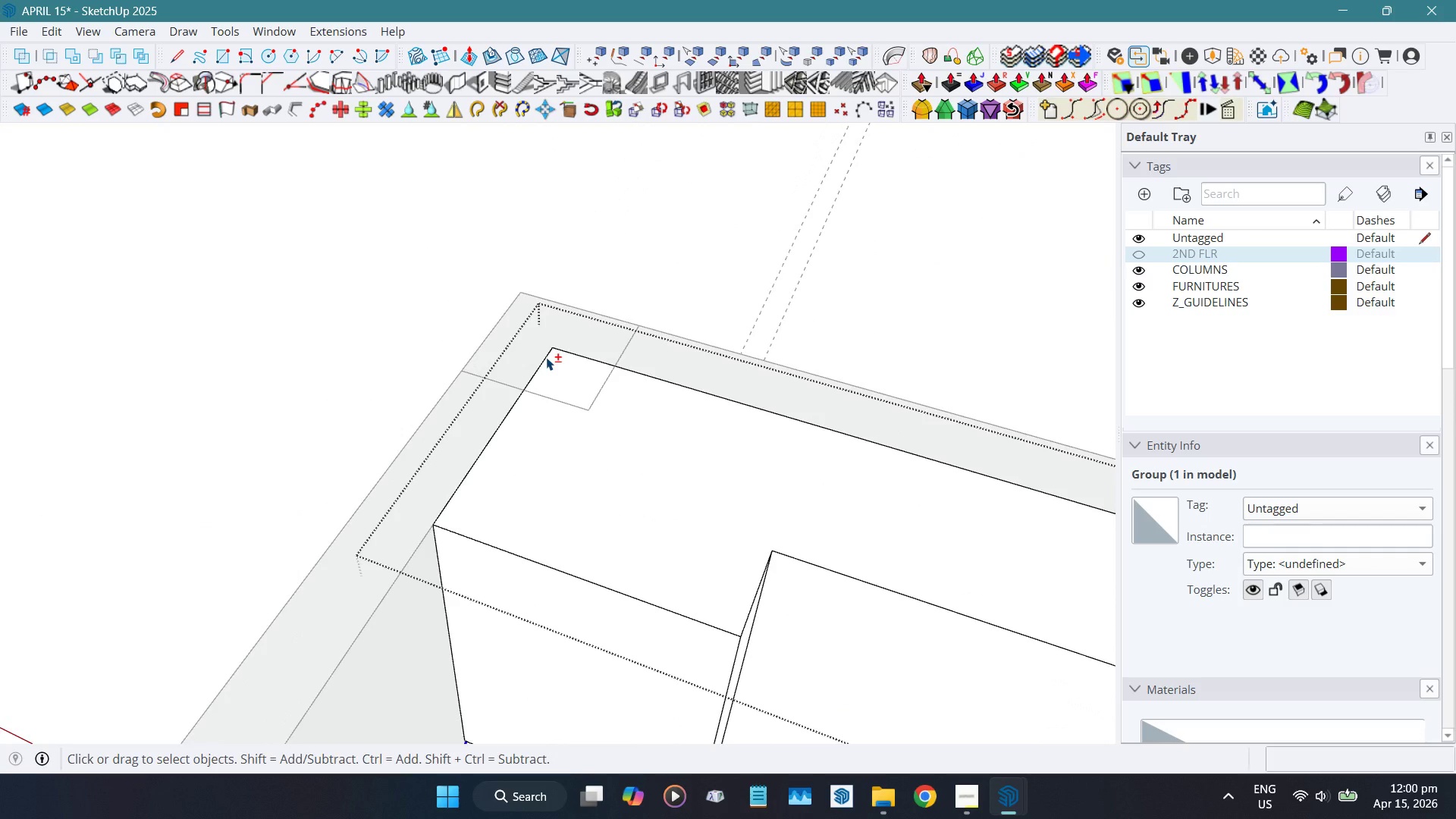 
key(Shift+W)
 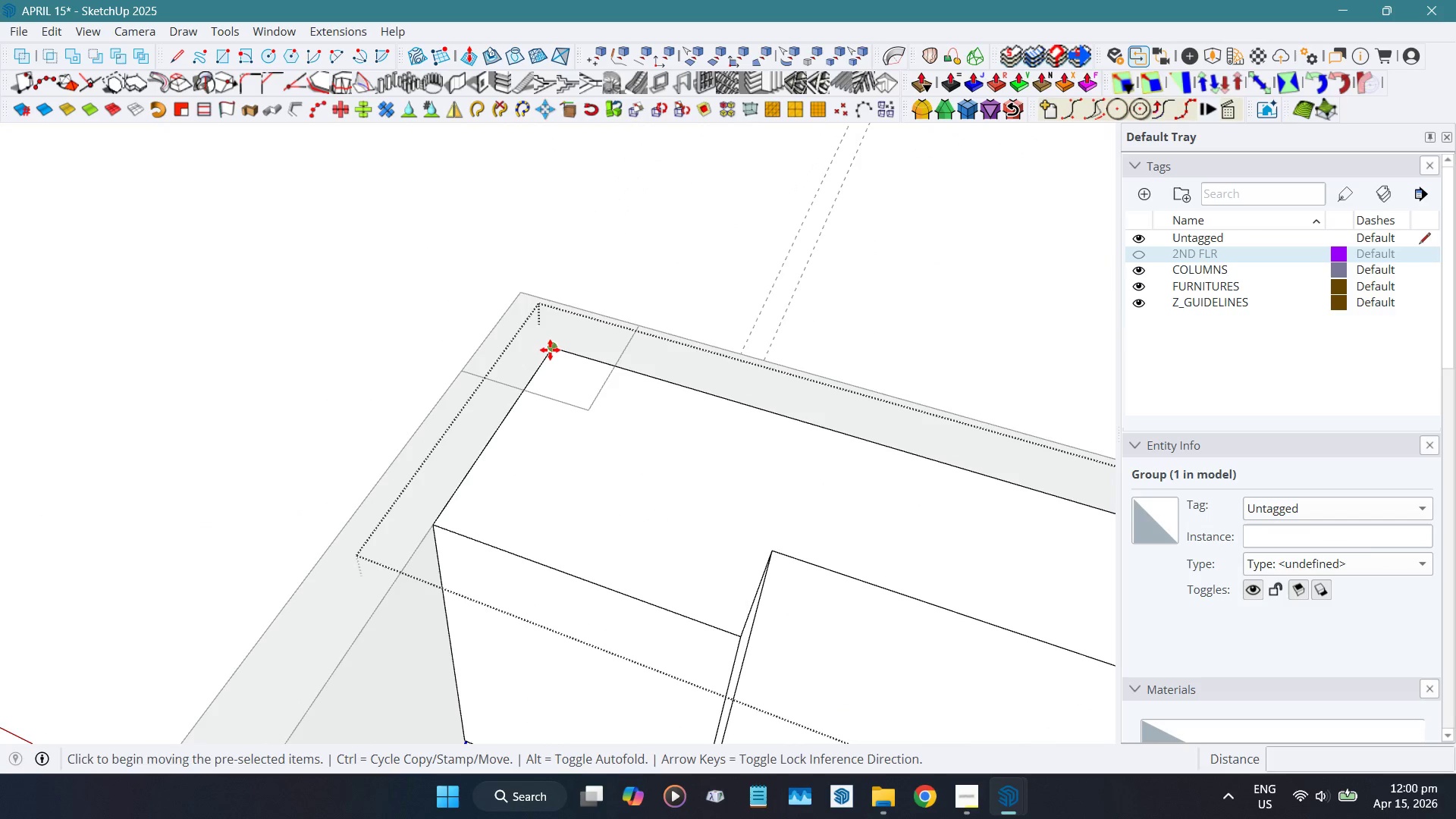 
scroll: coordinate [546, 357], scroll_direction: up, amount: 4.0
 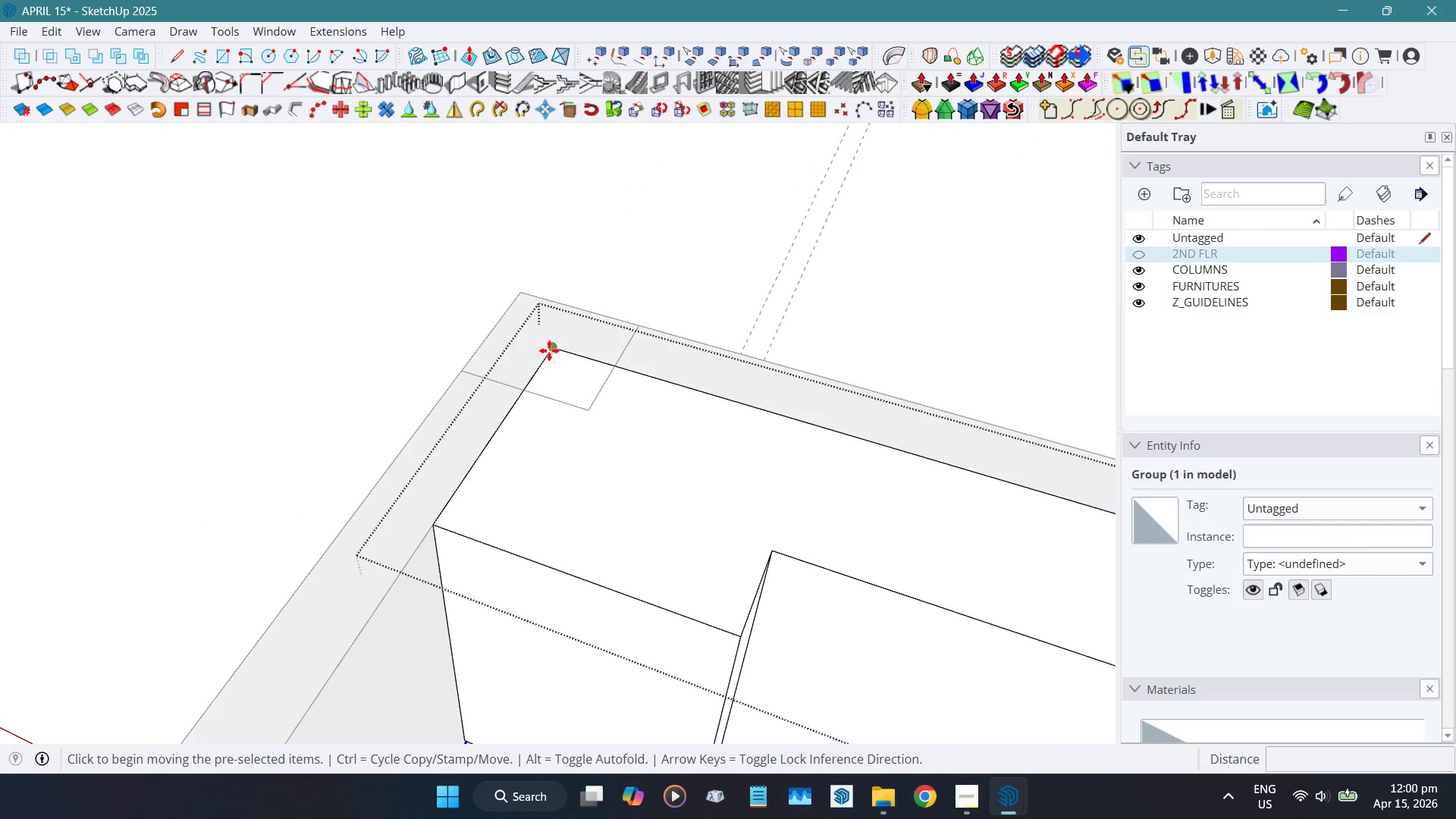 
left_click([550, 350])
 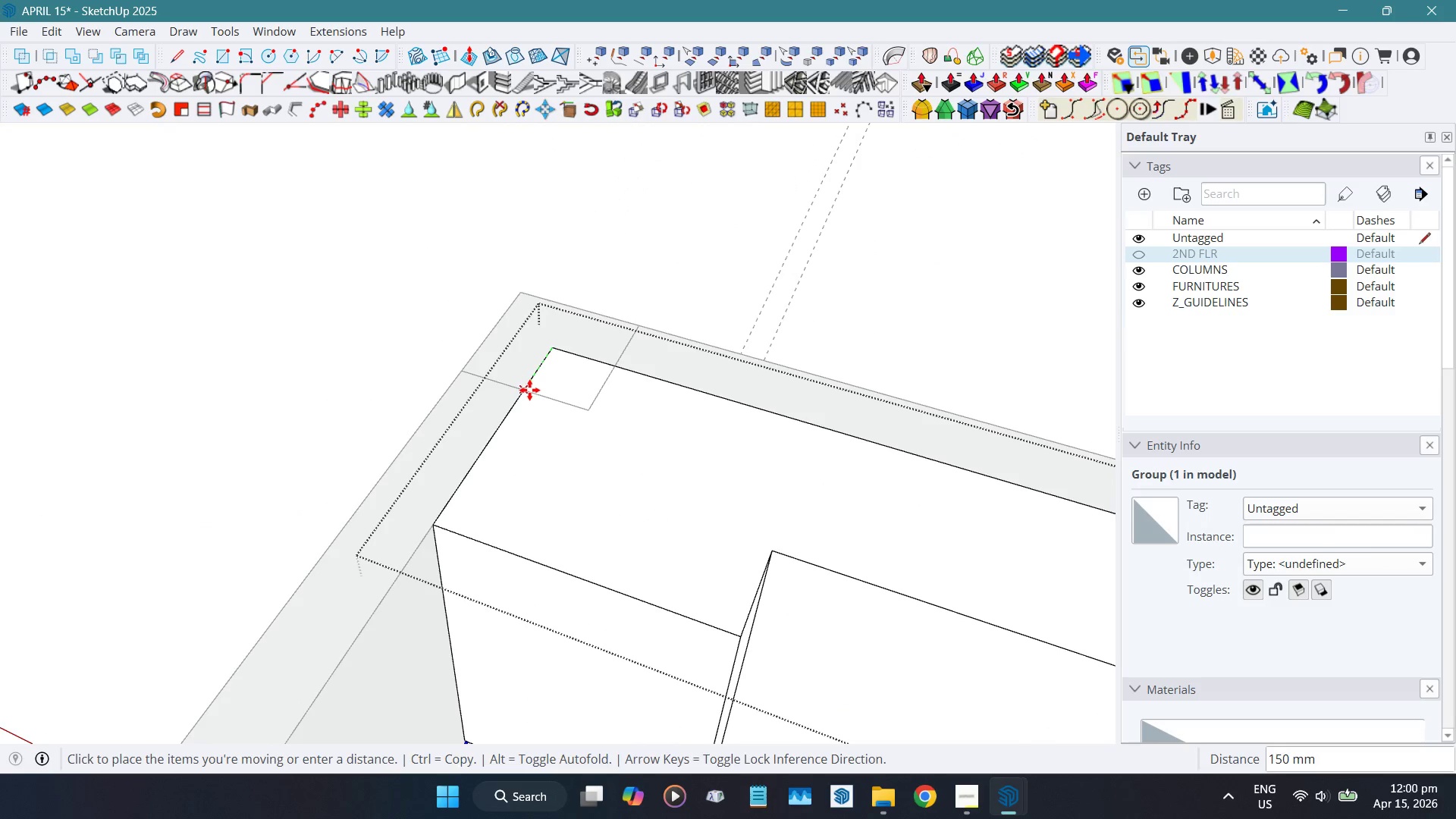 
left_click([529, 390])
 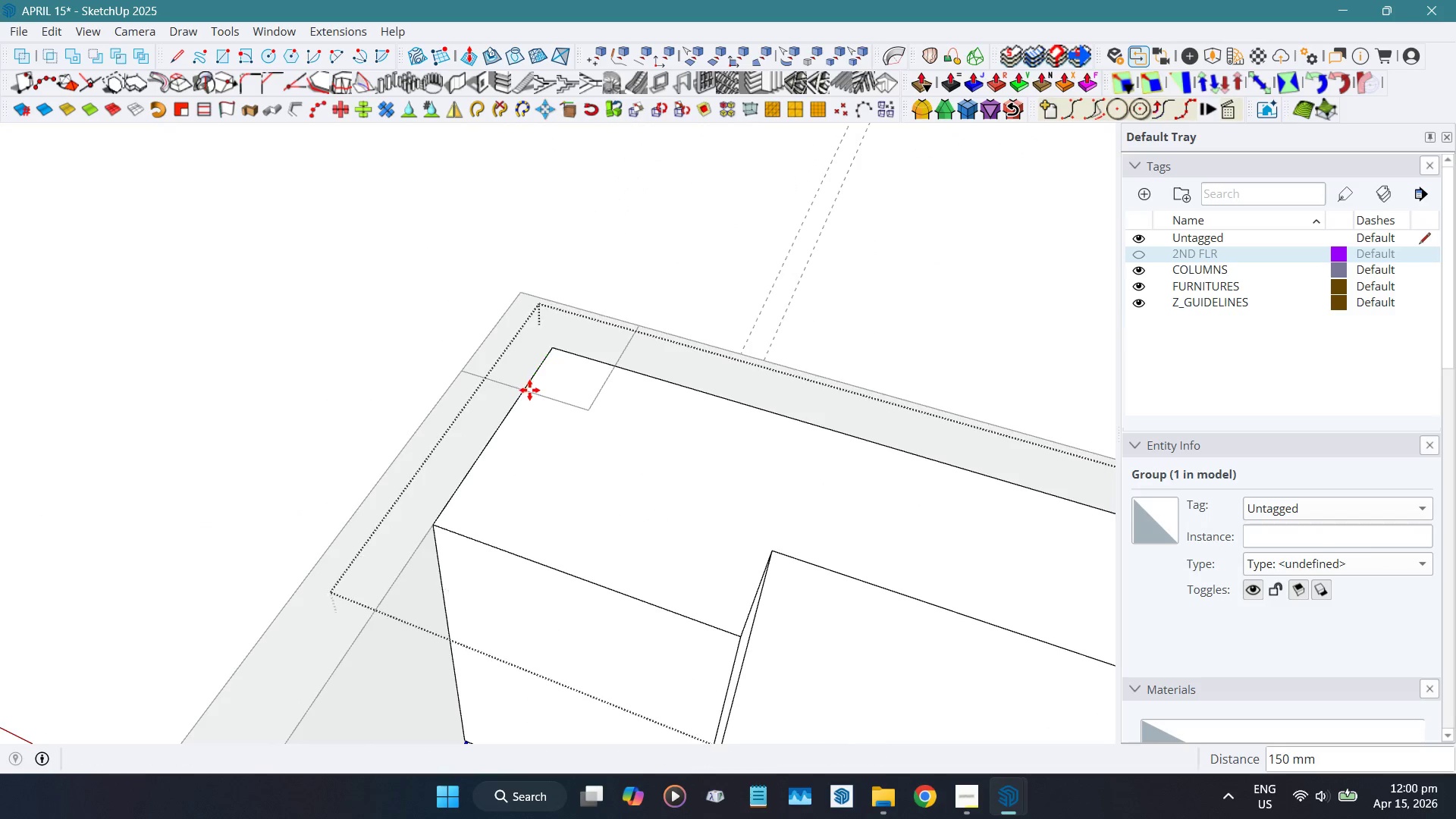 
key(Space)
 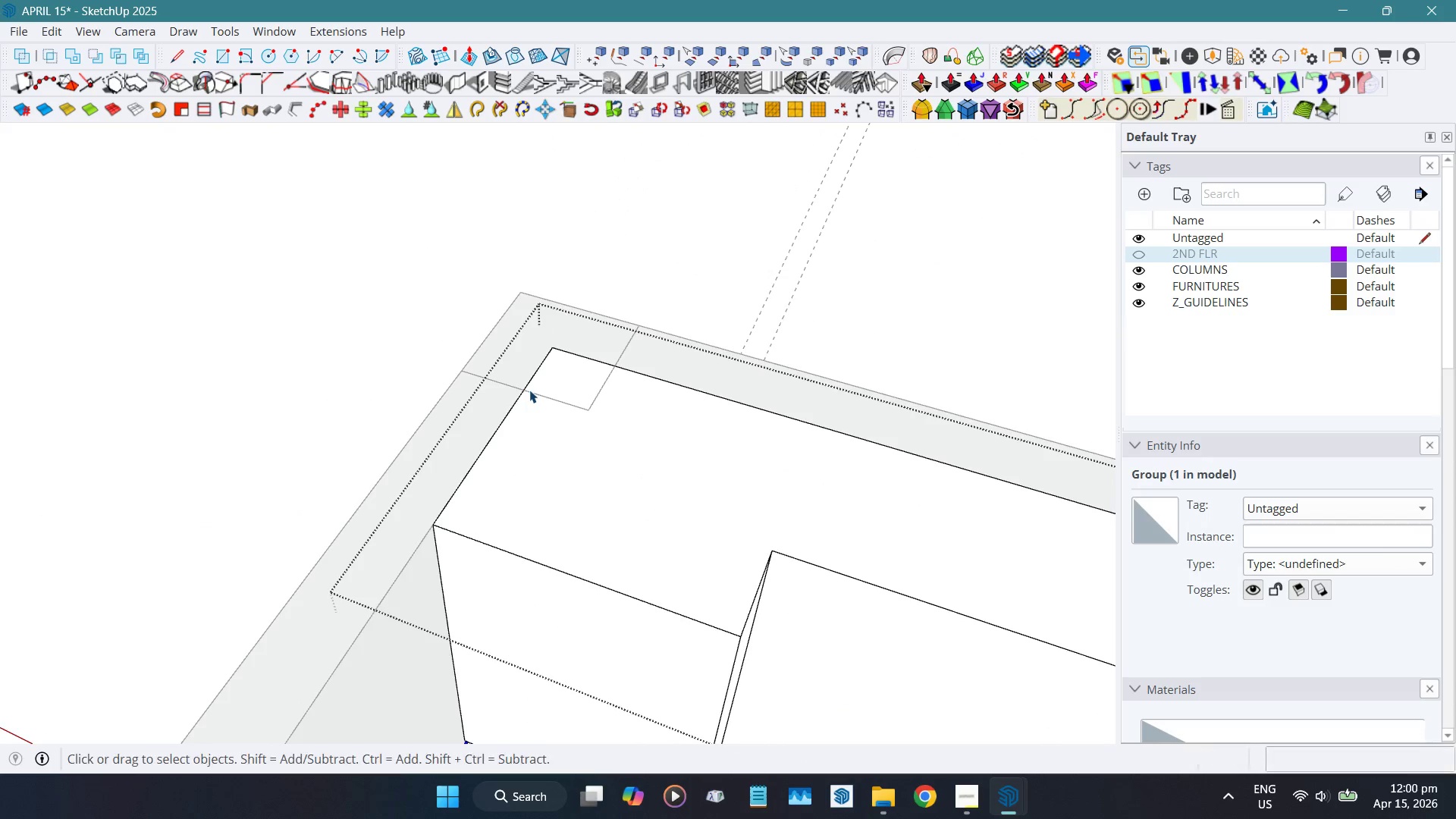 
hold_key(key=ShiftLeft, duration=0.58)
 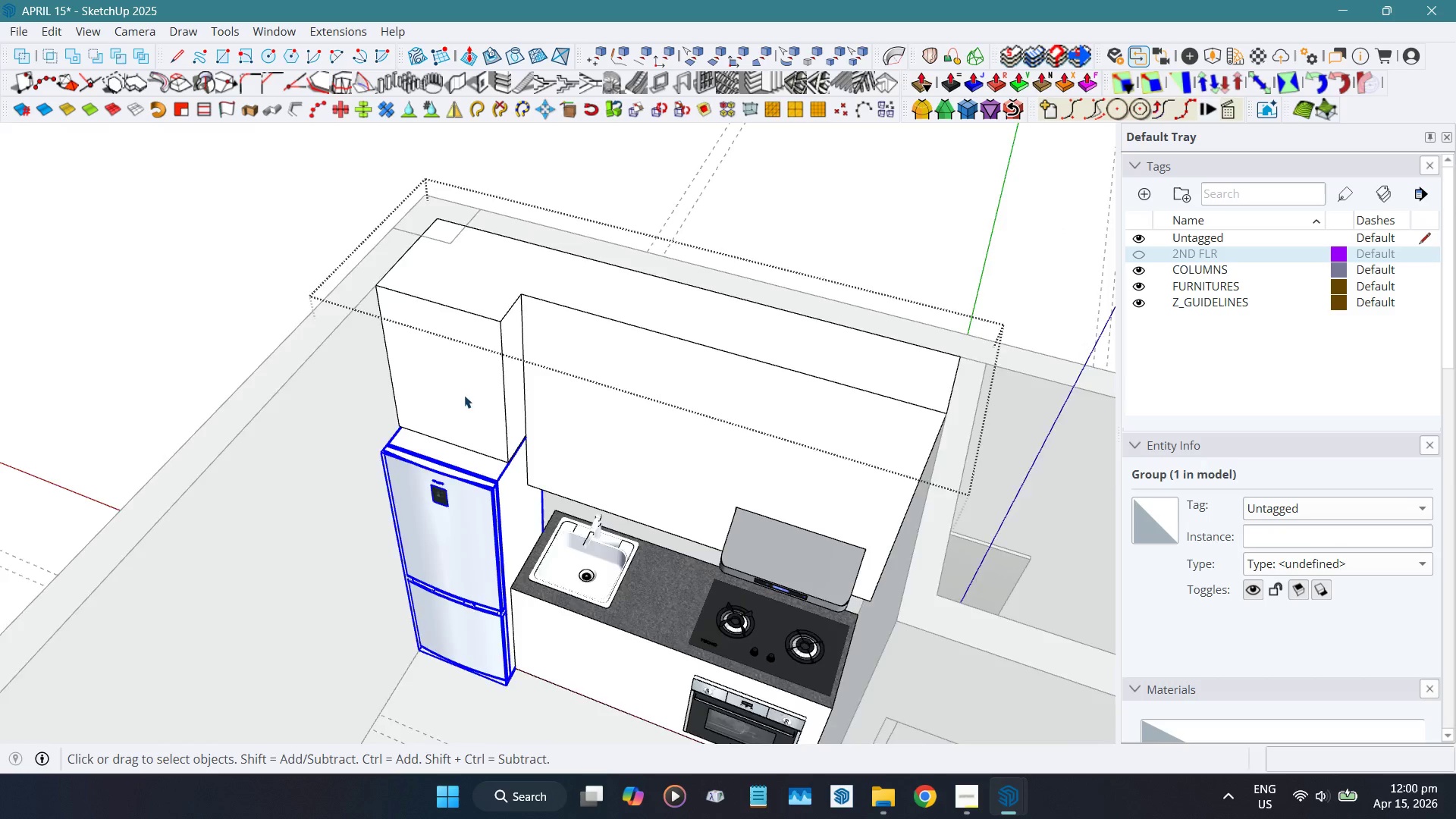 
scroll: coordinate [529, 391], scroll_direction: down, amount: 7.0
 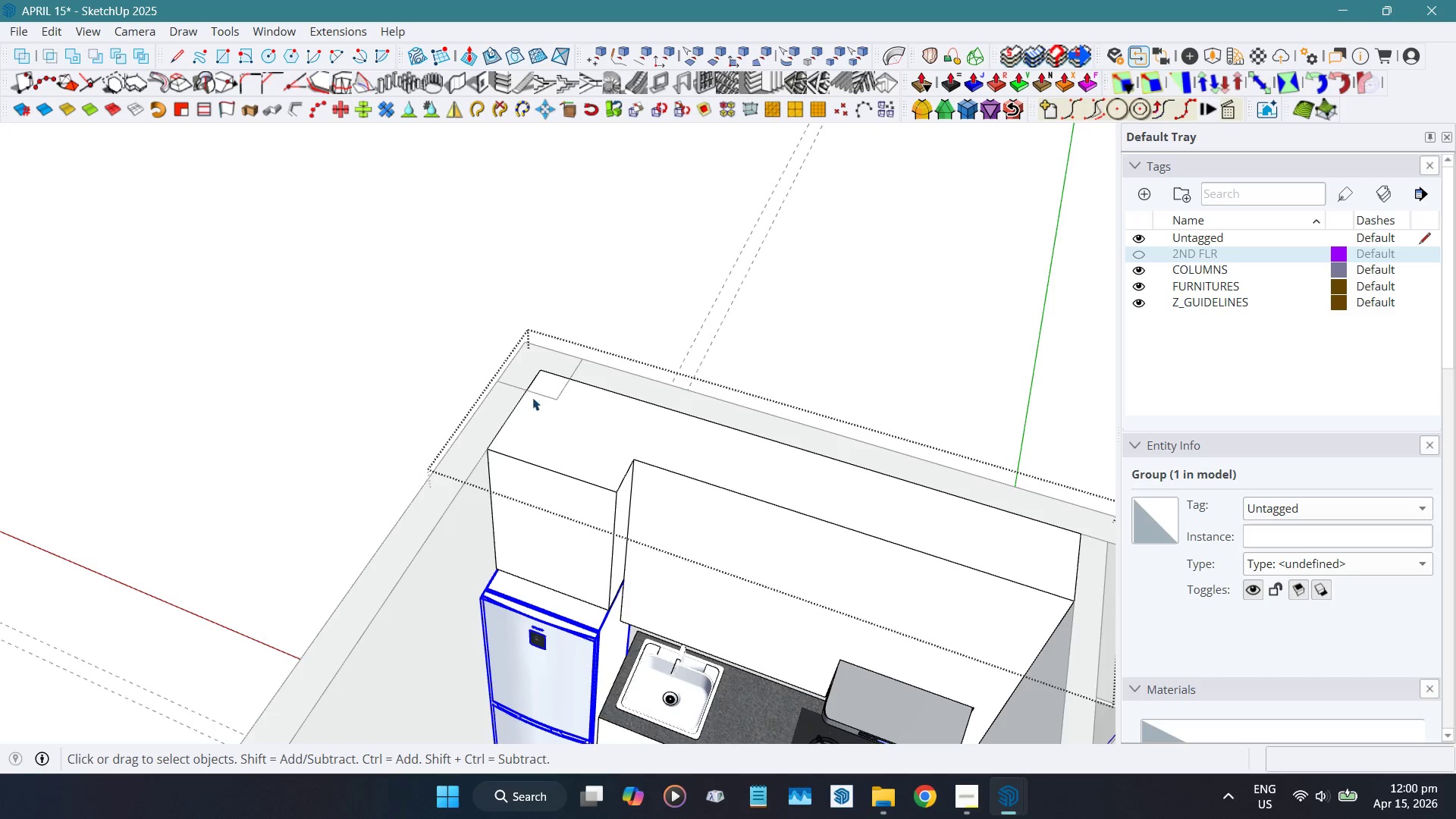 
left_click([478, 397])
 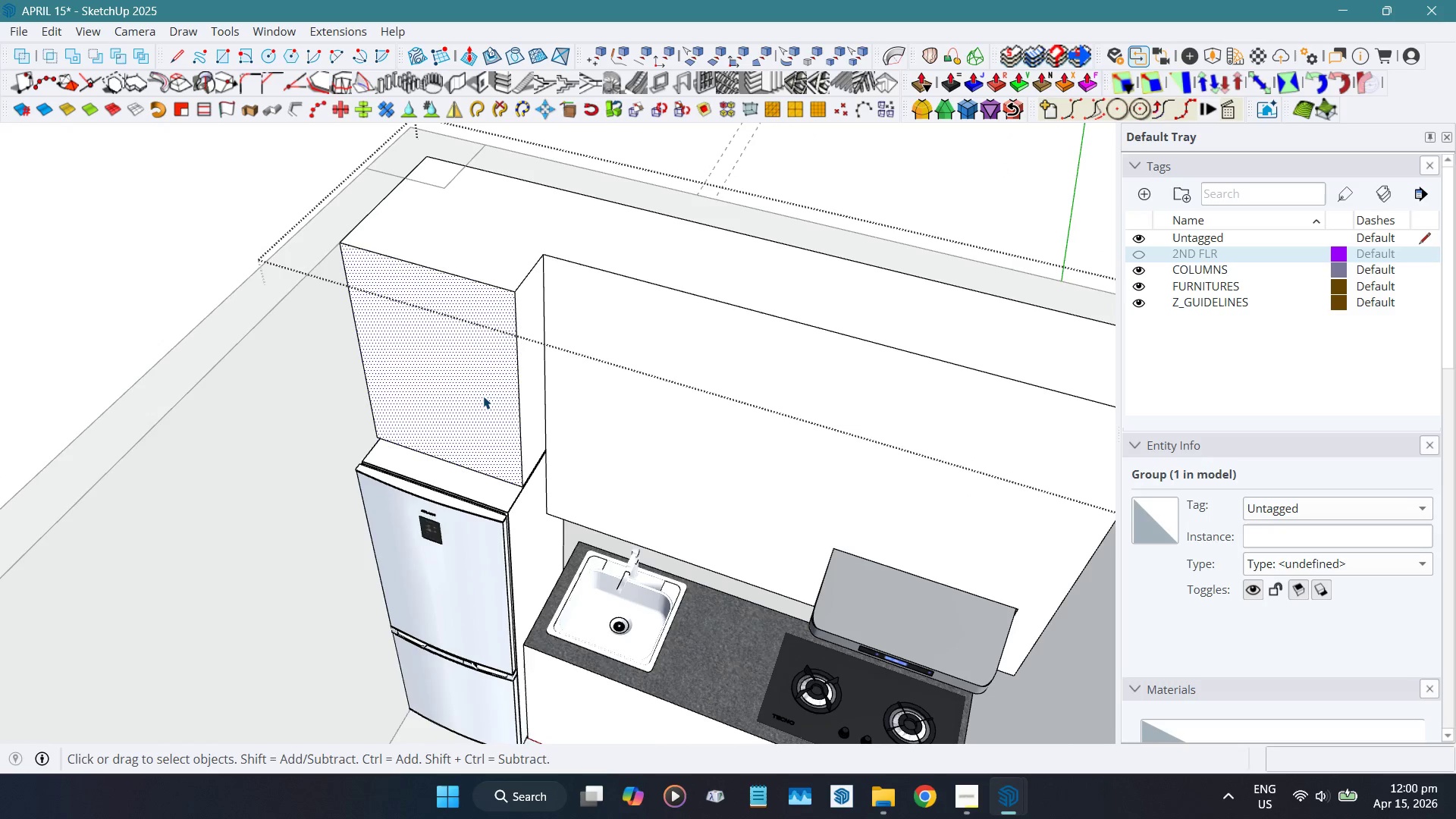 
scroll: coordinate [466, 392], scroll_direction: up, amount: 2.0
 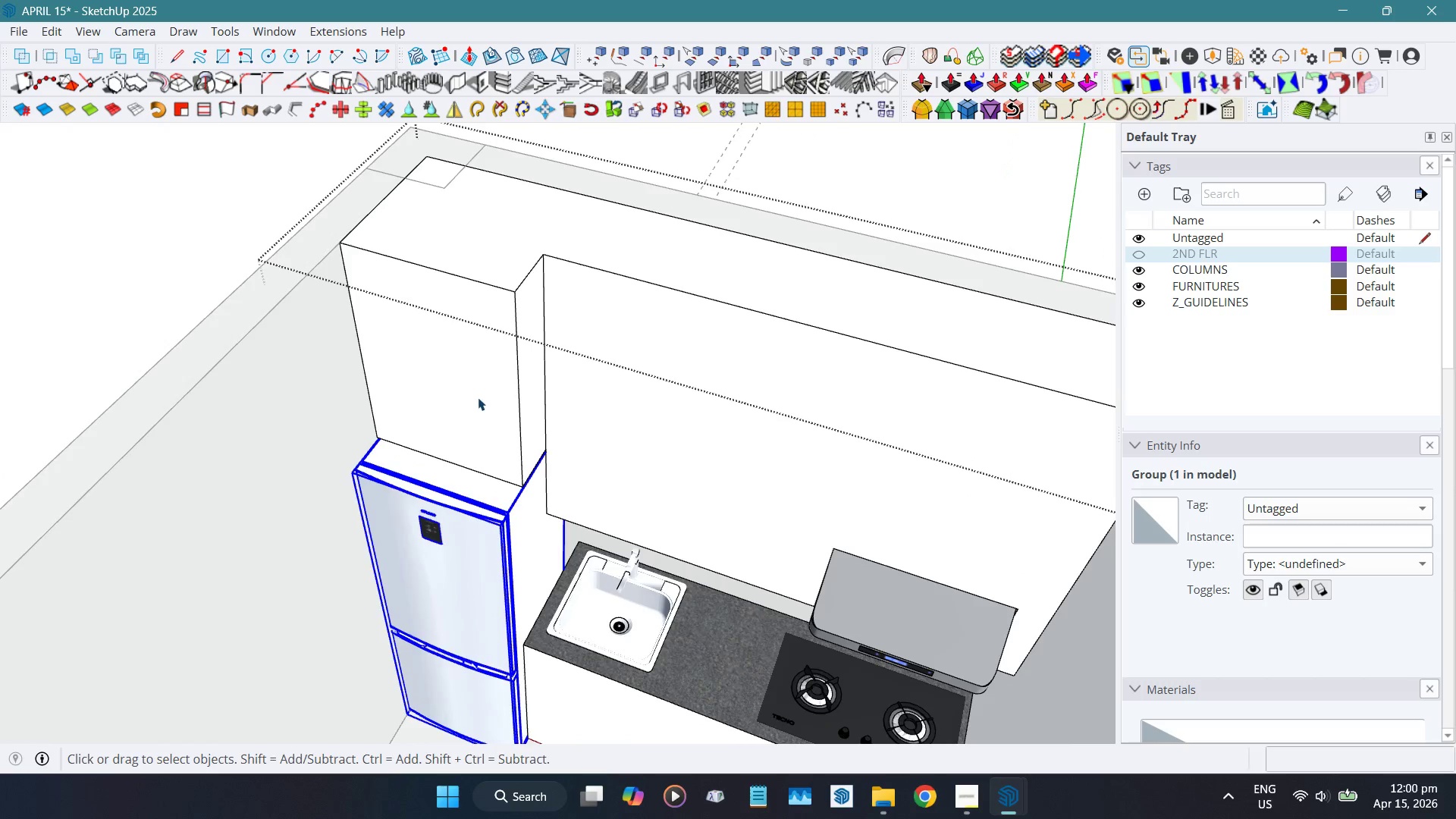 
key(Shift+ShiftLeft)
 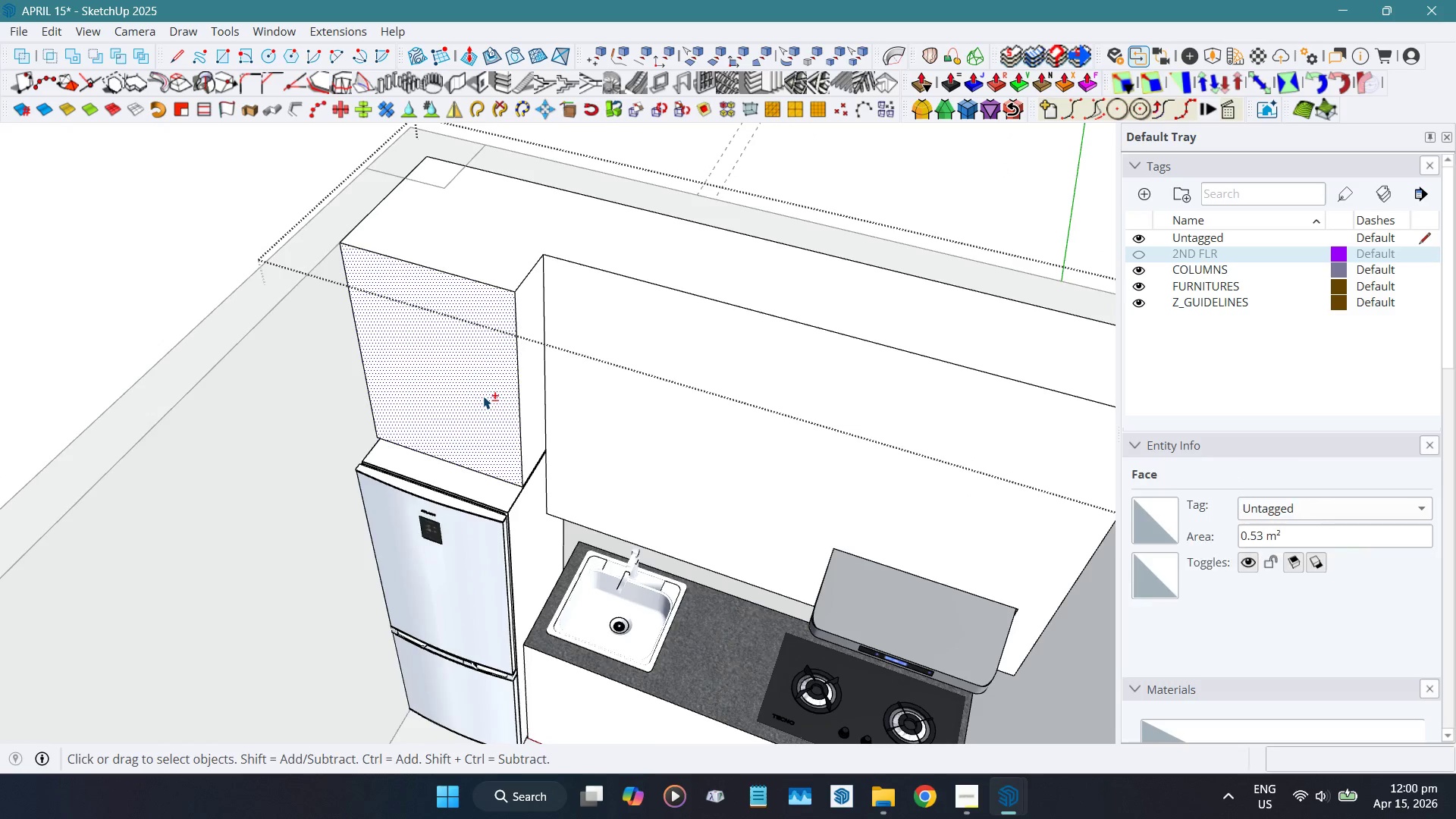 
key(Shift+D)
 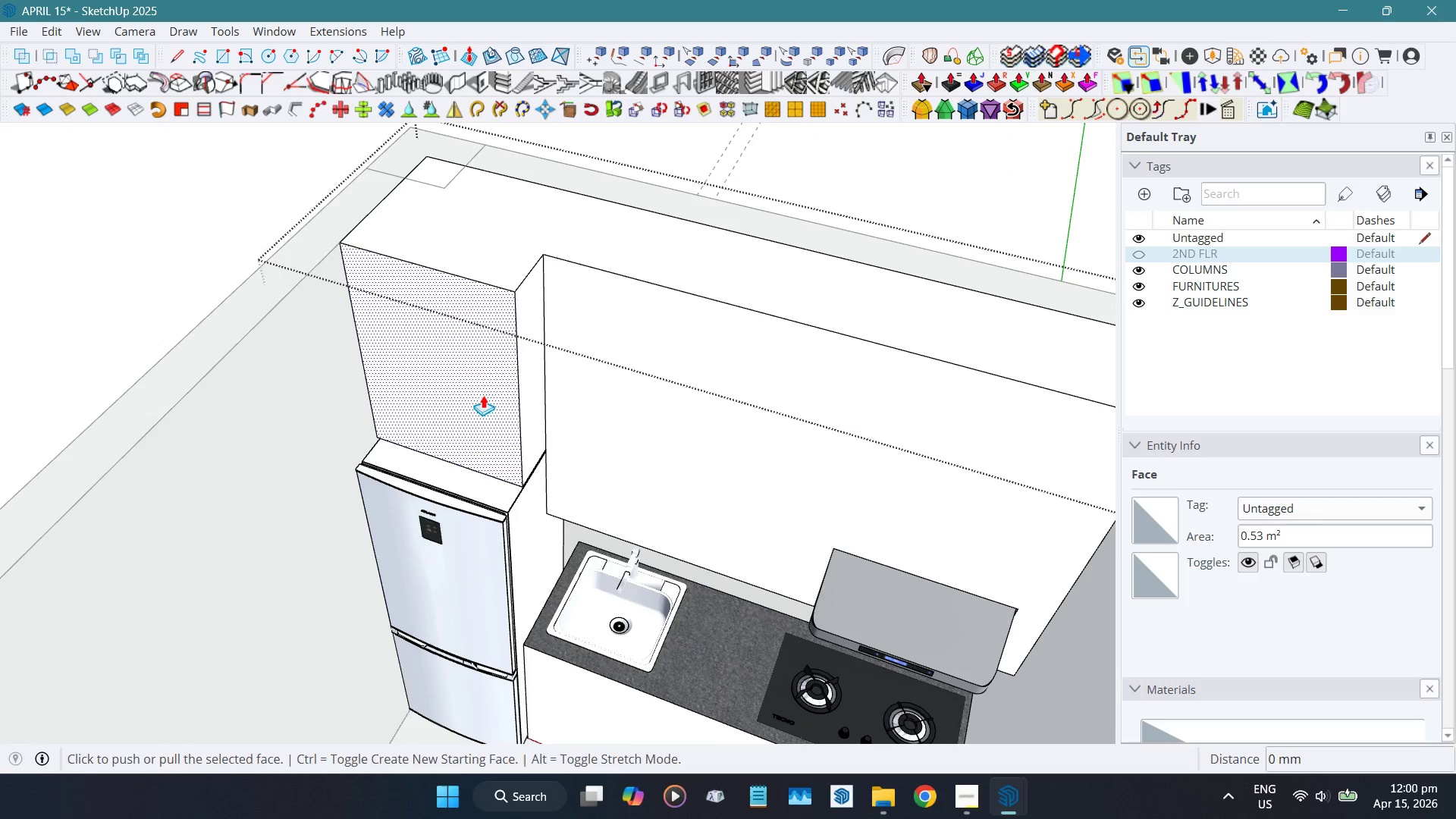 
left_click_drag(start_coordinate=[483, 395], to_coordinate=[463, 431])
 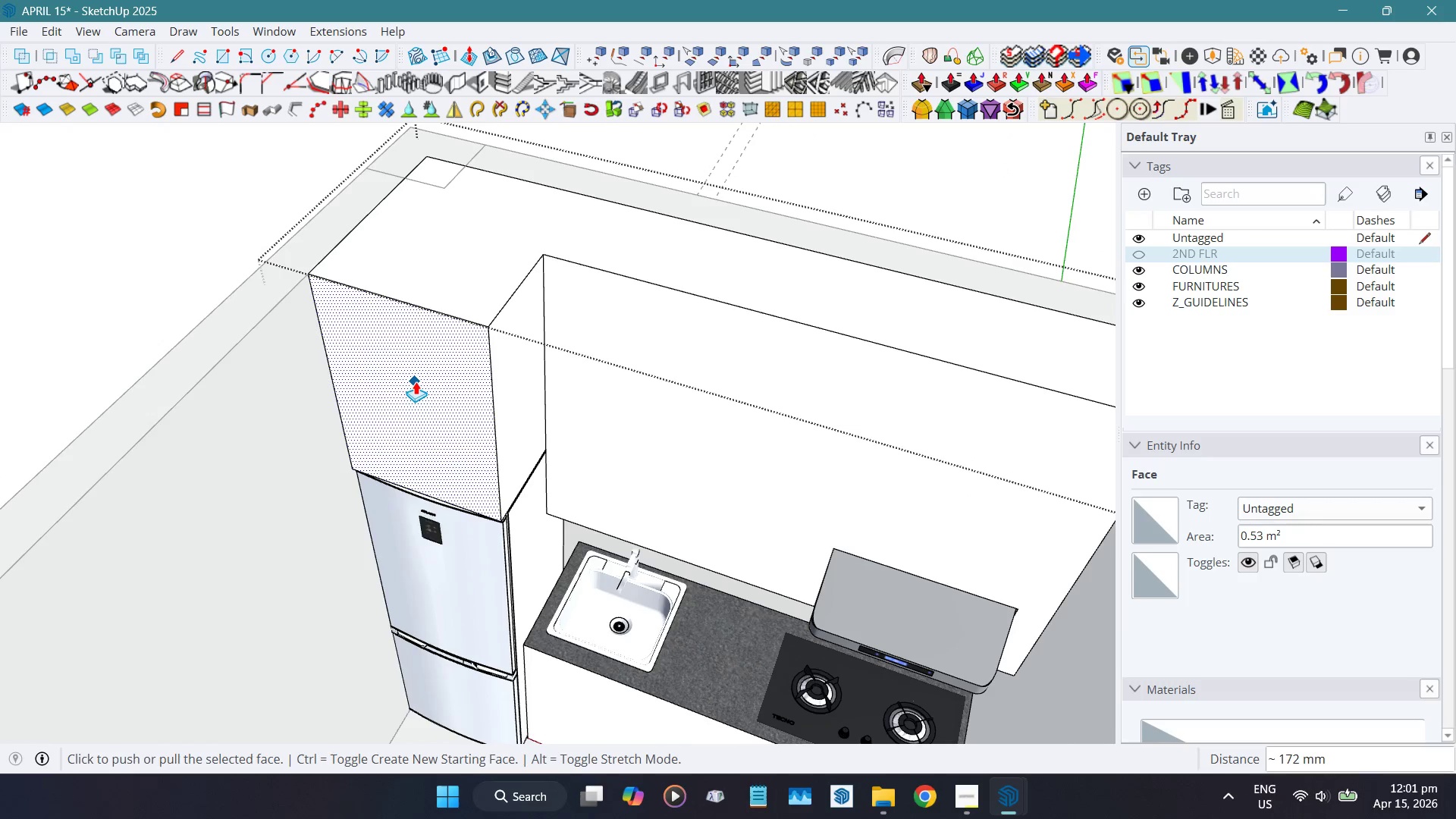 
key(Numpad1)
 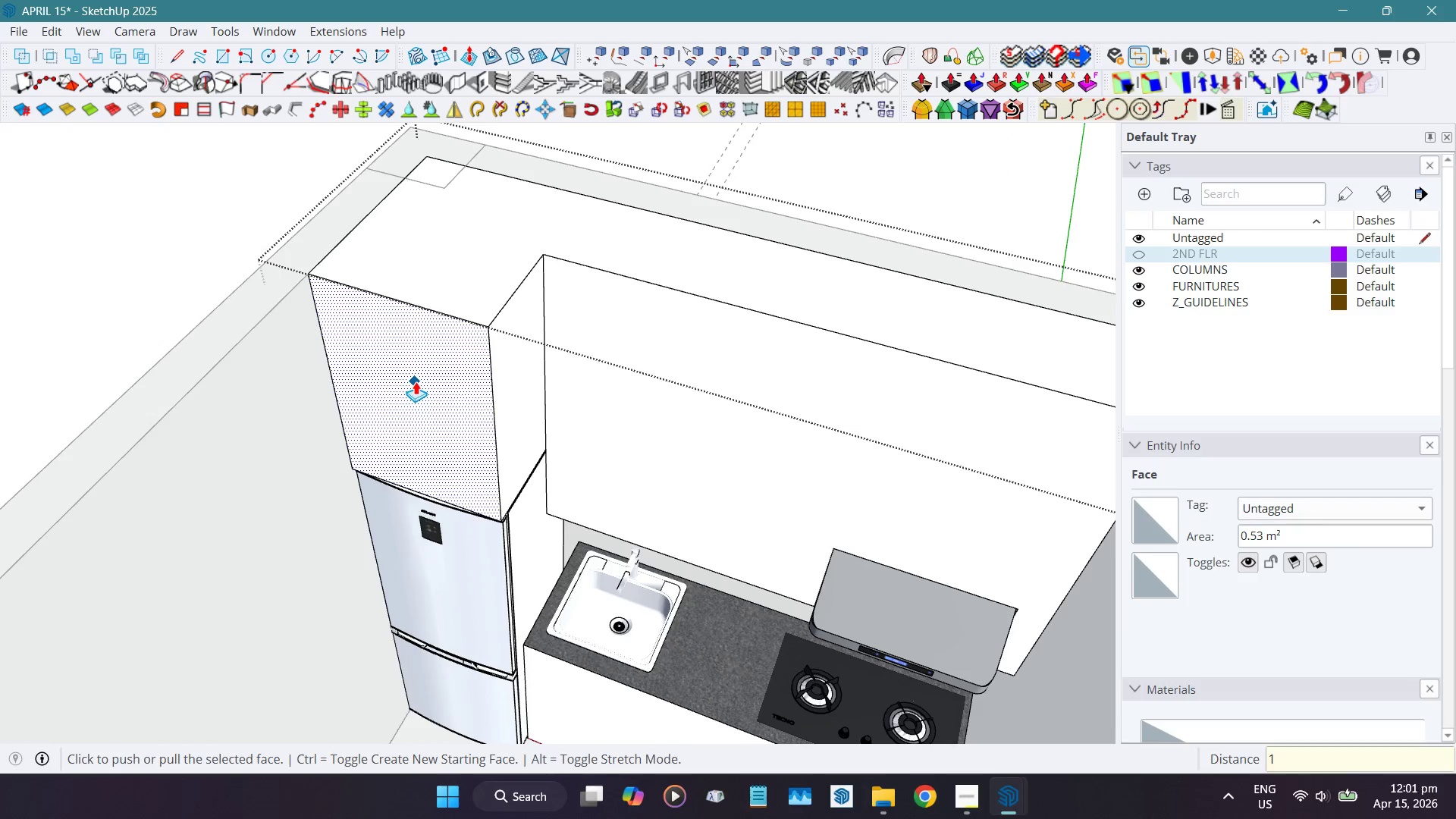 
key(Numpad7)
 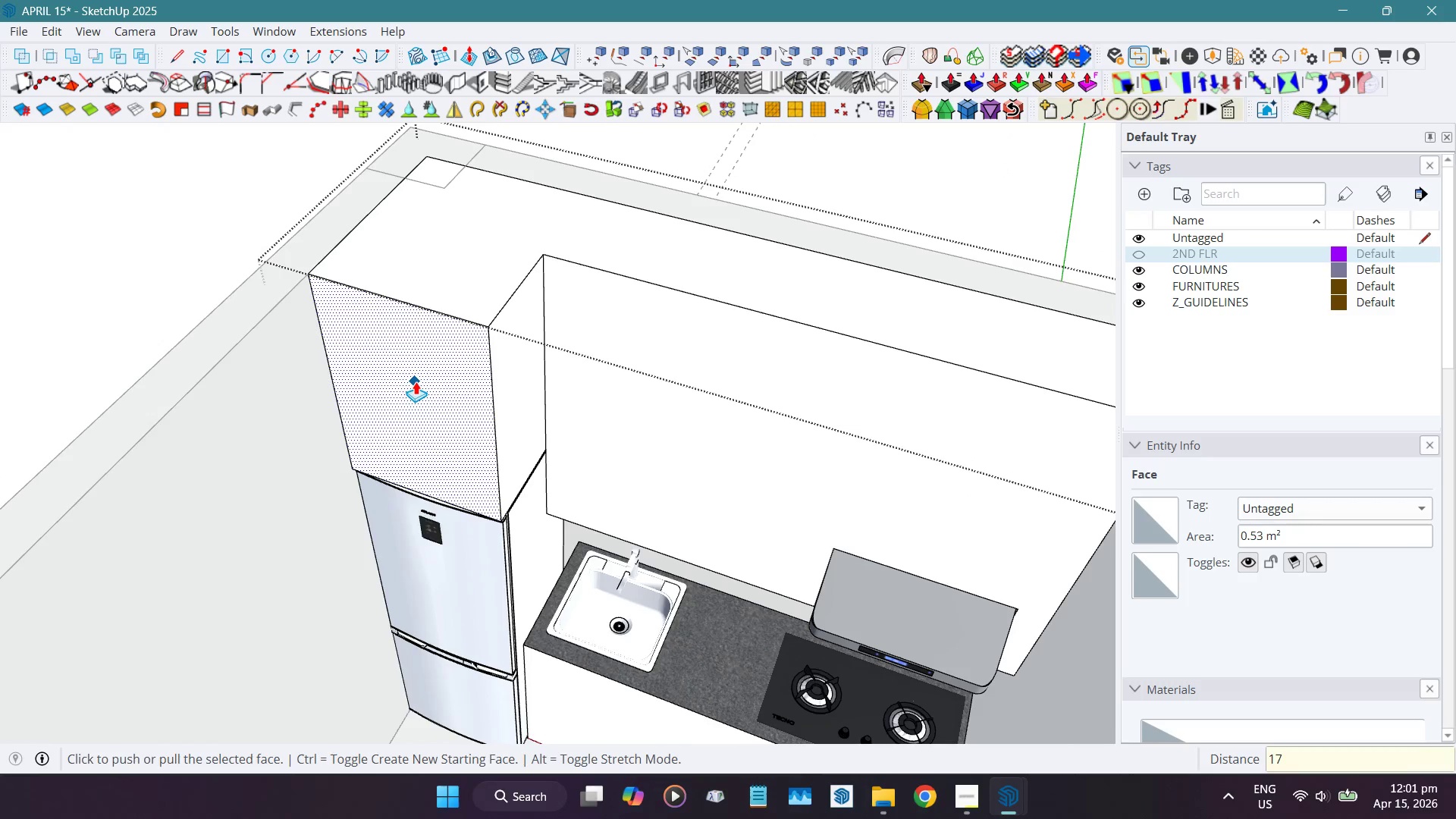 
key(Numpad5)
 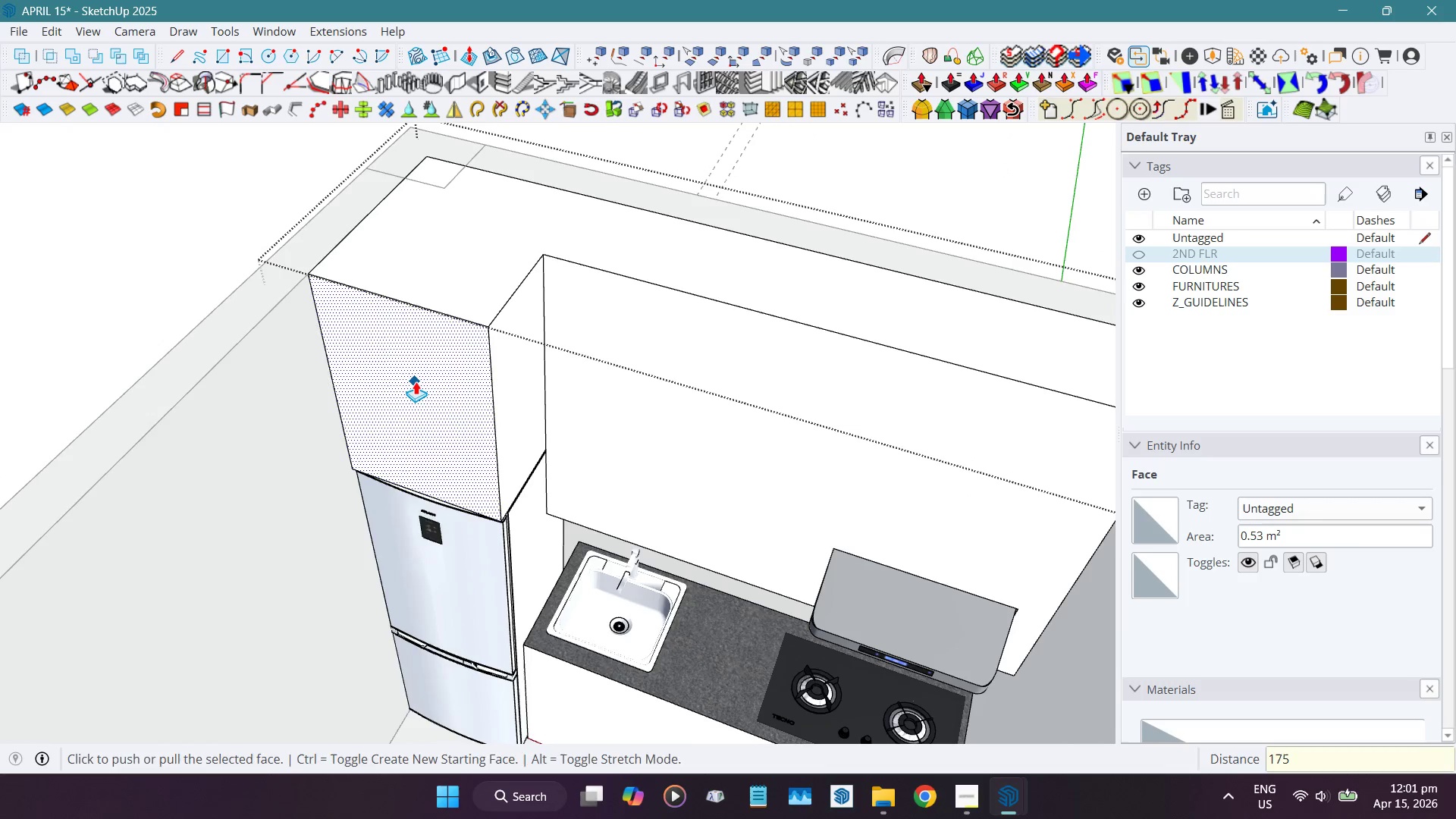 
key(NumpadEnter)
 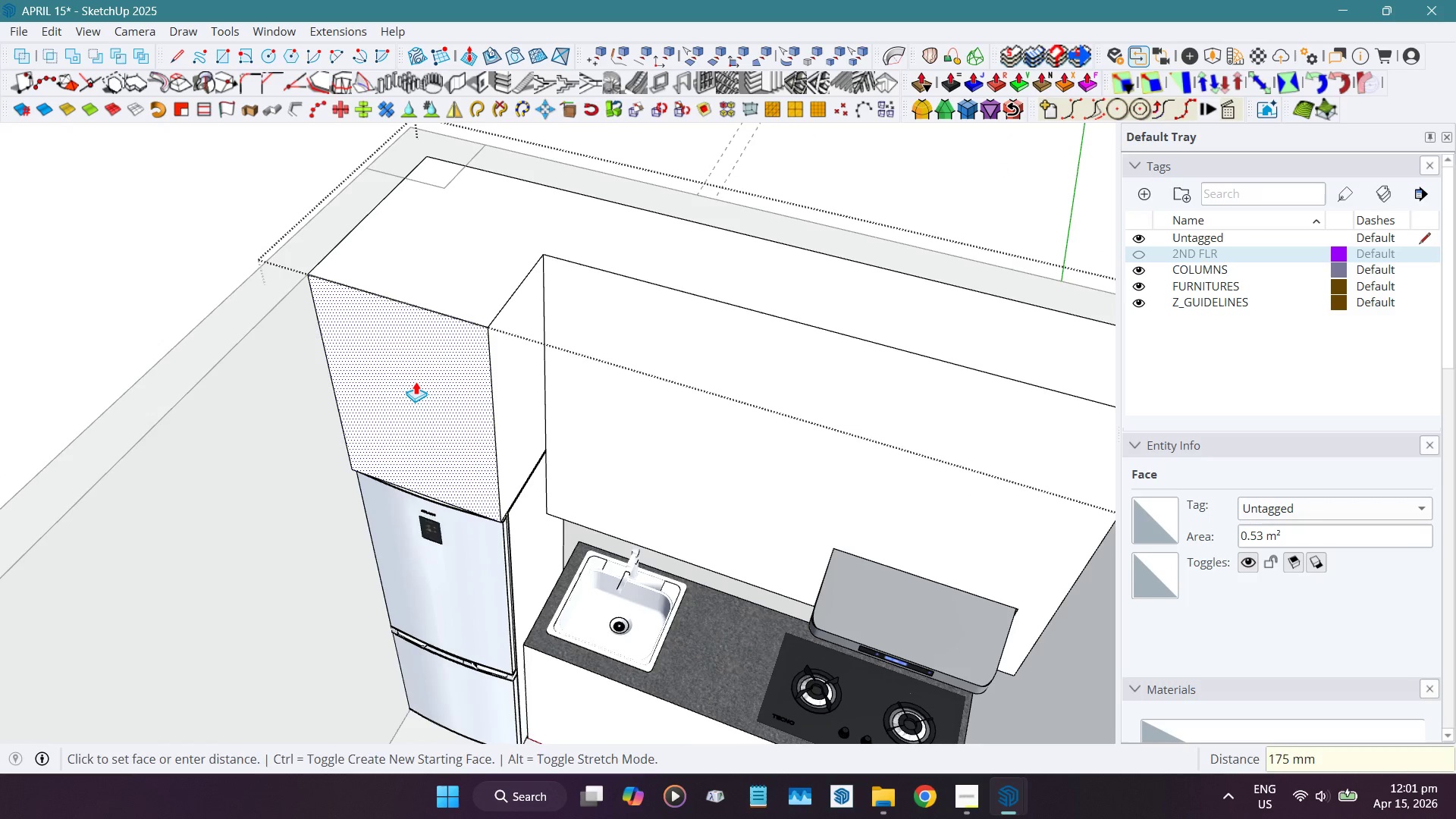 
key(Space)
 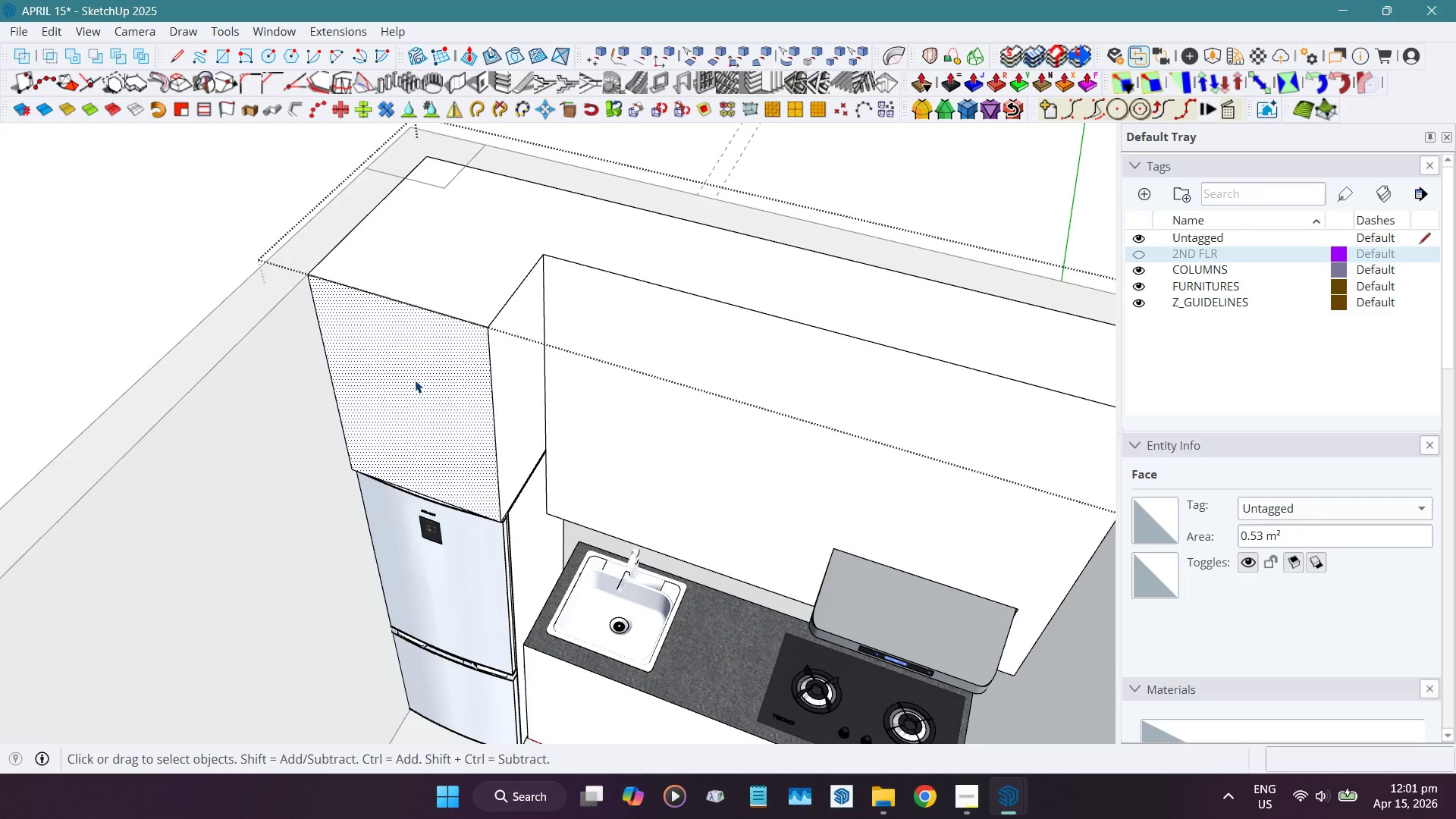 
hold_key(key=ShiftLeft, duration=0.34)
 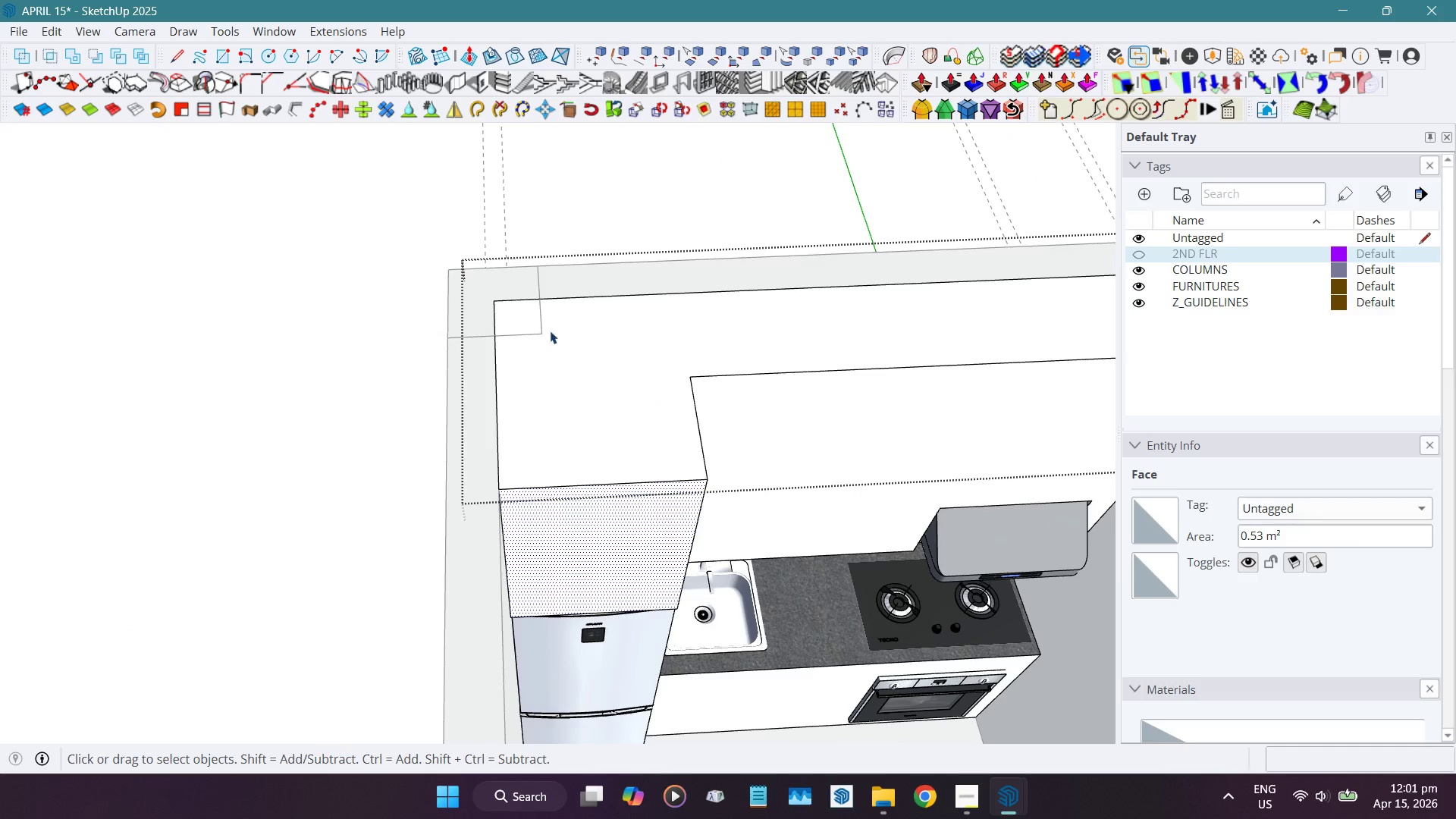 
key(R)
 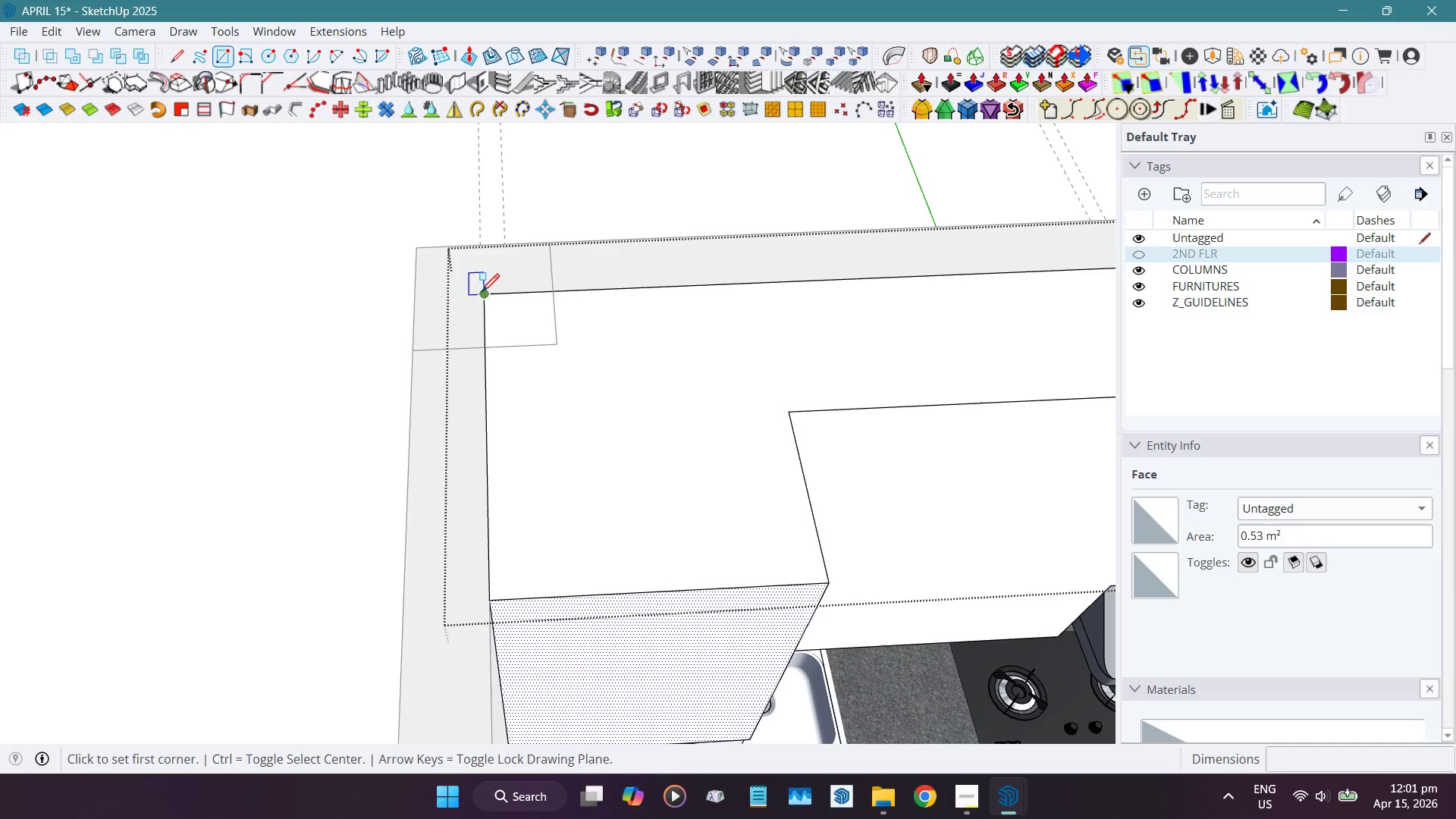 
scroll: coordinate [513, 313], scroll_direction: up, amount: 4.0
 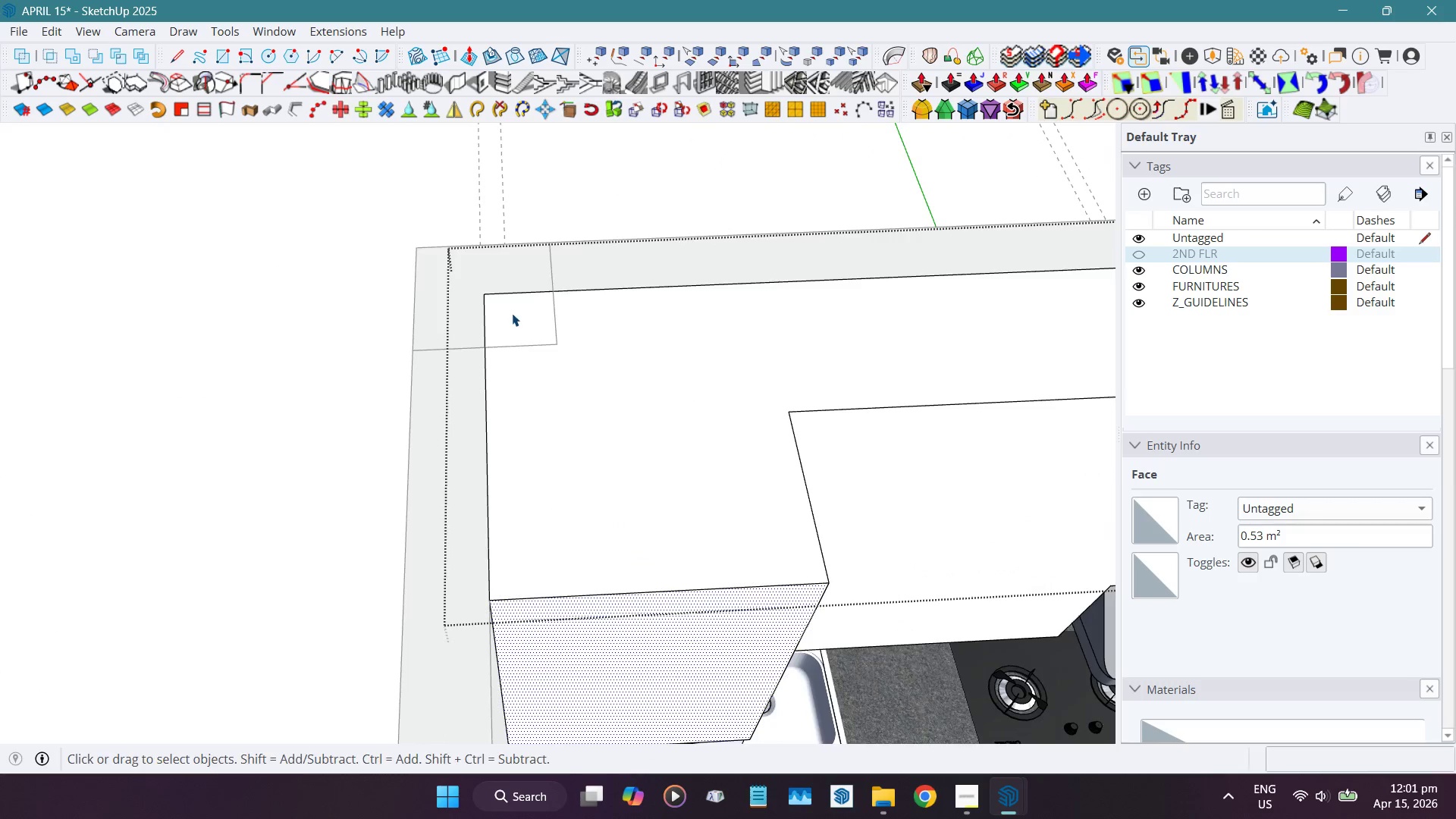 
left_click_drag(start_coordinate=[483, 293], to_coordinate=[487, 293])
 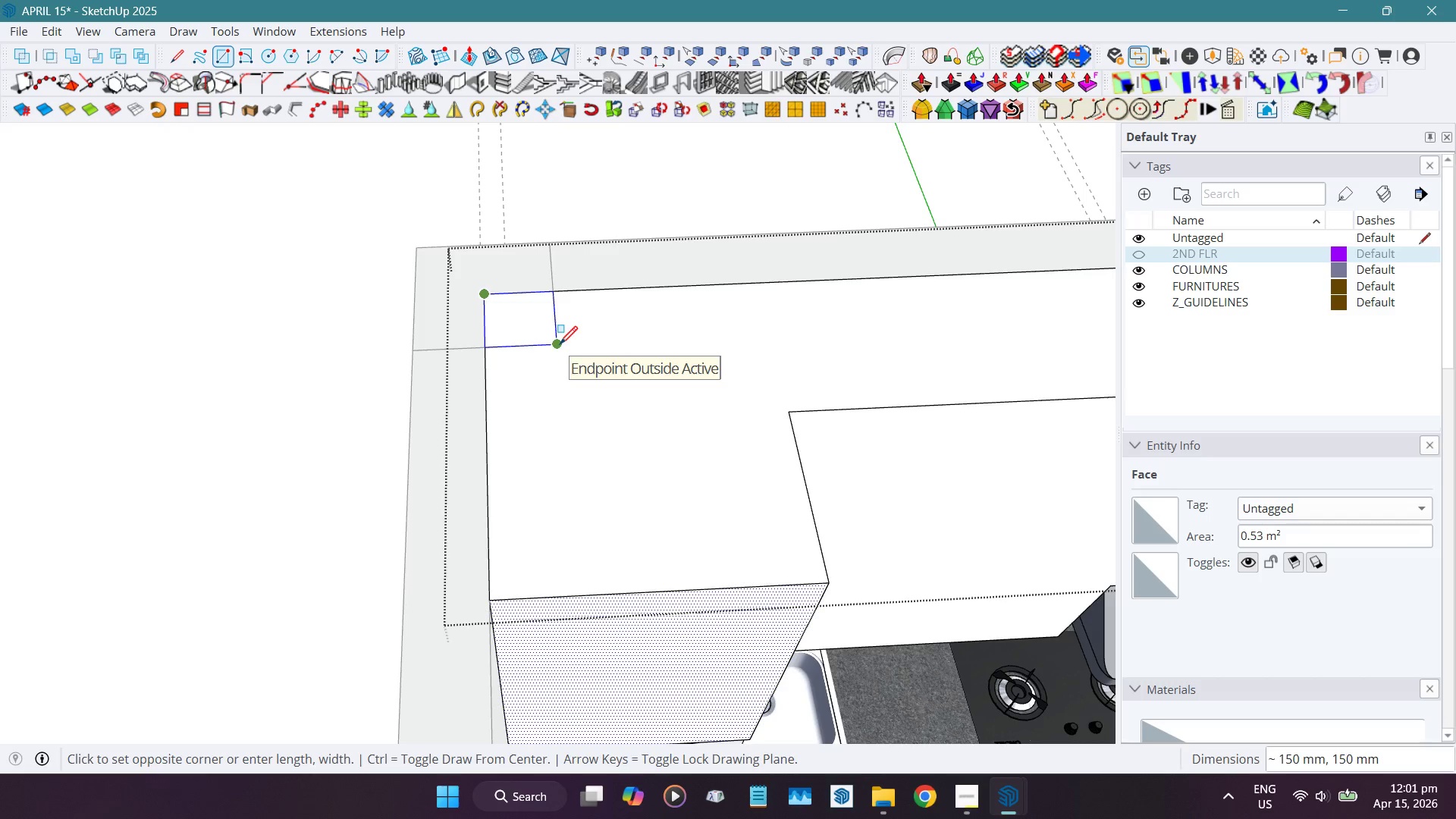 
left_click([560, 346])
 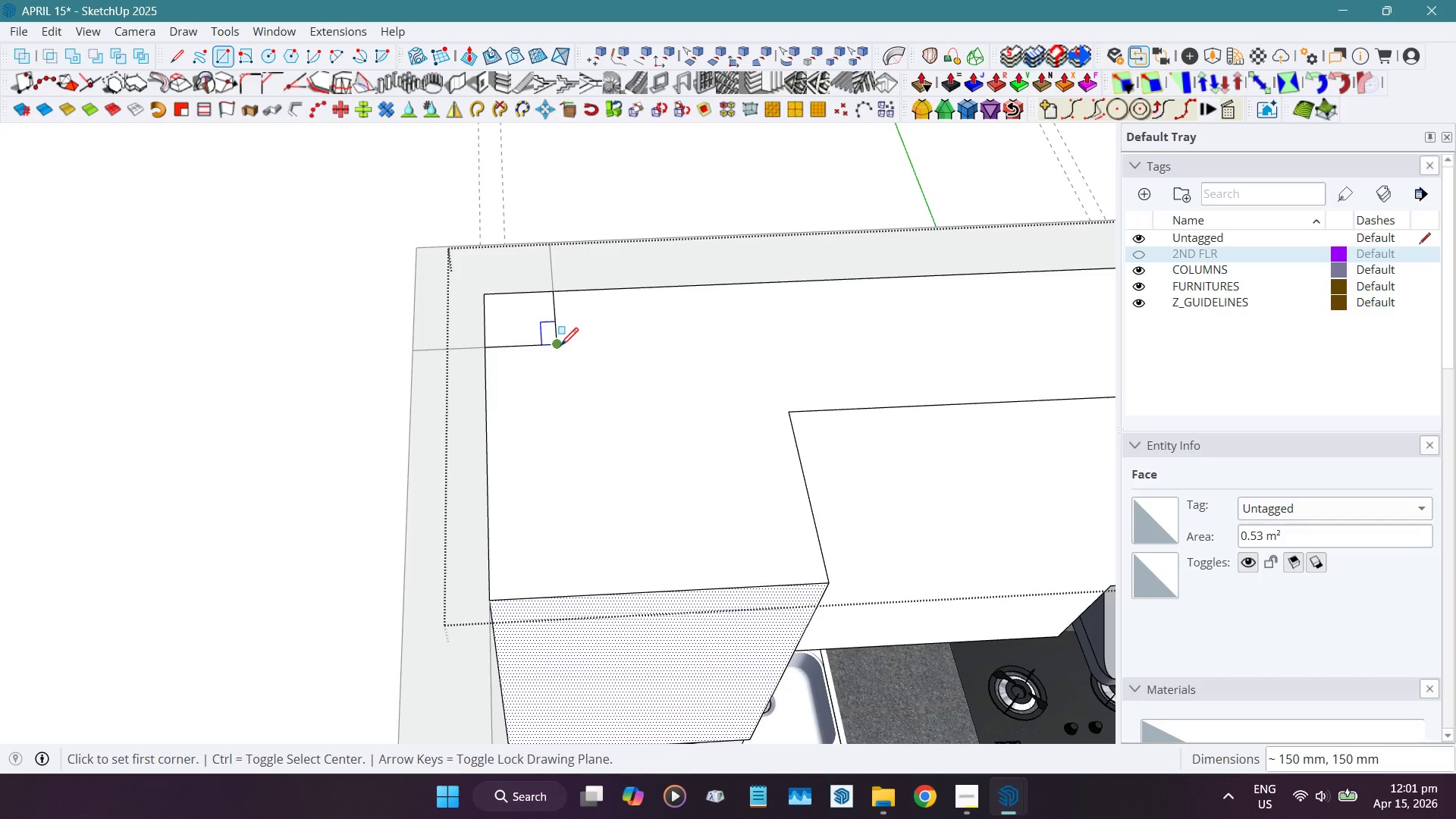 
key(Numpad1)
 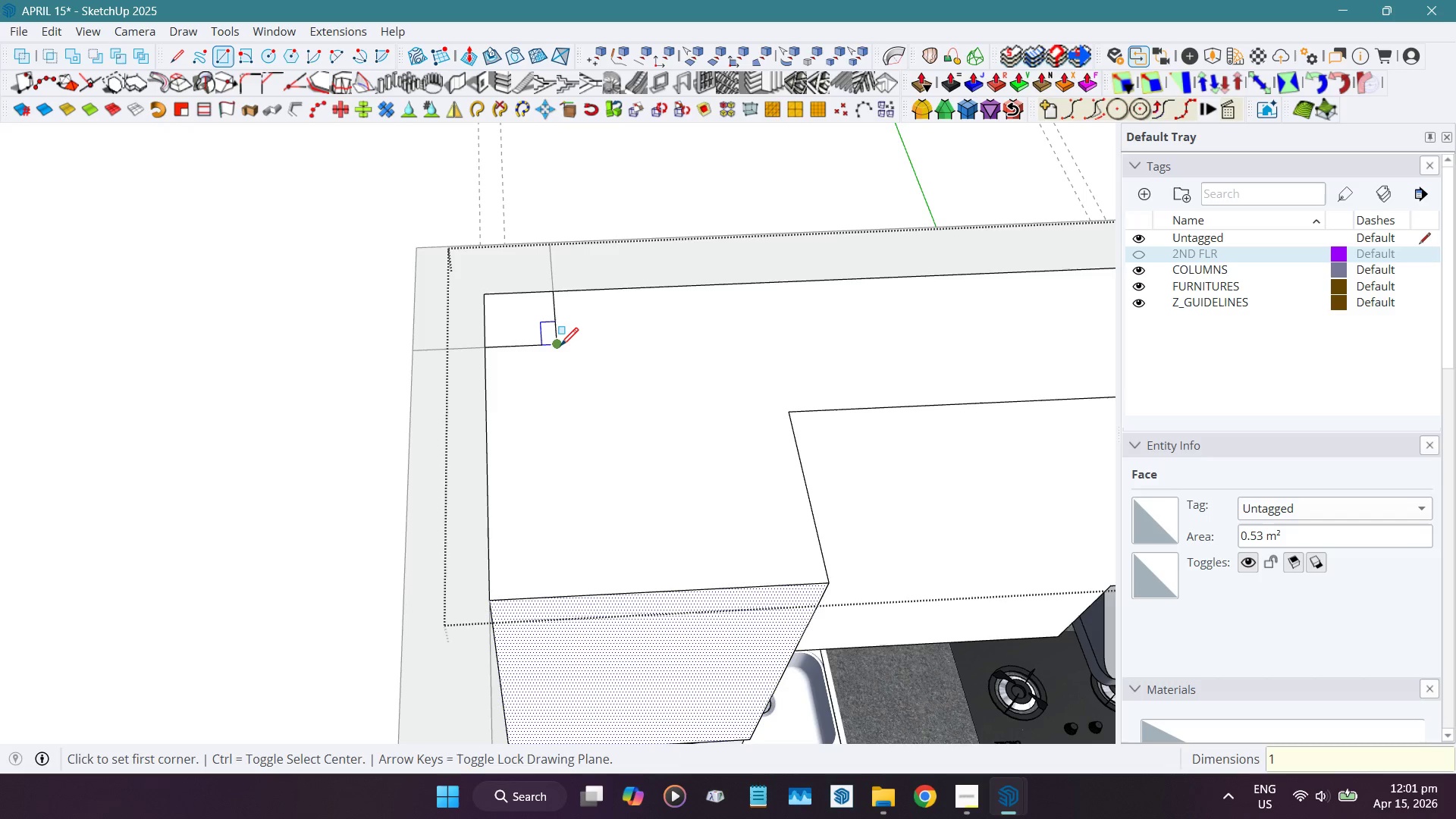 
key(Numpad5)
 